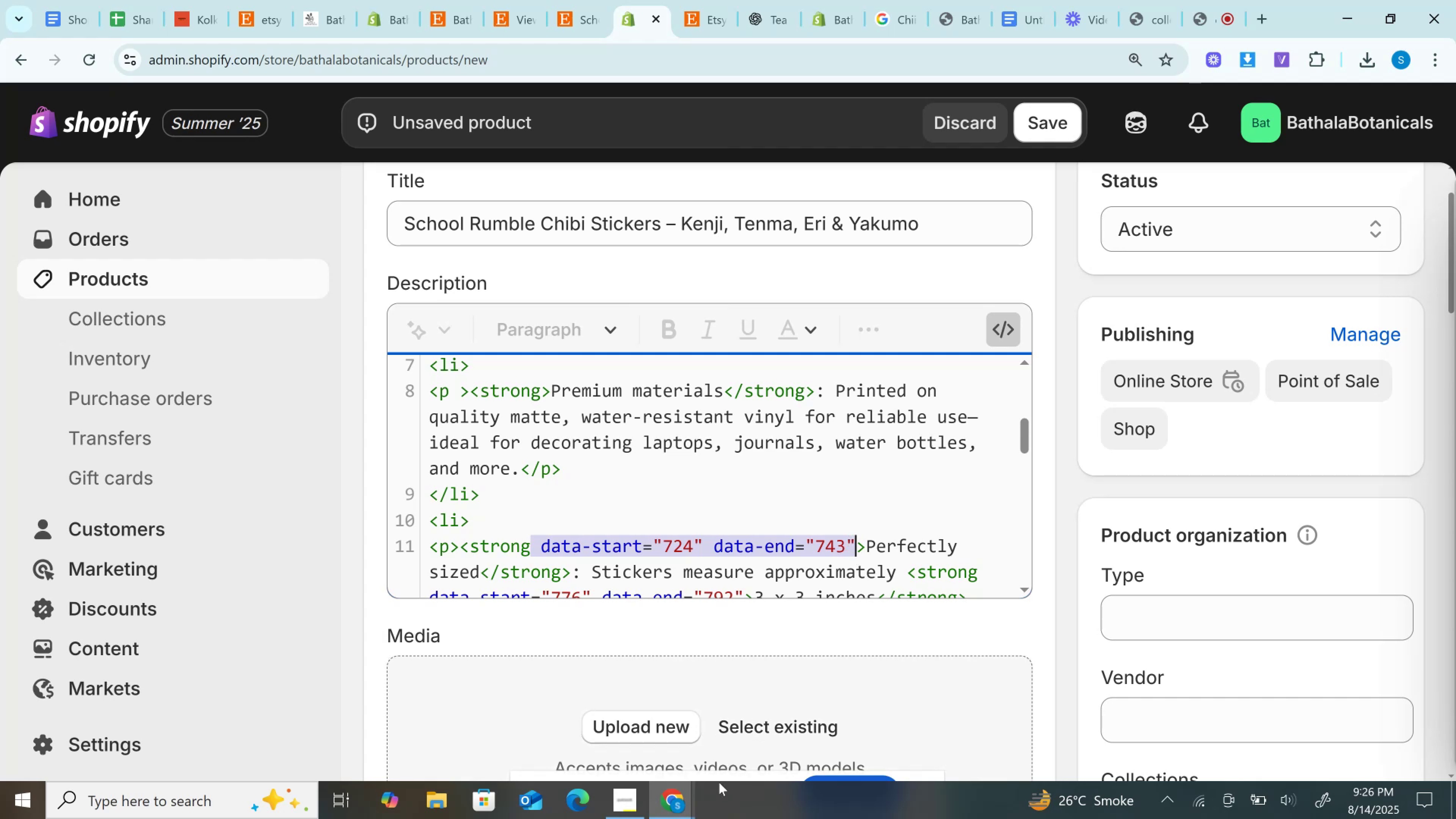 
key(Backspace)
 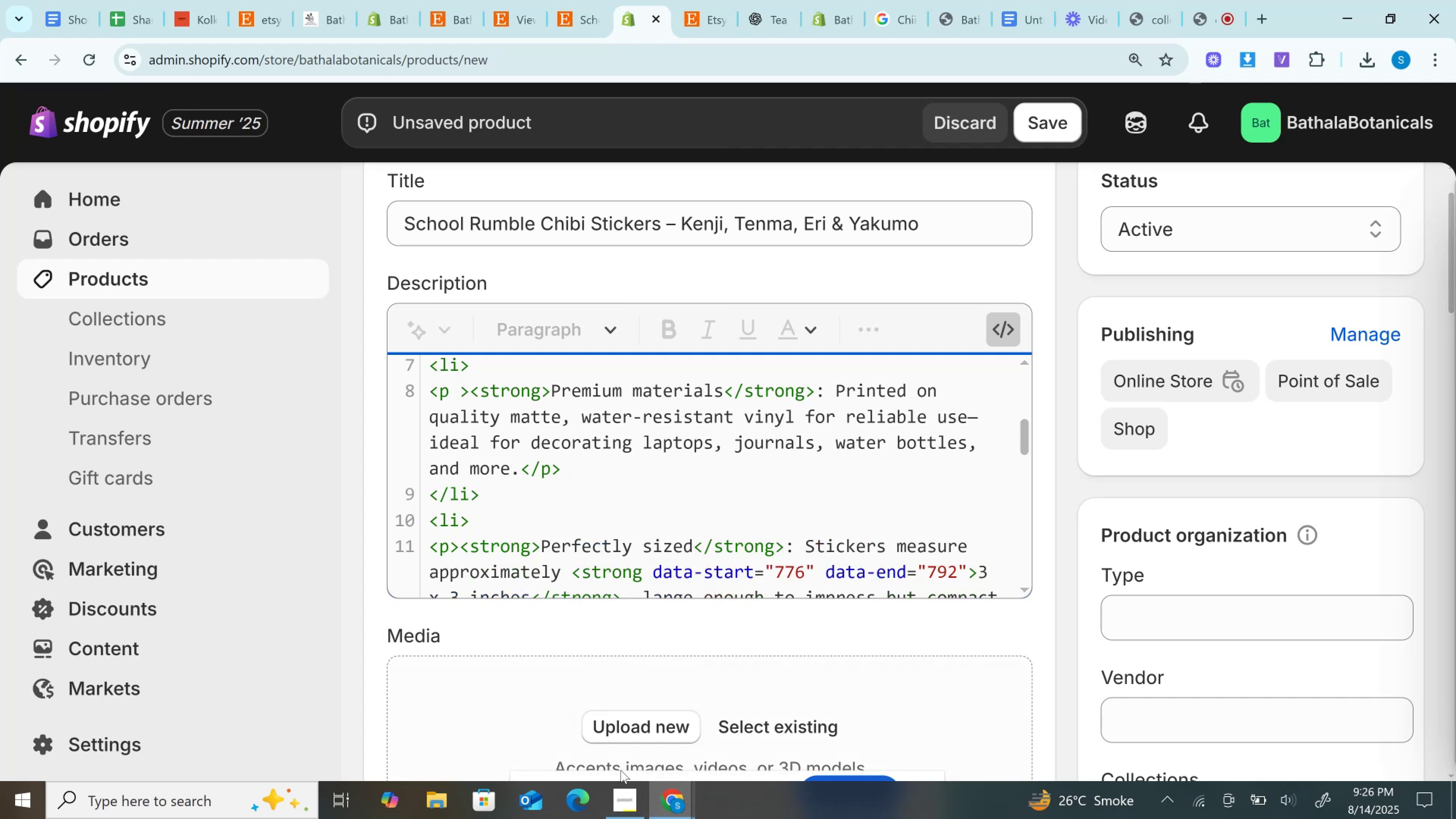 
scroll: coordinate [629, 478], scroll_direction: down, amount: 1.0
 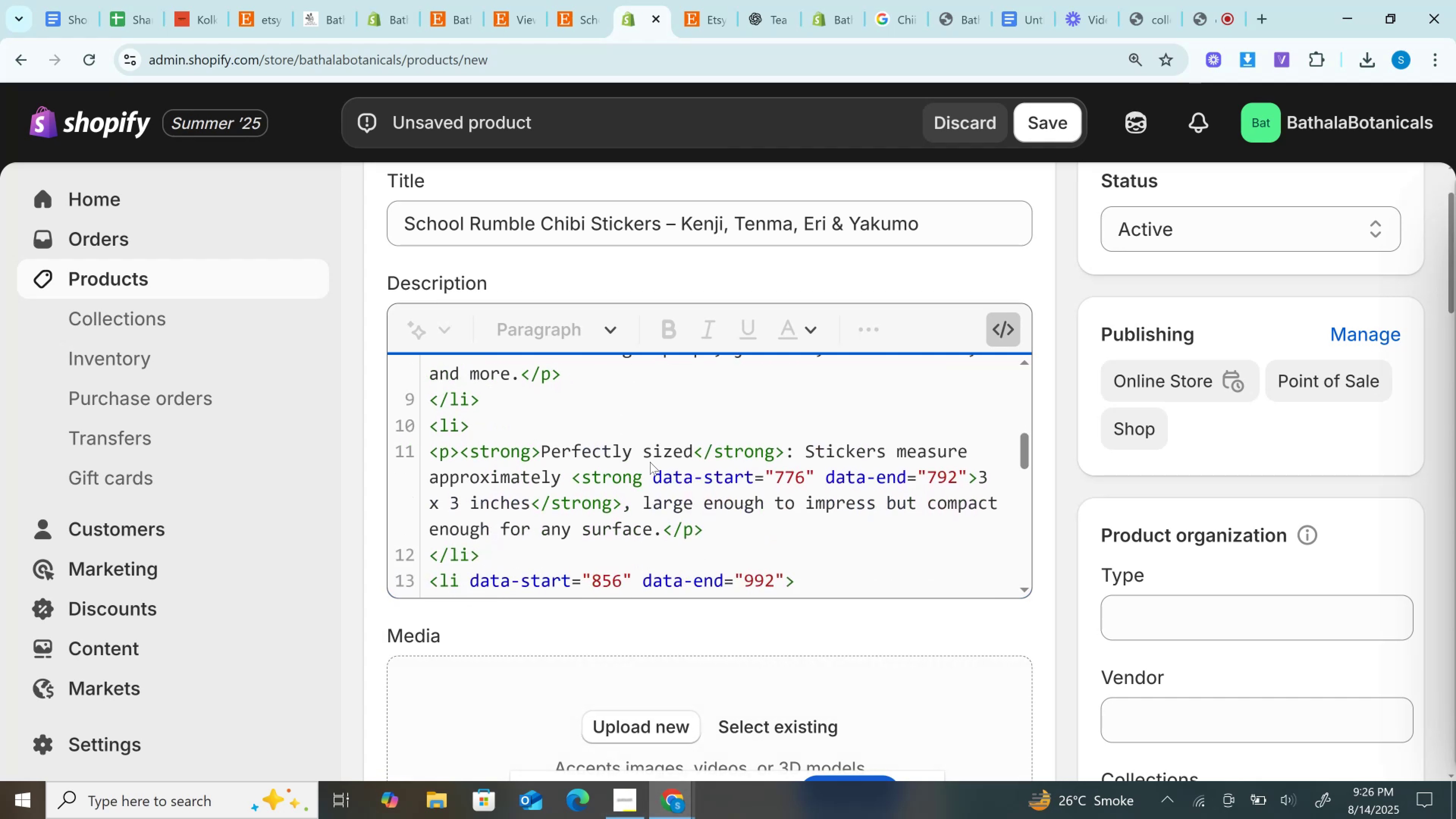 
left_click_drag(start_coordinate=[657, 476], to_coordinate=[966, 477])
 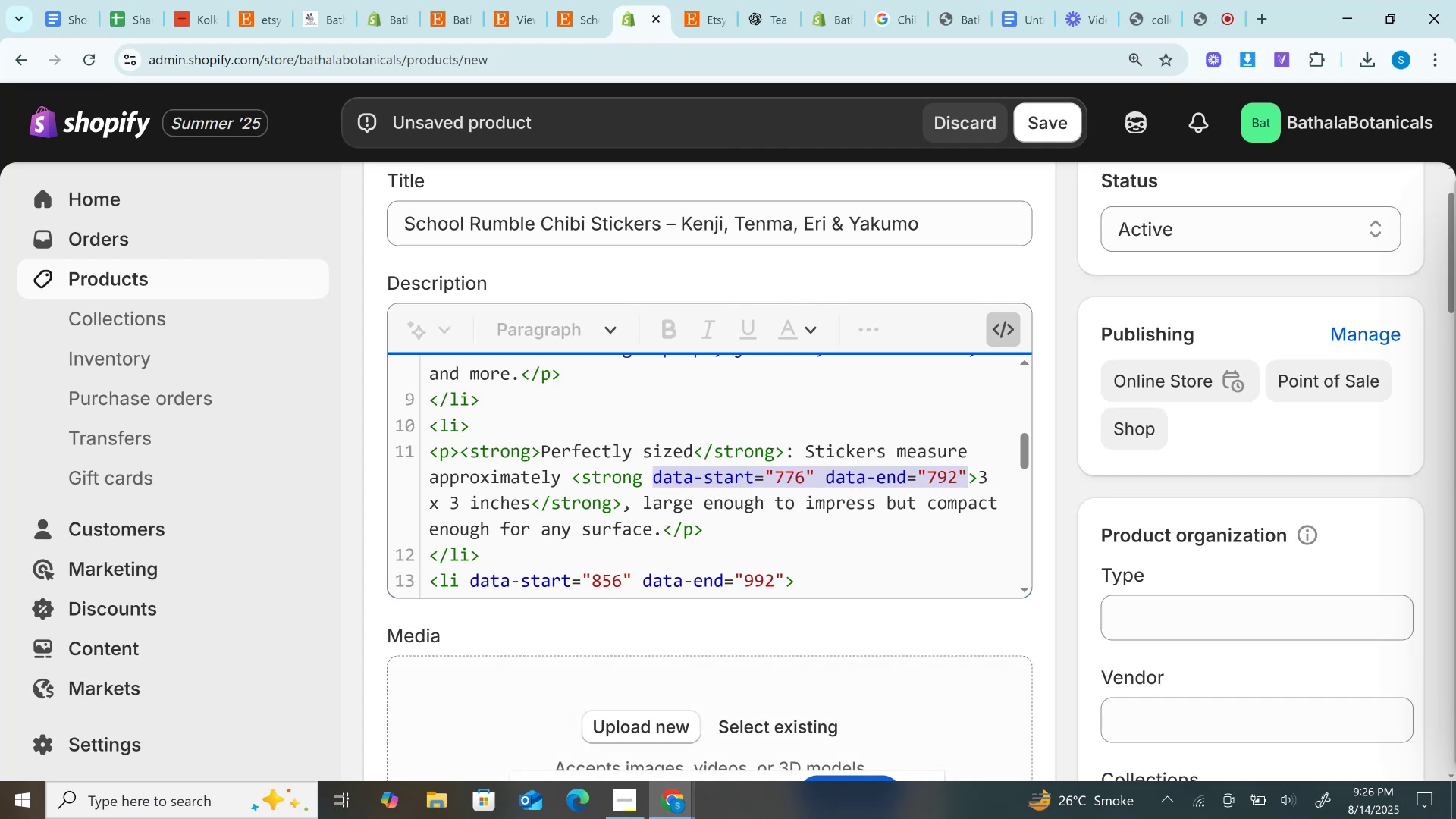 
key(Backspace)
 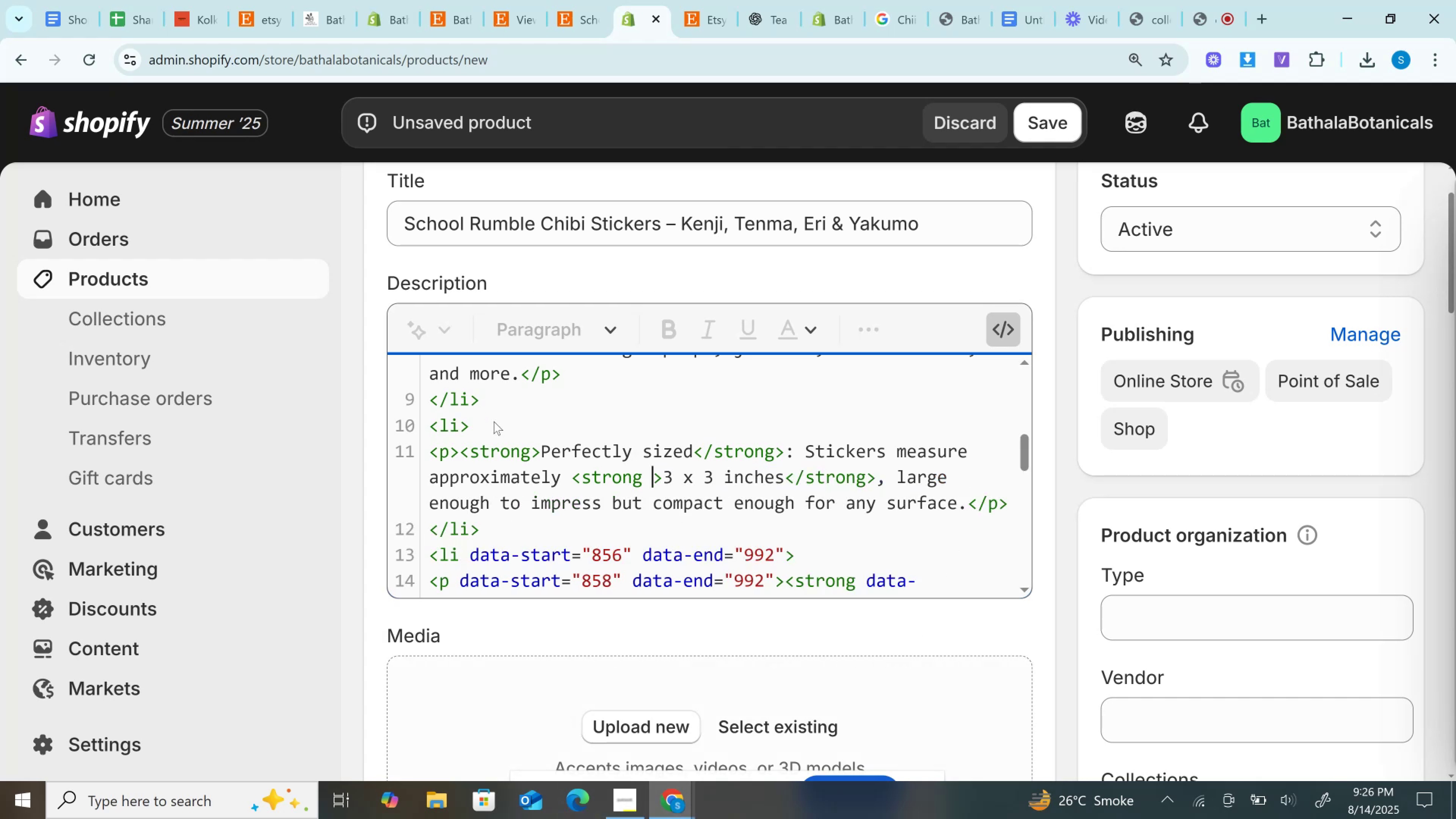 
key(Backspace)
 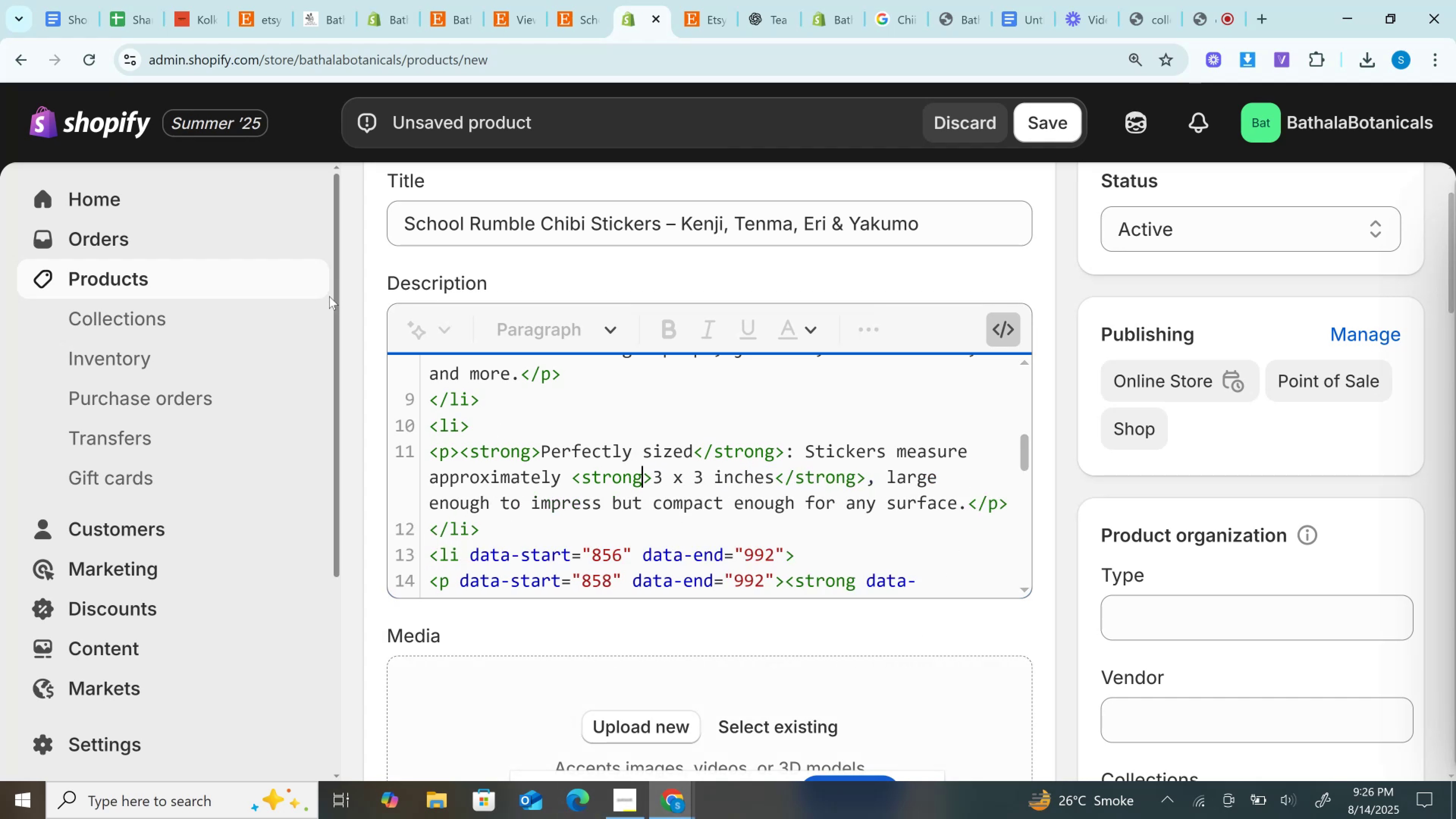 
wait(5.48)
 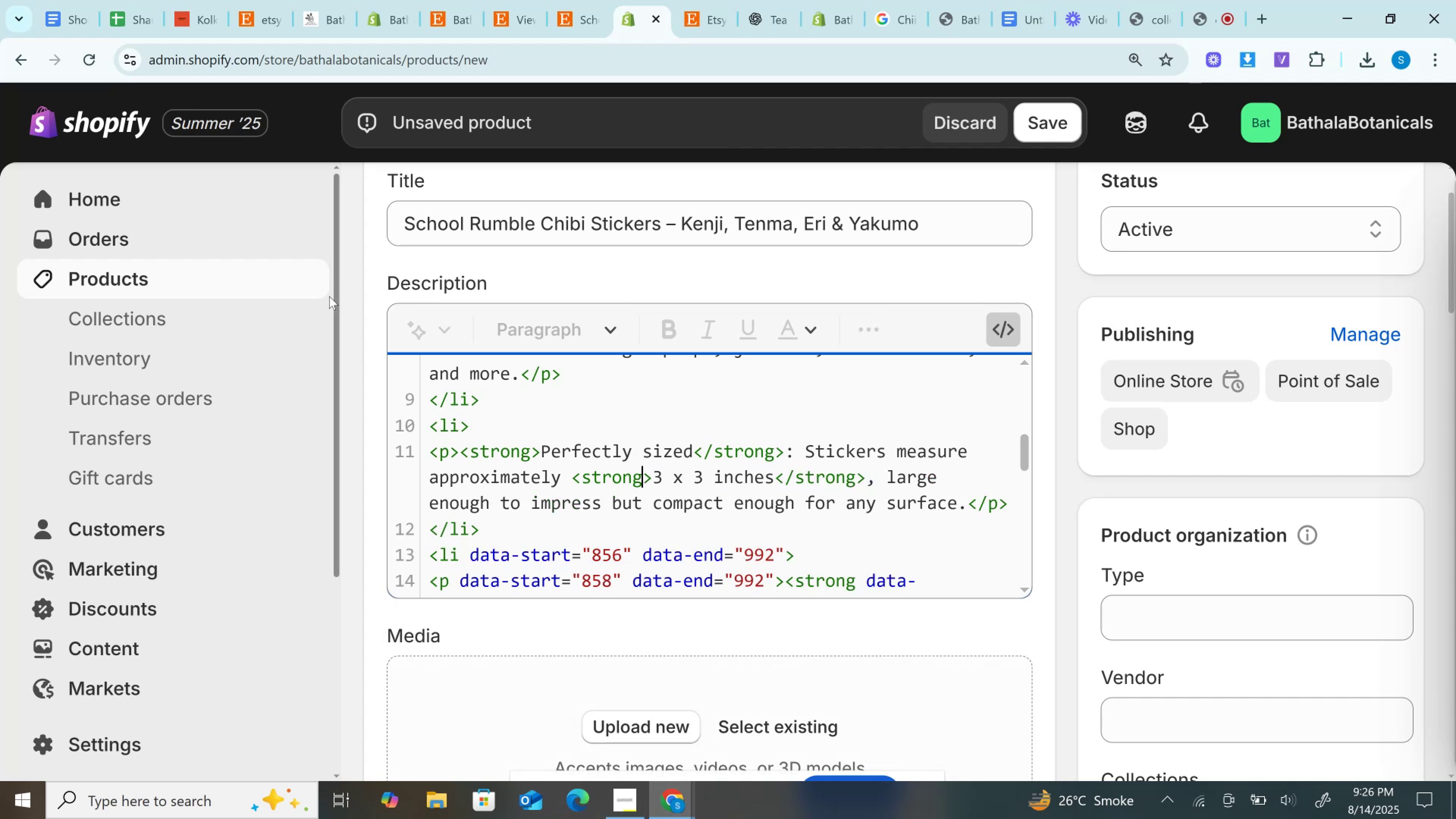 
scroll: coordinate [588, 496], scroll_direction: down, amount: 1.0
 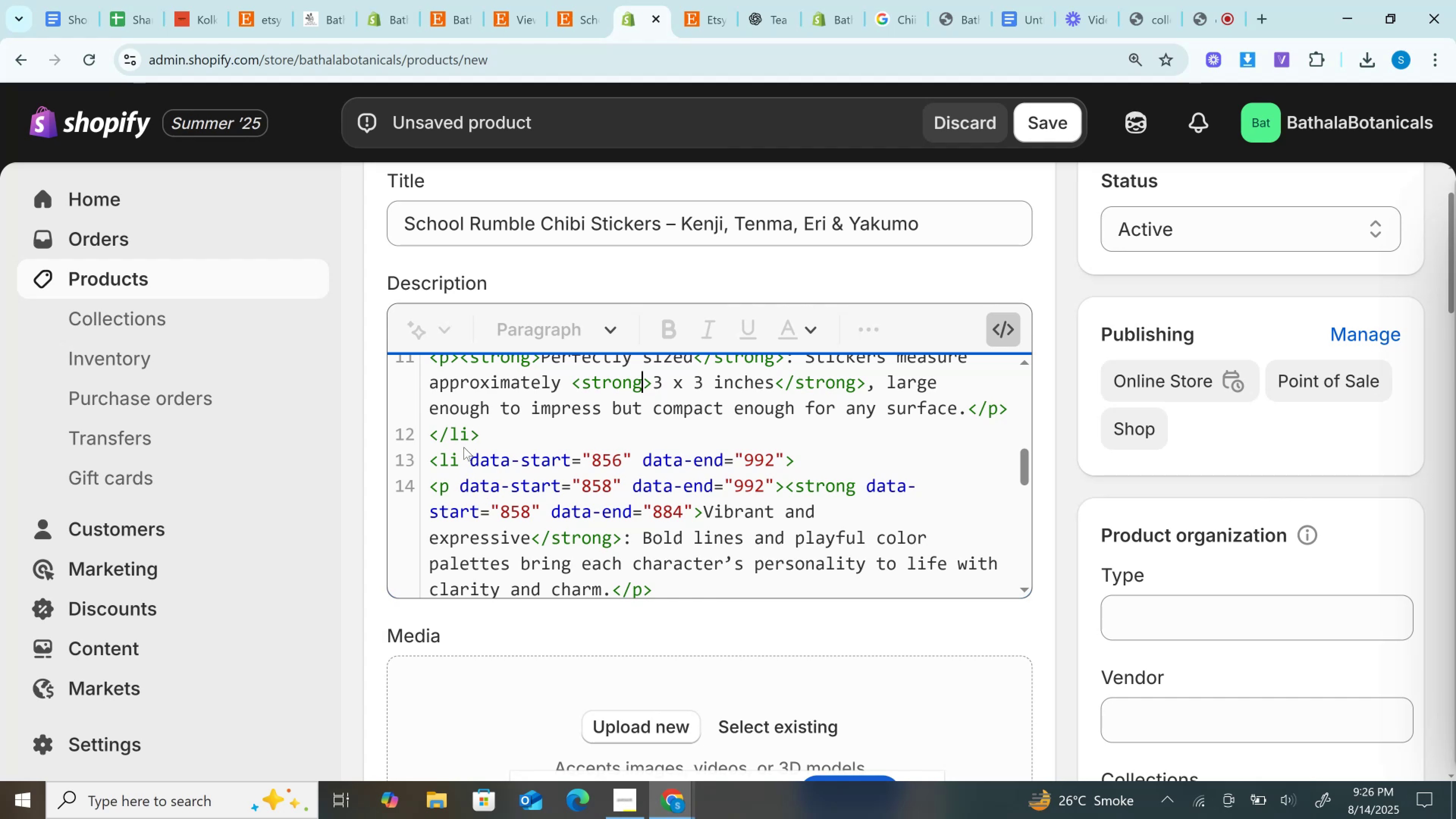 
left_click_drag(start_coordinate=[463, 461], to_coordinate=[788, 456])
 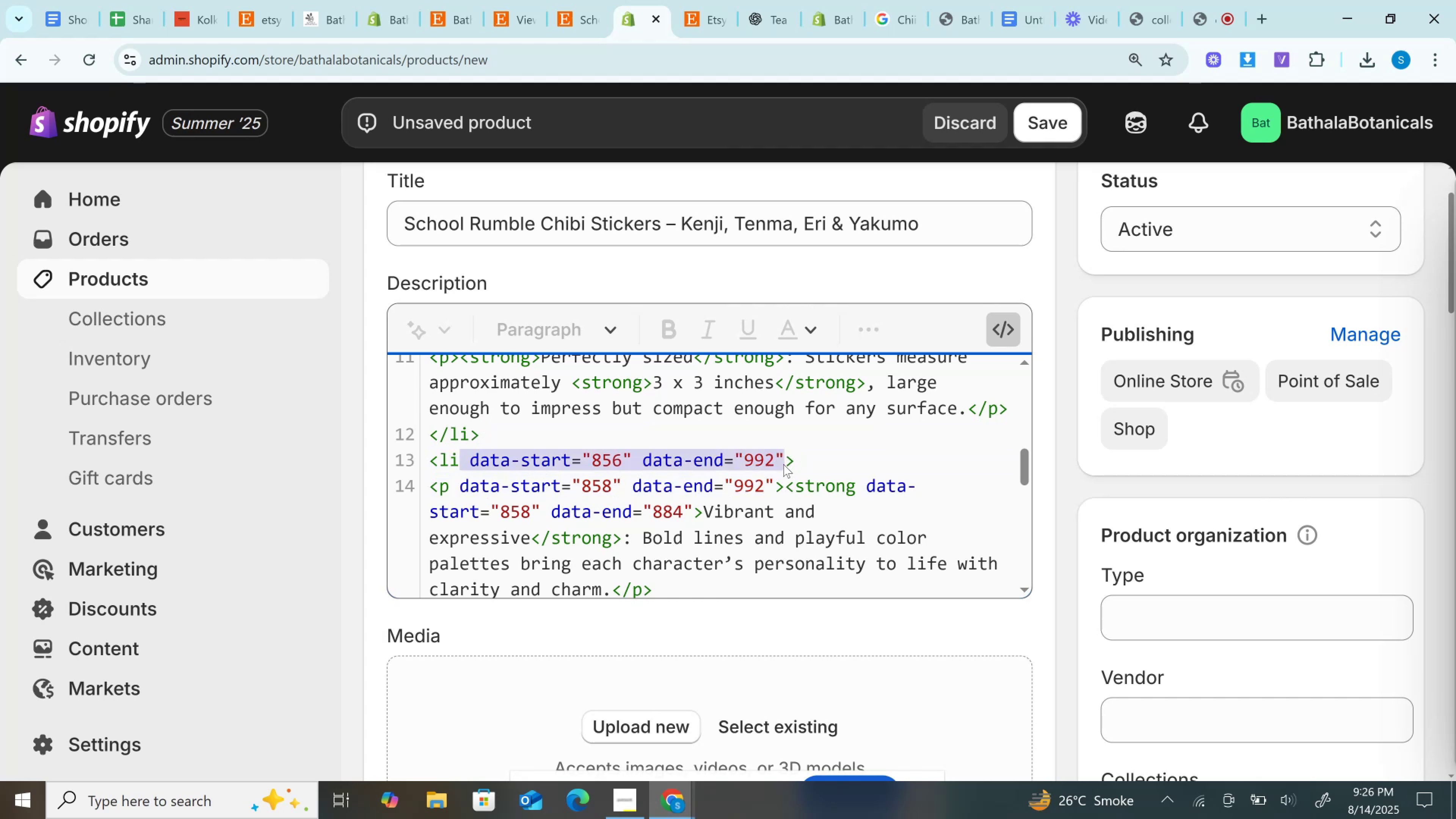 
key(Backspace)
 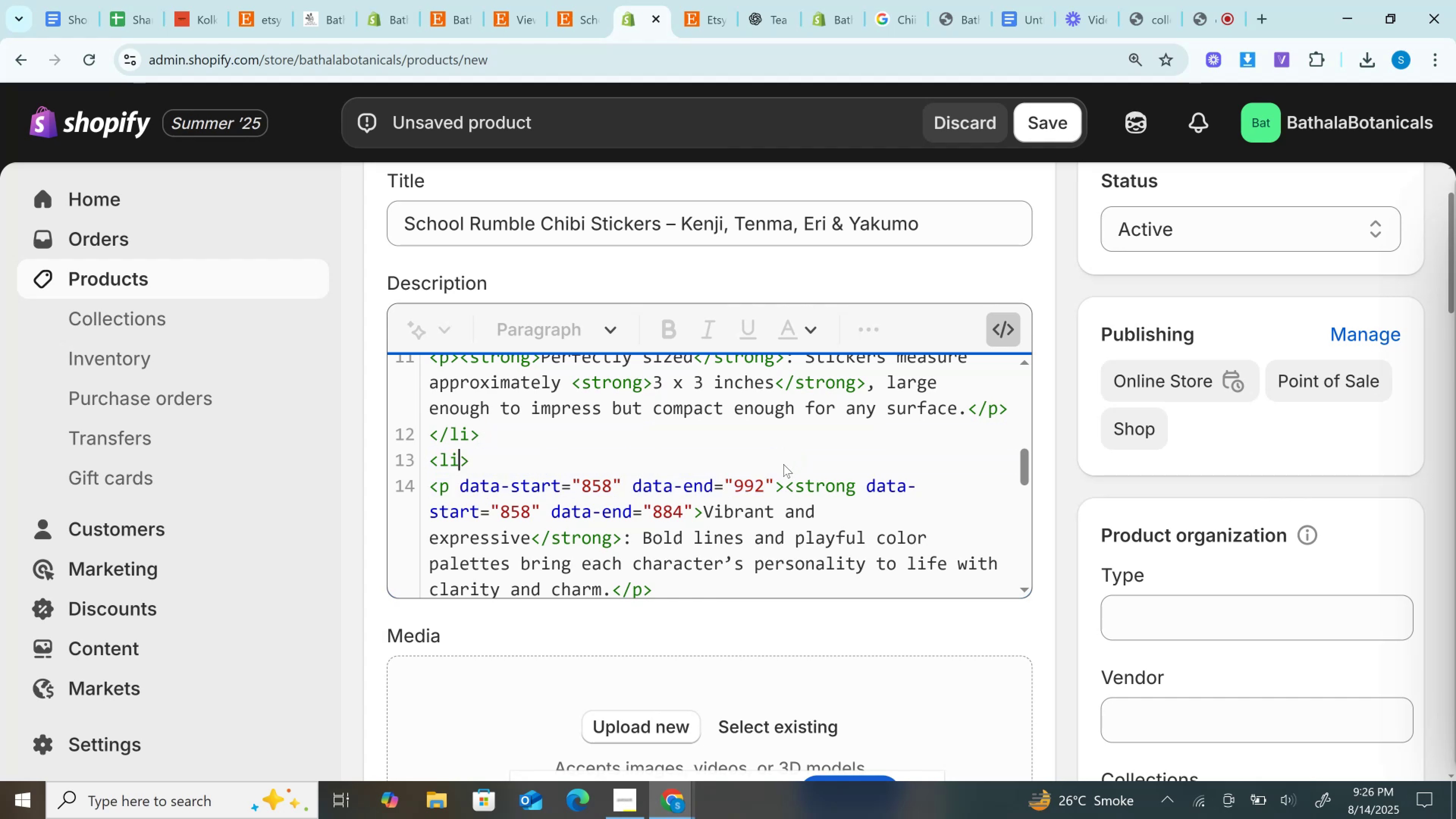 
left_click_drag(start_coordinate=[501, 502], to_coordinate=[443, 514])
 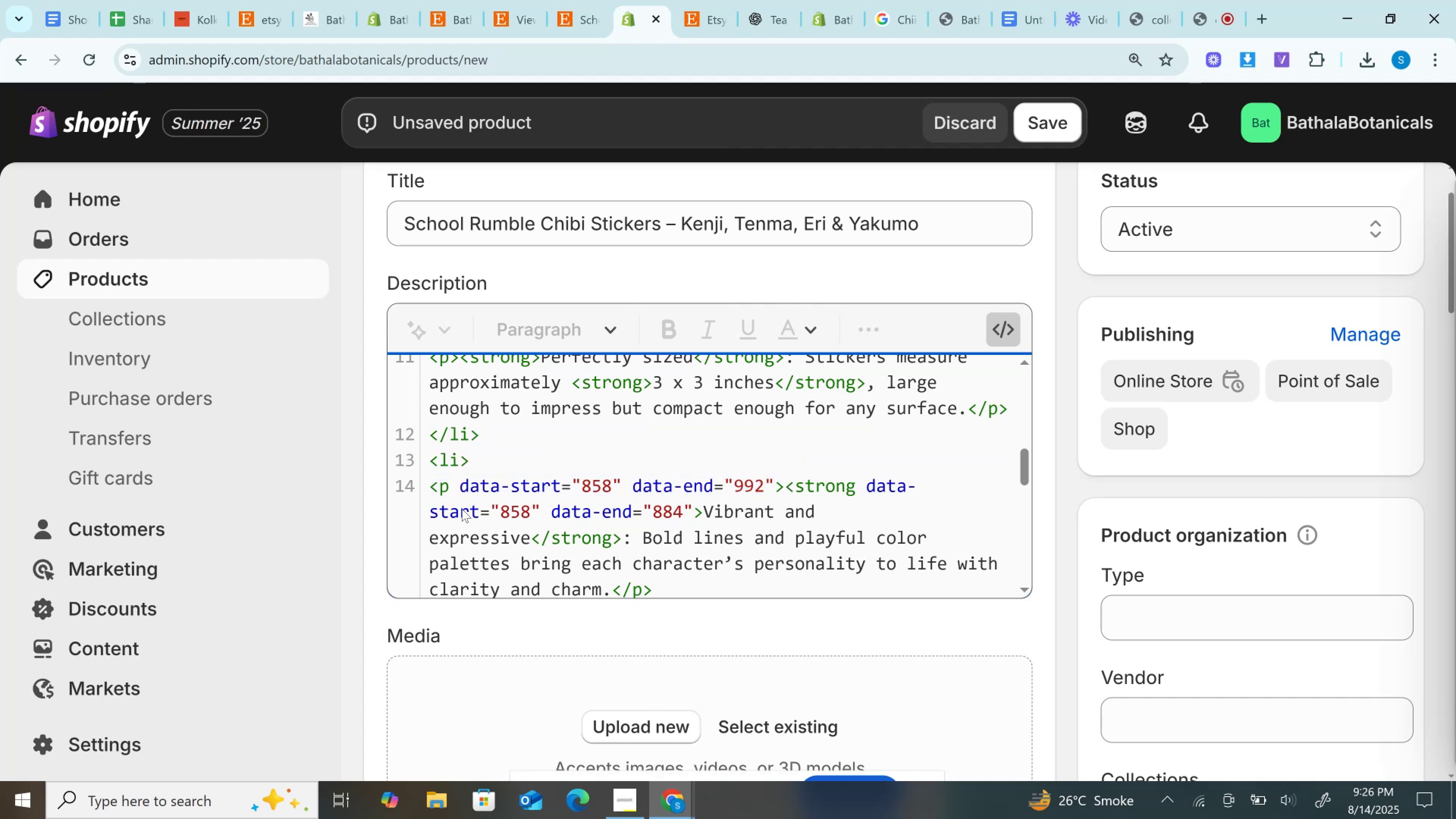 
left_click_drag(start_coordinate=[443, 514], to_coordinate=[344, 478])
 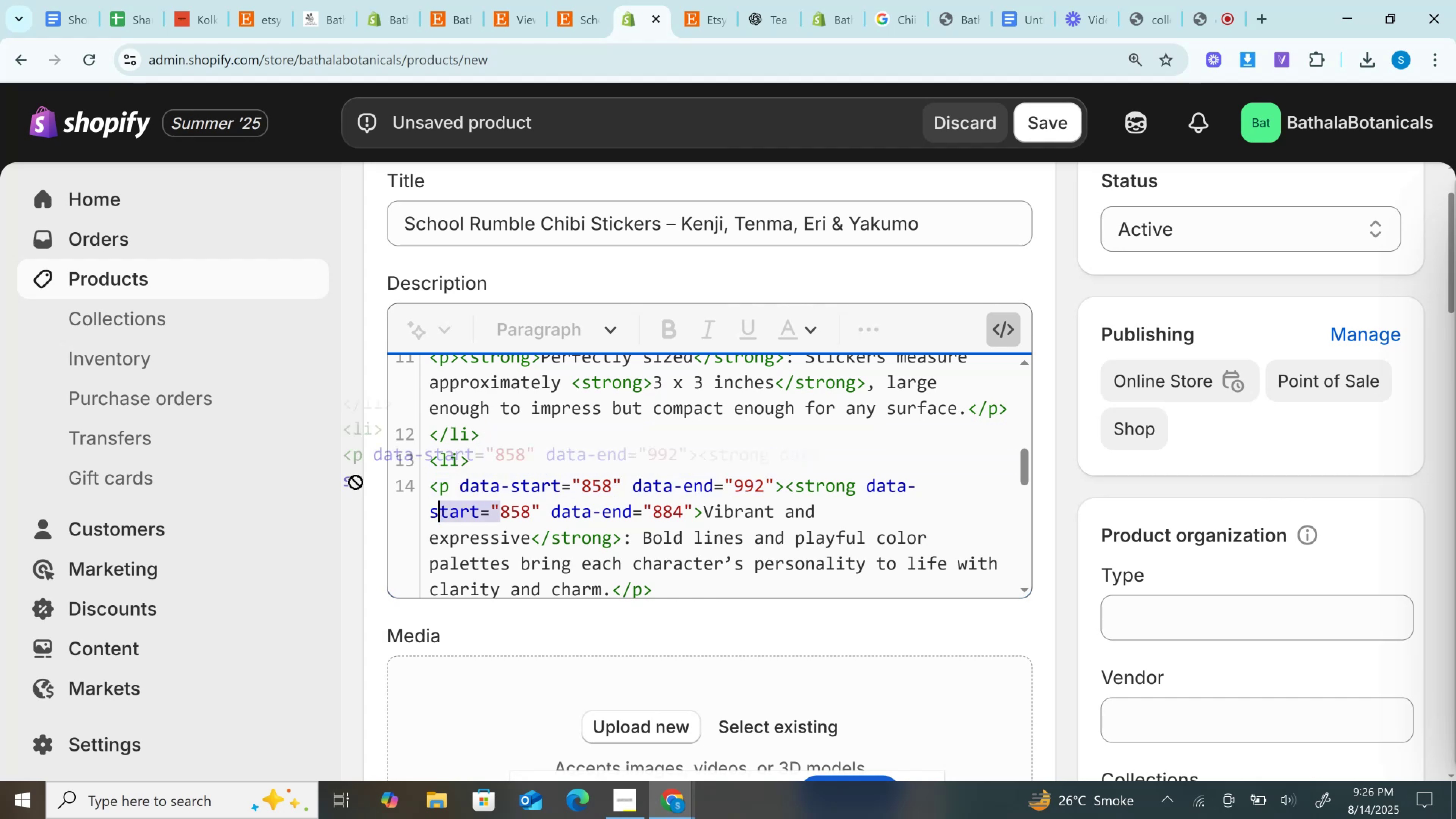 
left_click_drag(start_coordinate=[342, 478], to_coordinate=[279, 445])
 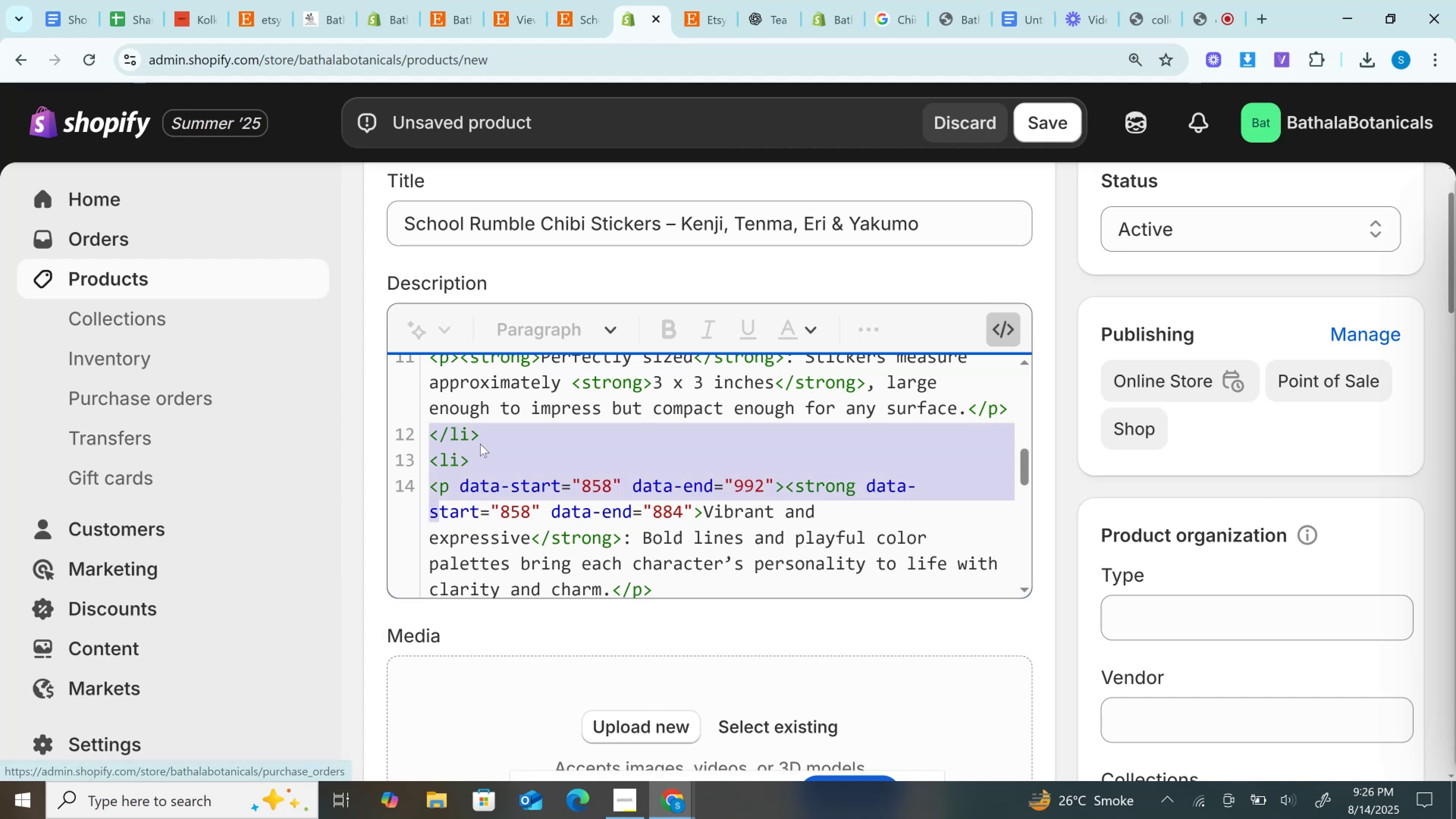 
left_click_drag(start_coordinate=[480, 444], to_coordinate=[474, 473])
 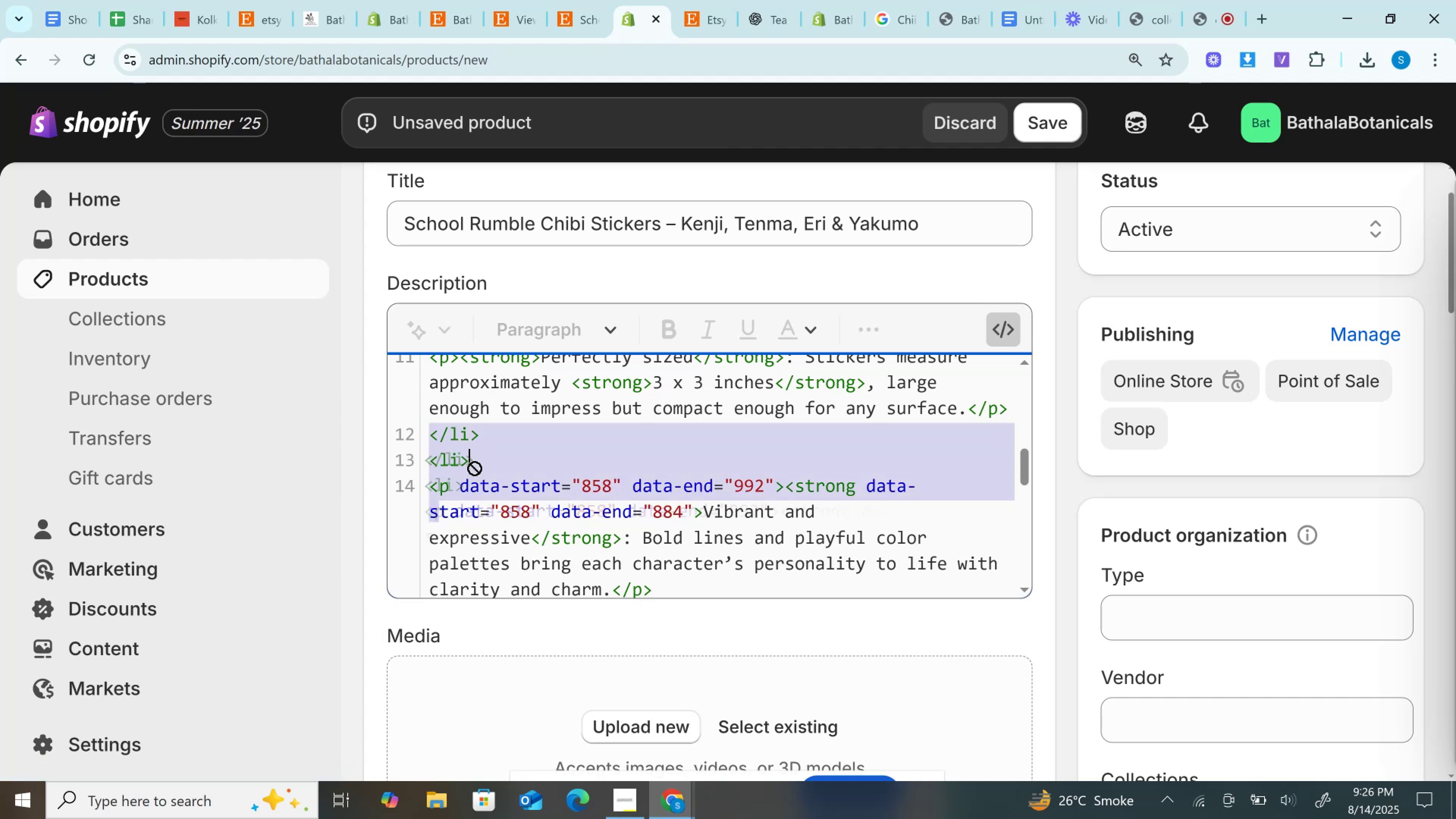 
left_click_drag(start_coordinate=[474, 473], to_coordinate=[474, 475])
 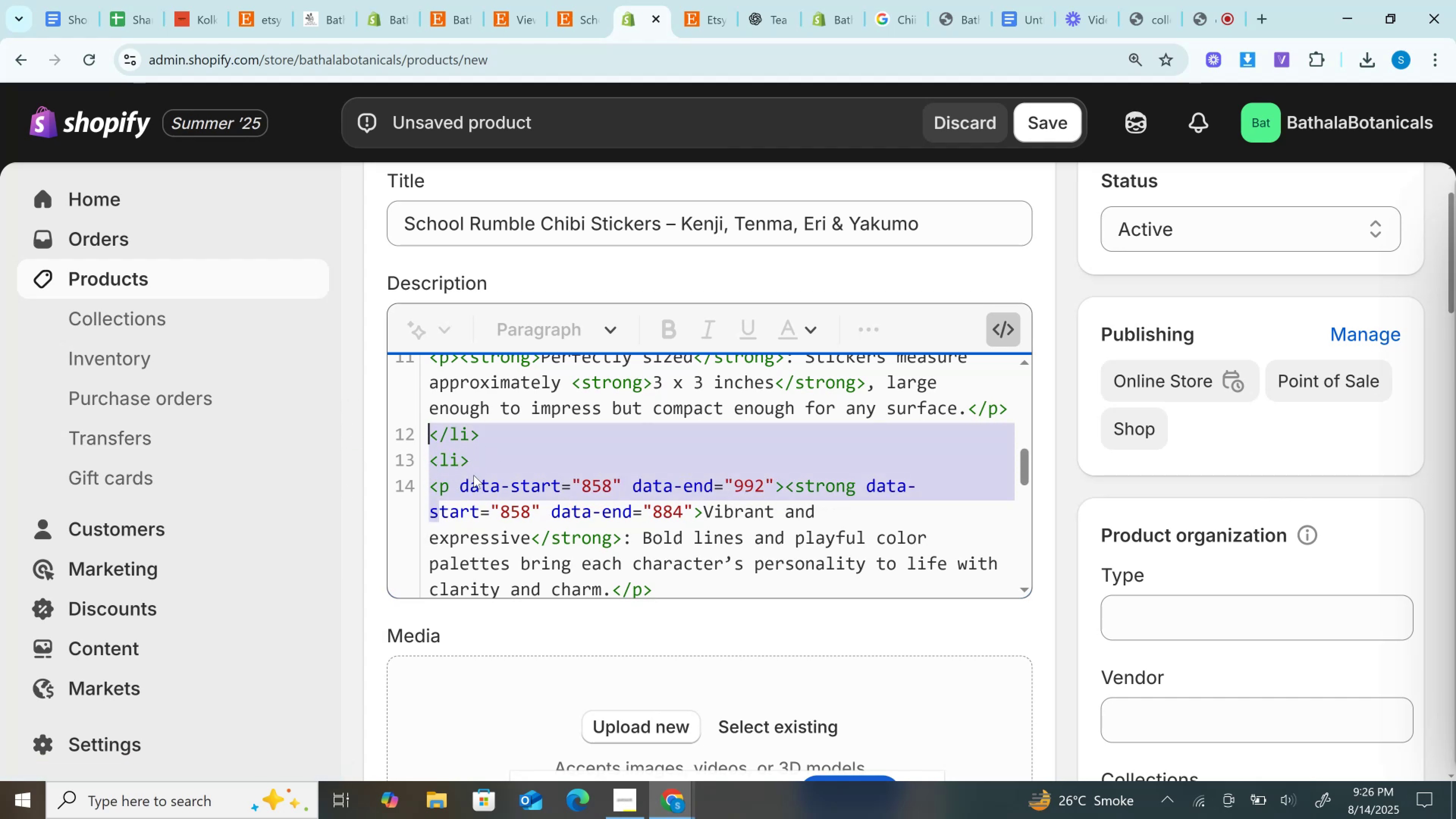 
triple_click([474, 475])
 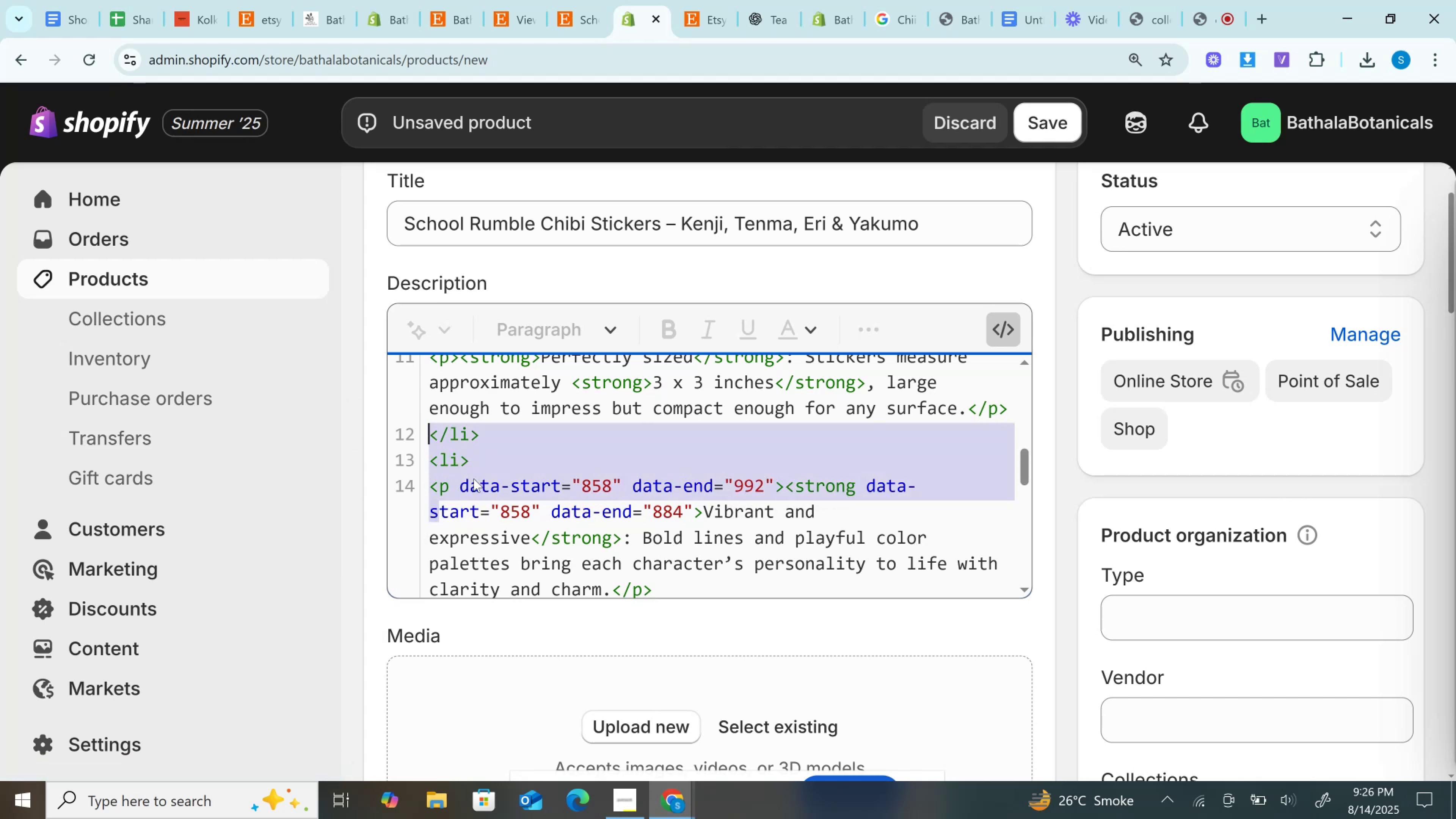 
left_click_drag(start_coordinate=[465, 485], to_coordinate=[96, 0])
 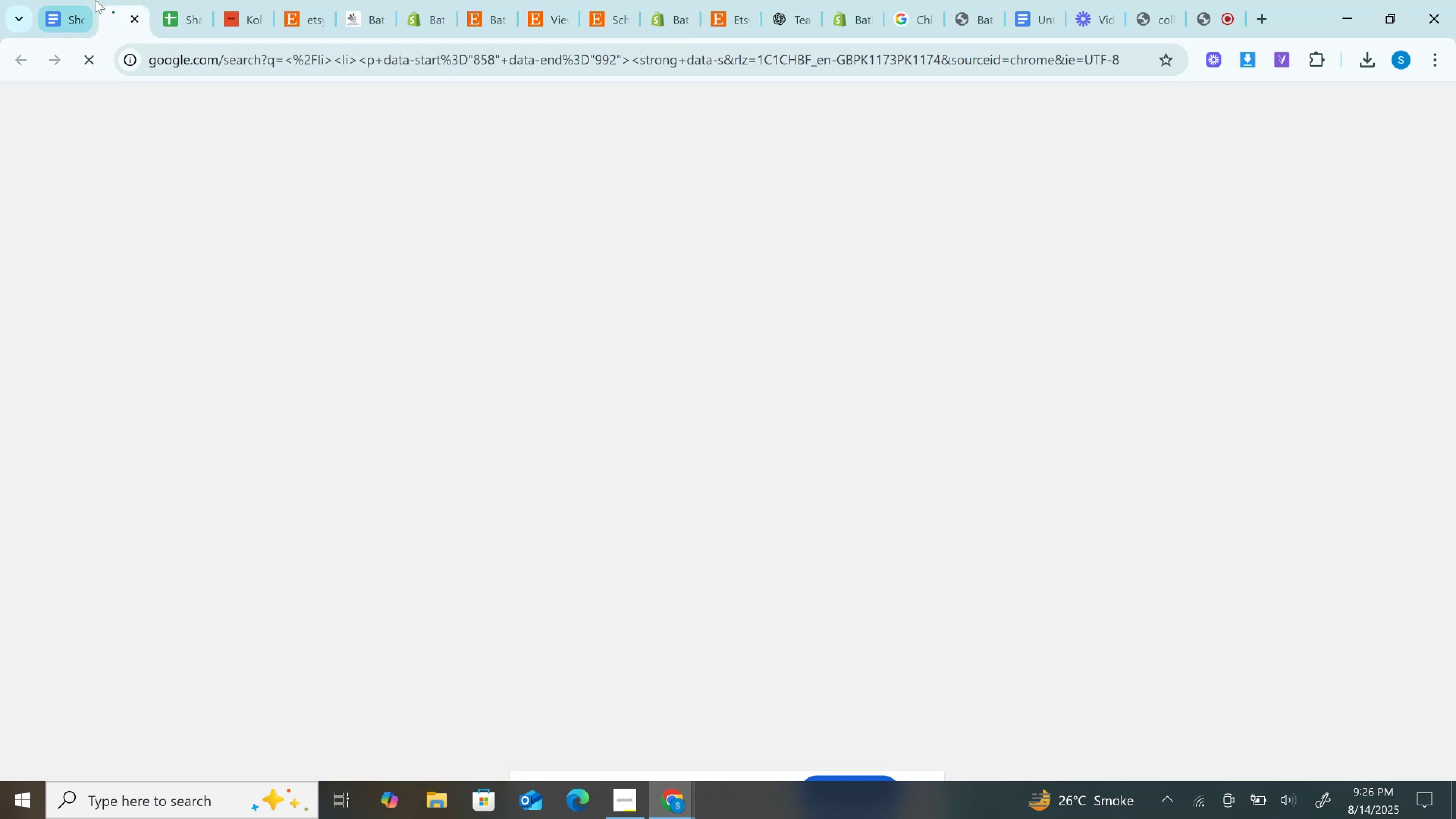 
left_click_drag(start_coordinate=[96, 0], to_coordinate=[0, 16])
 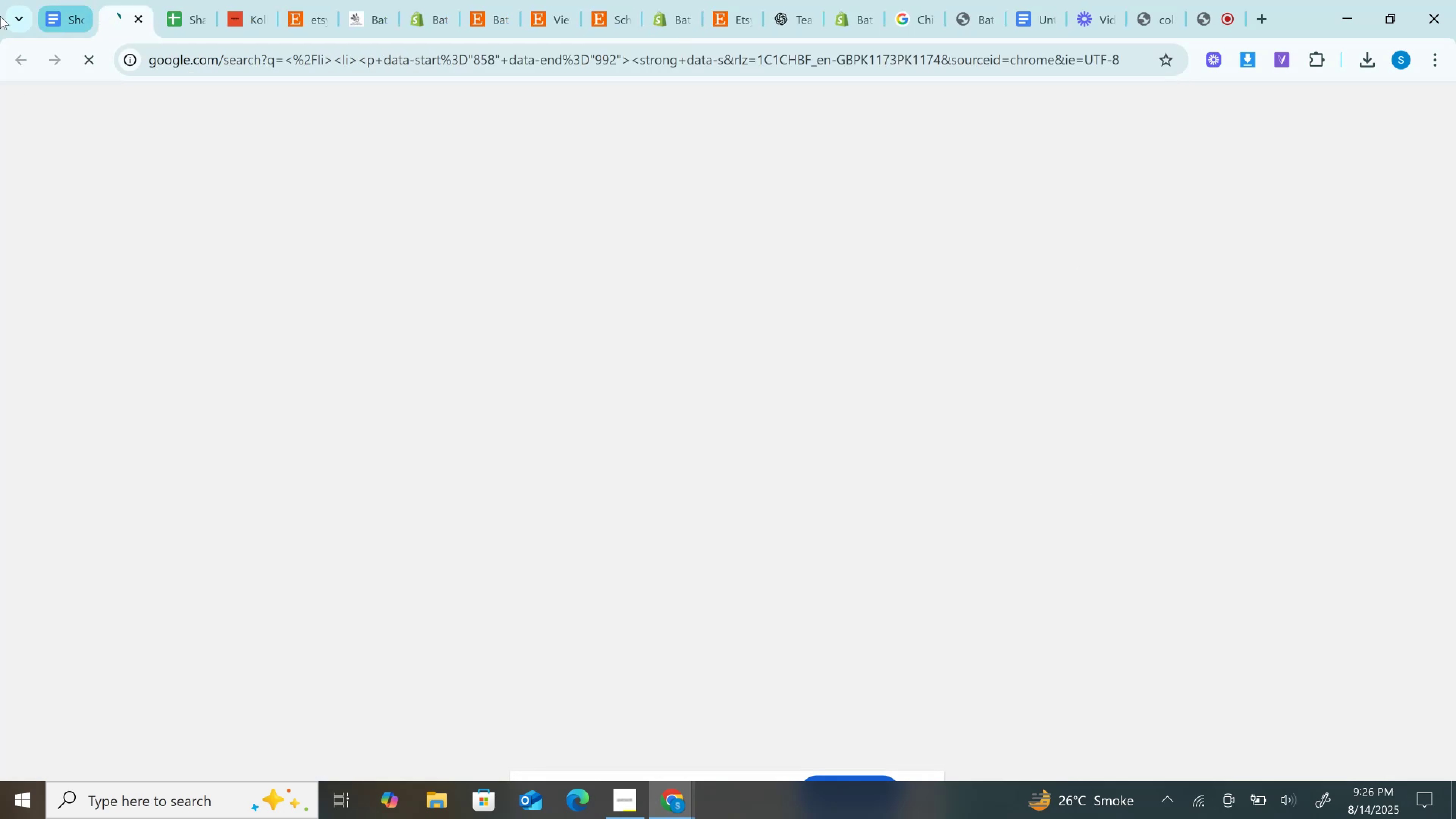 
double_click([0, 16])
 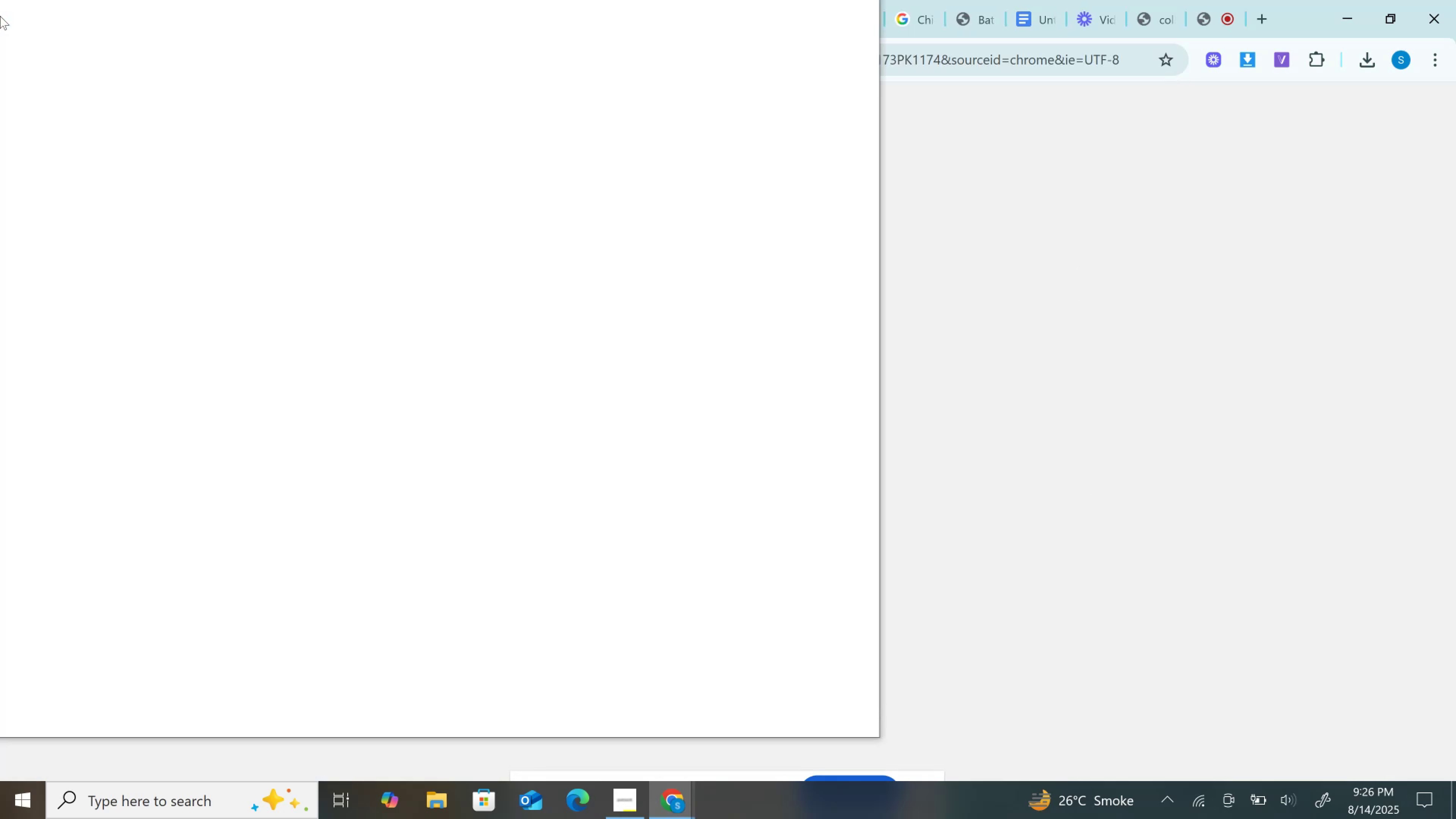 
triple_click([8, 0])
 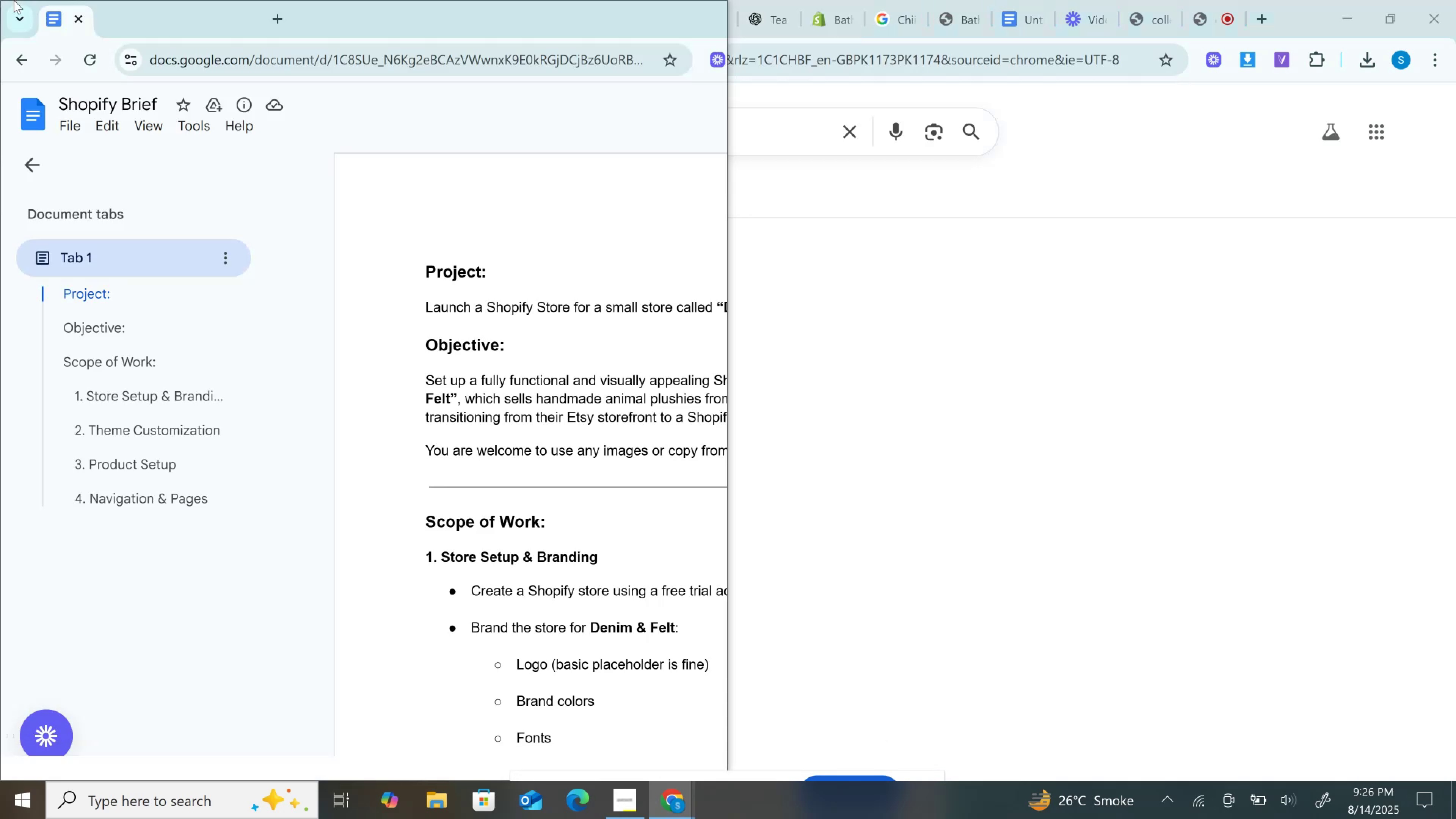 
left_click_drag(start_coordinate=[14, 0], to_coordinate=[54, 32])
 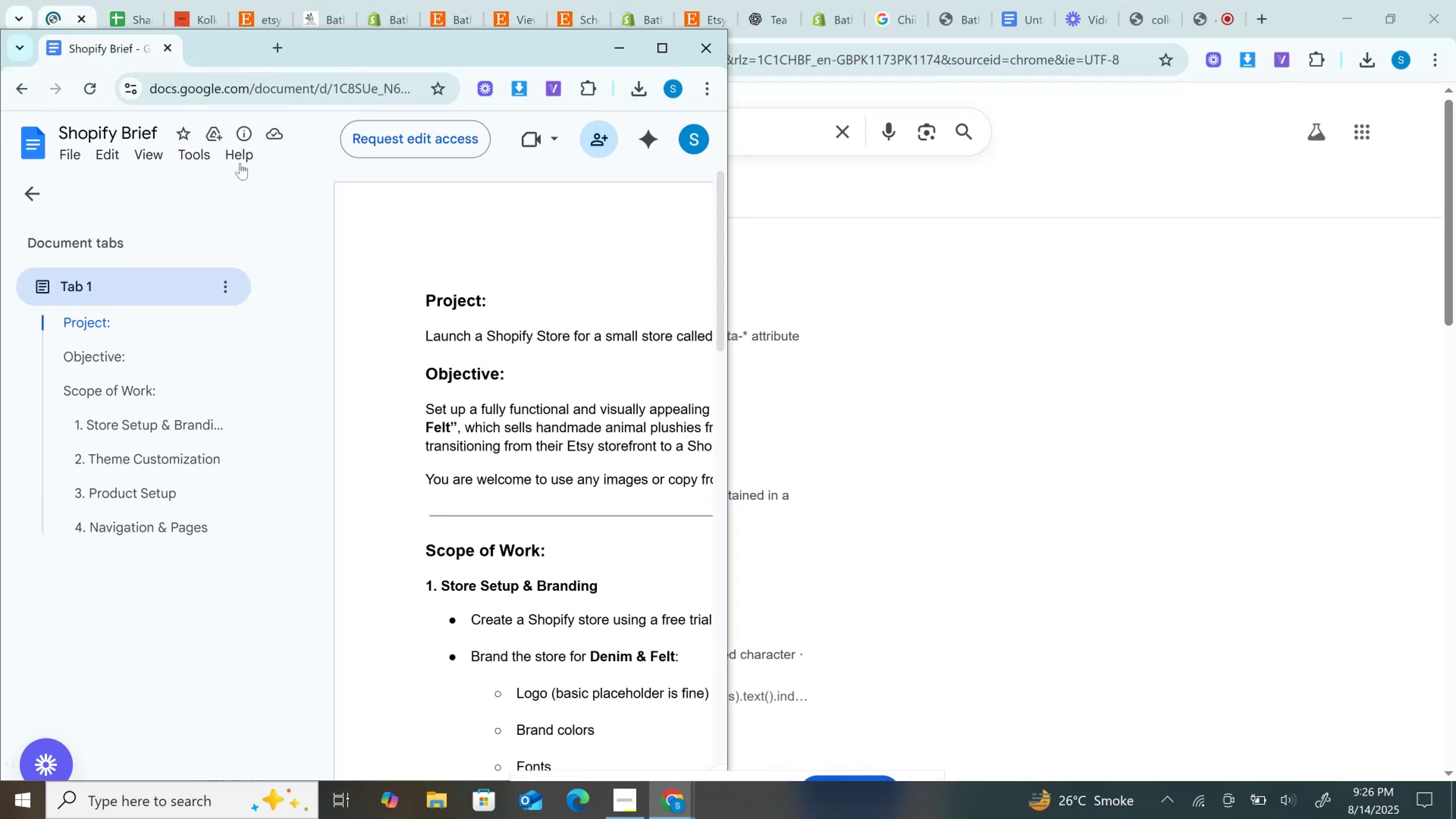 
left_click_drag(start_coordinate=[139, 165], to_coordinate=[141, 169])
 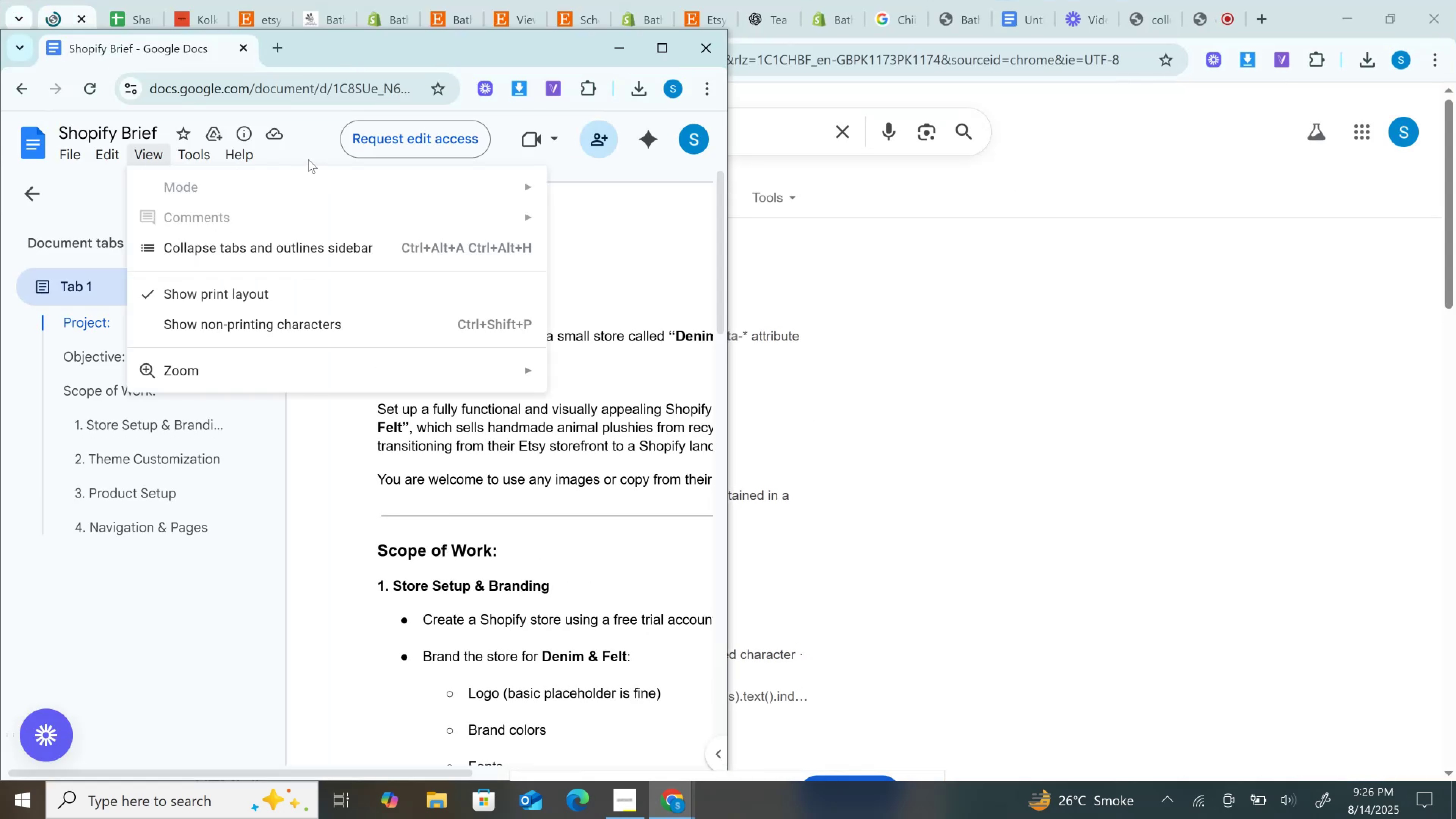 
left_click_drag(start_coordinate=[302, 101], to_coordinate=[307, 100])
 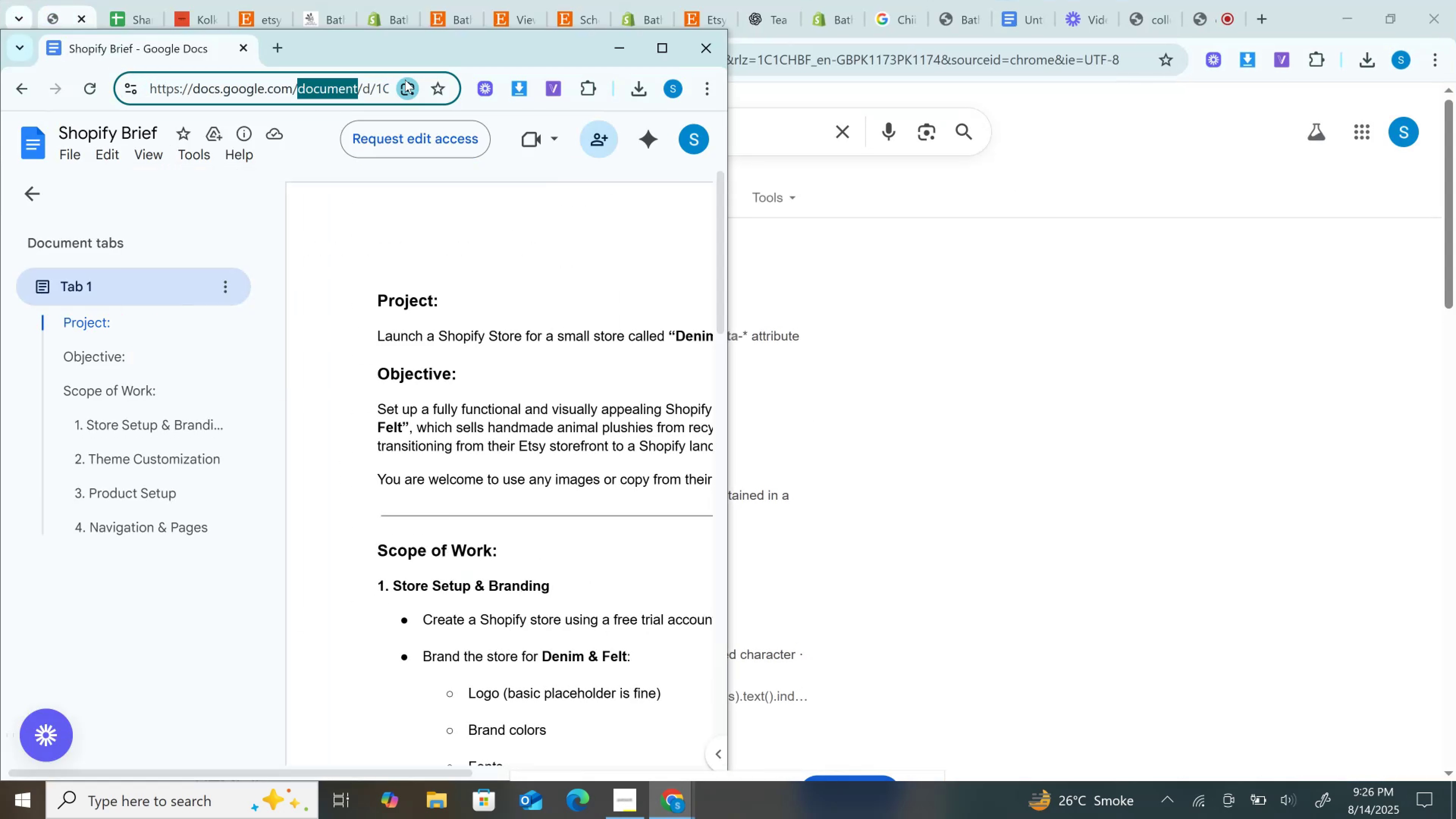 
left_click([442, 130])
 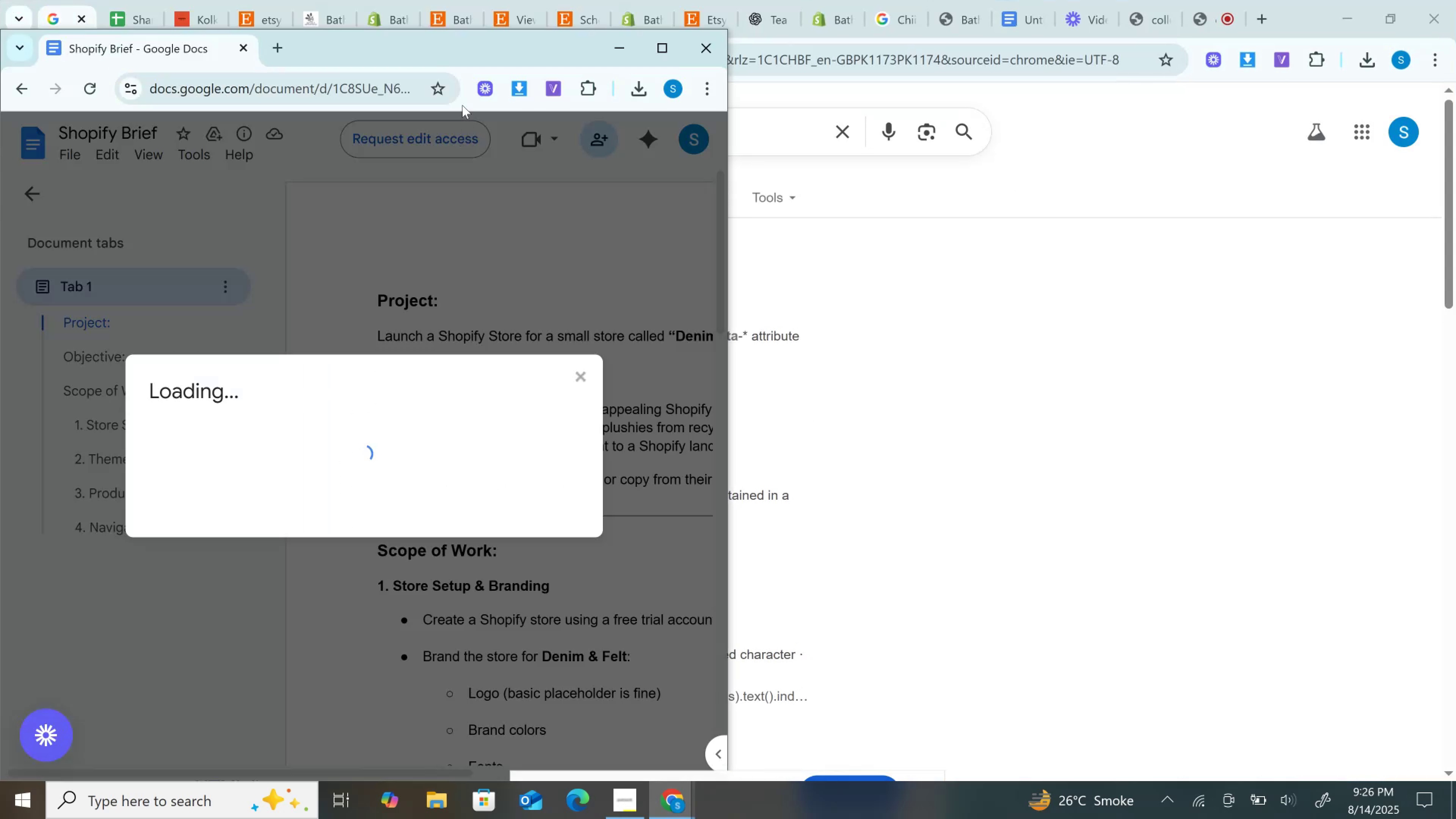 
left_click_drag(start_coordinate=[454, 72], to_coordinate=[456, 69])
 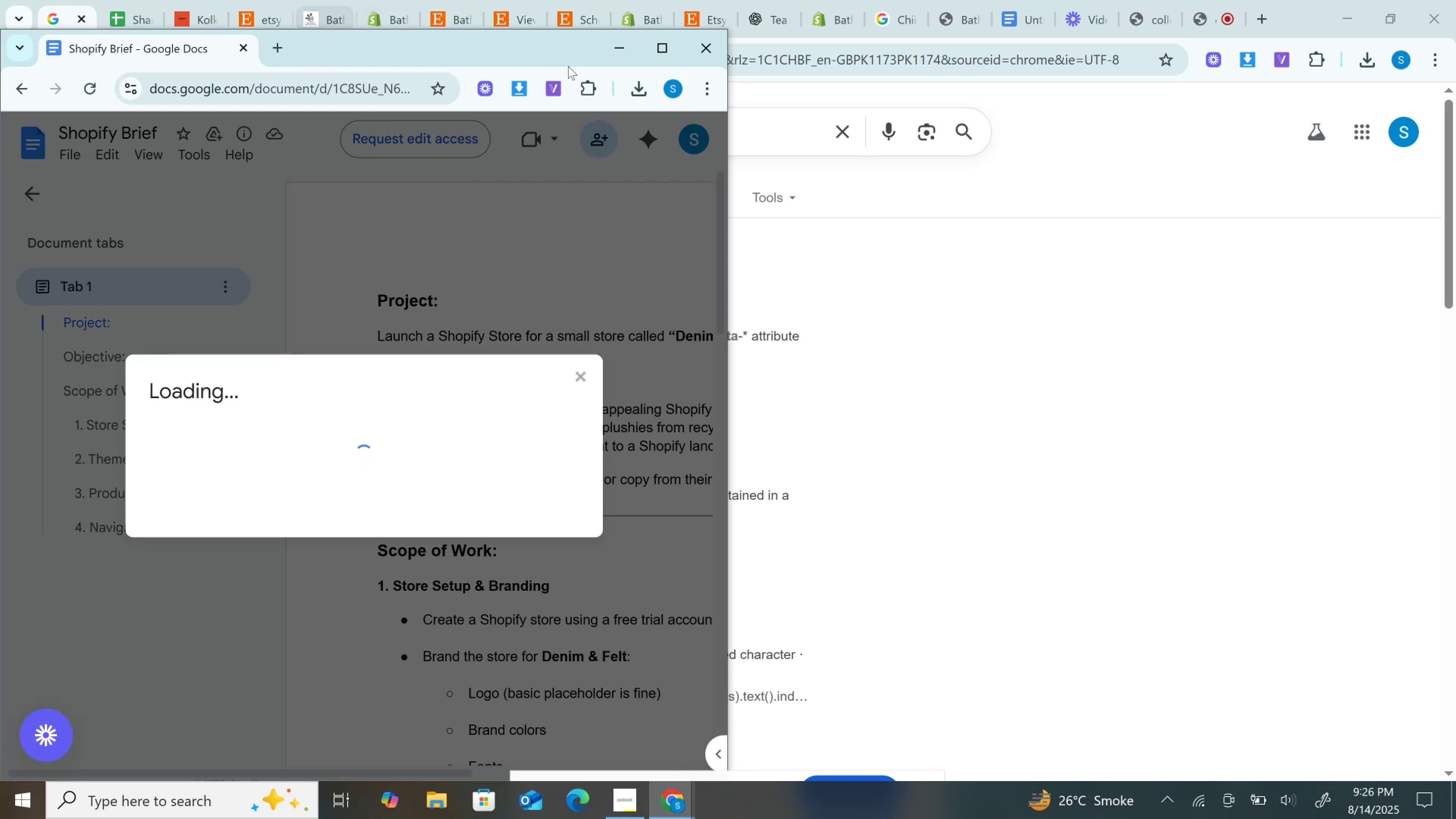 
left_click_drag(start_coordinate=[546, 14], to_coordinate=[505, 0])
 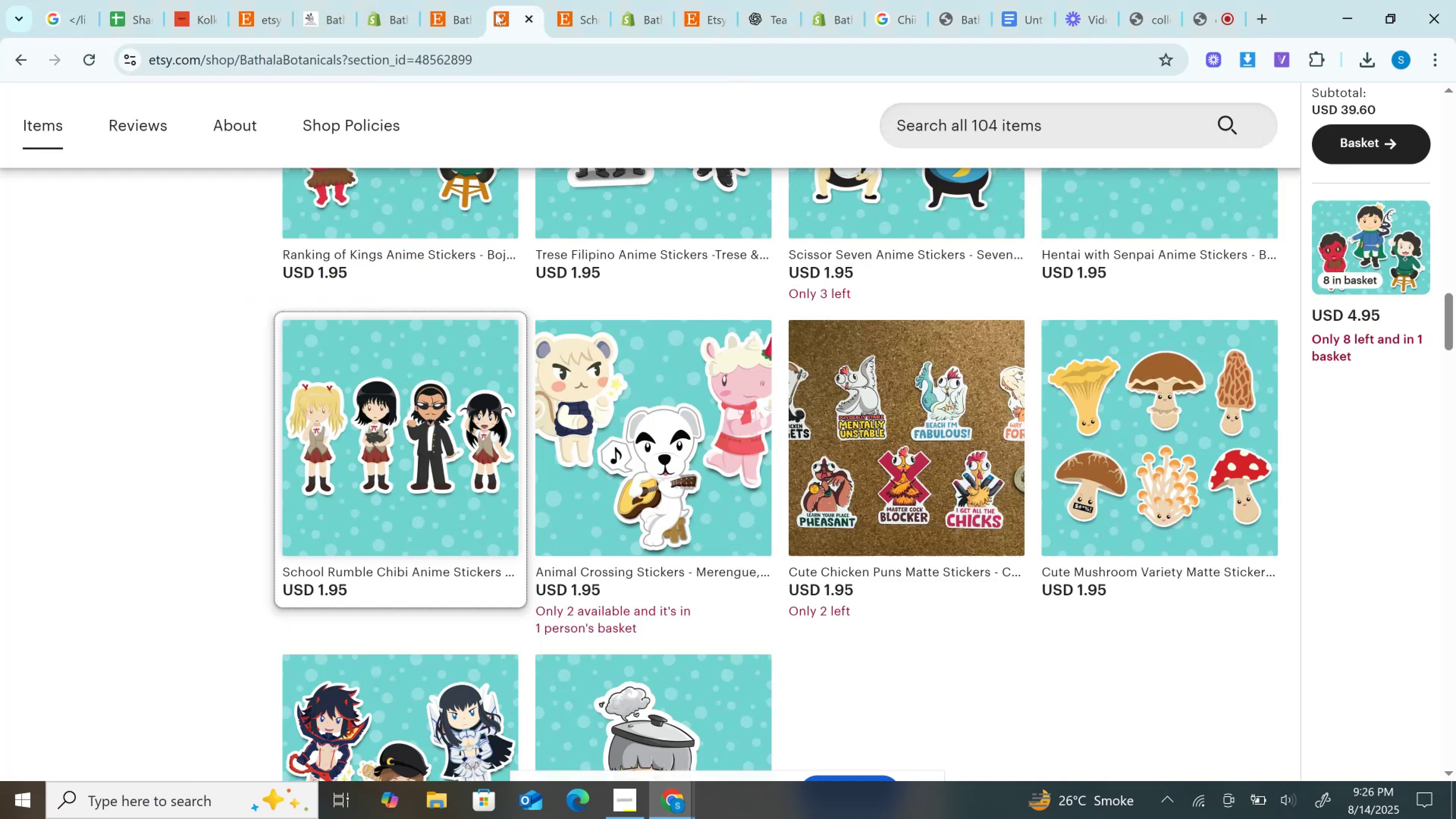 
left_click_drag(start_coordinate=[489, 15], to_coordinate=[392, 3])
 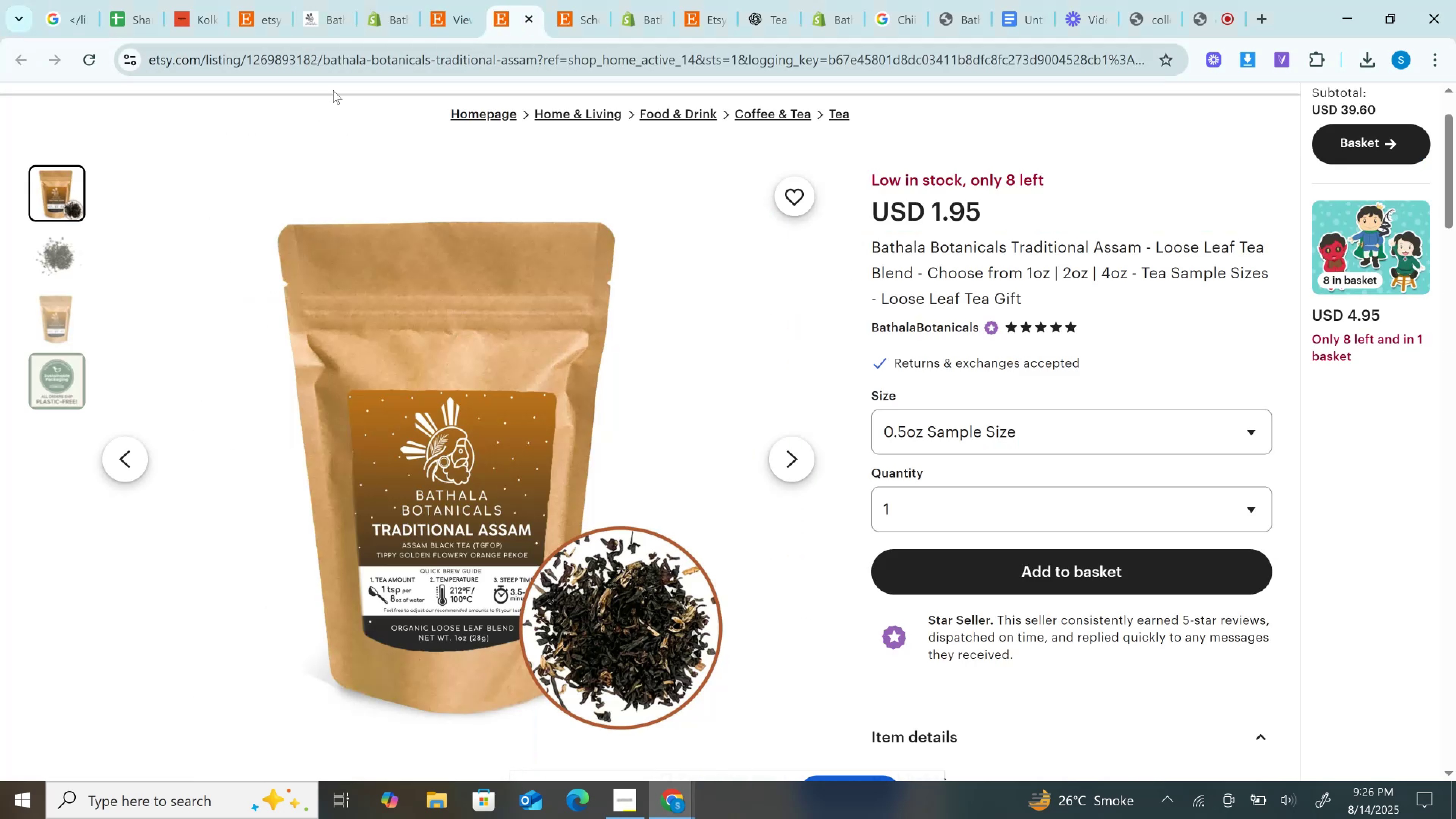 
double_click([351, 97])
 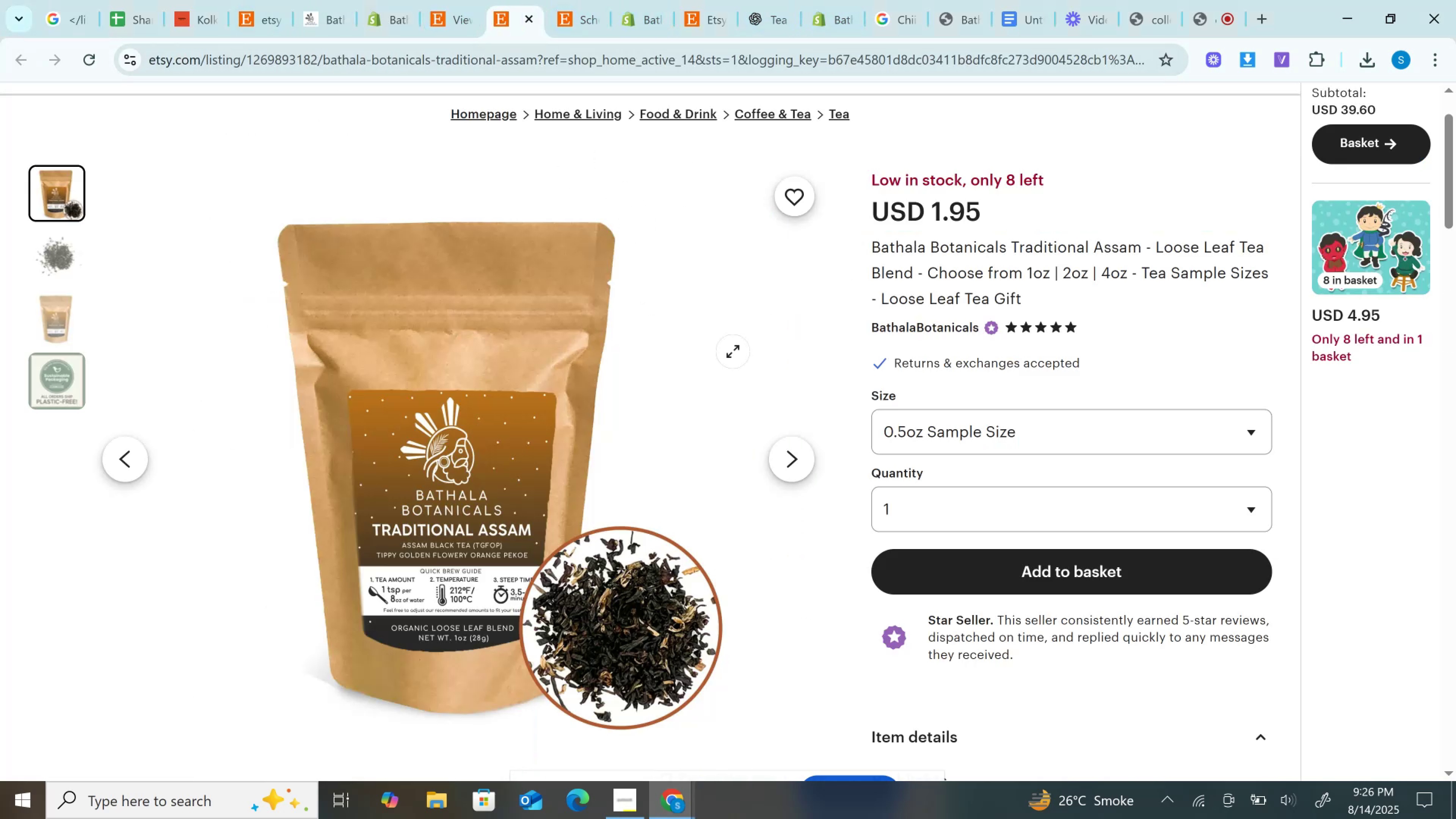 
left_click_drag(start_coordinate=[938, 154], to_coordinate=[800, 0])
 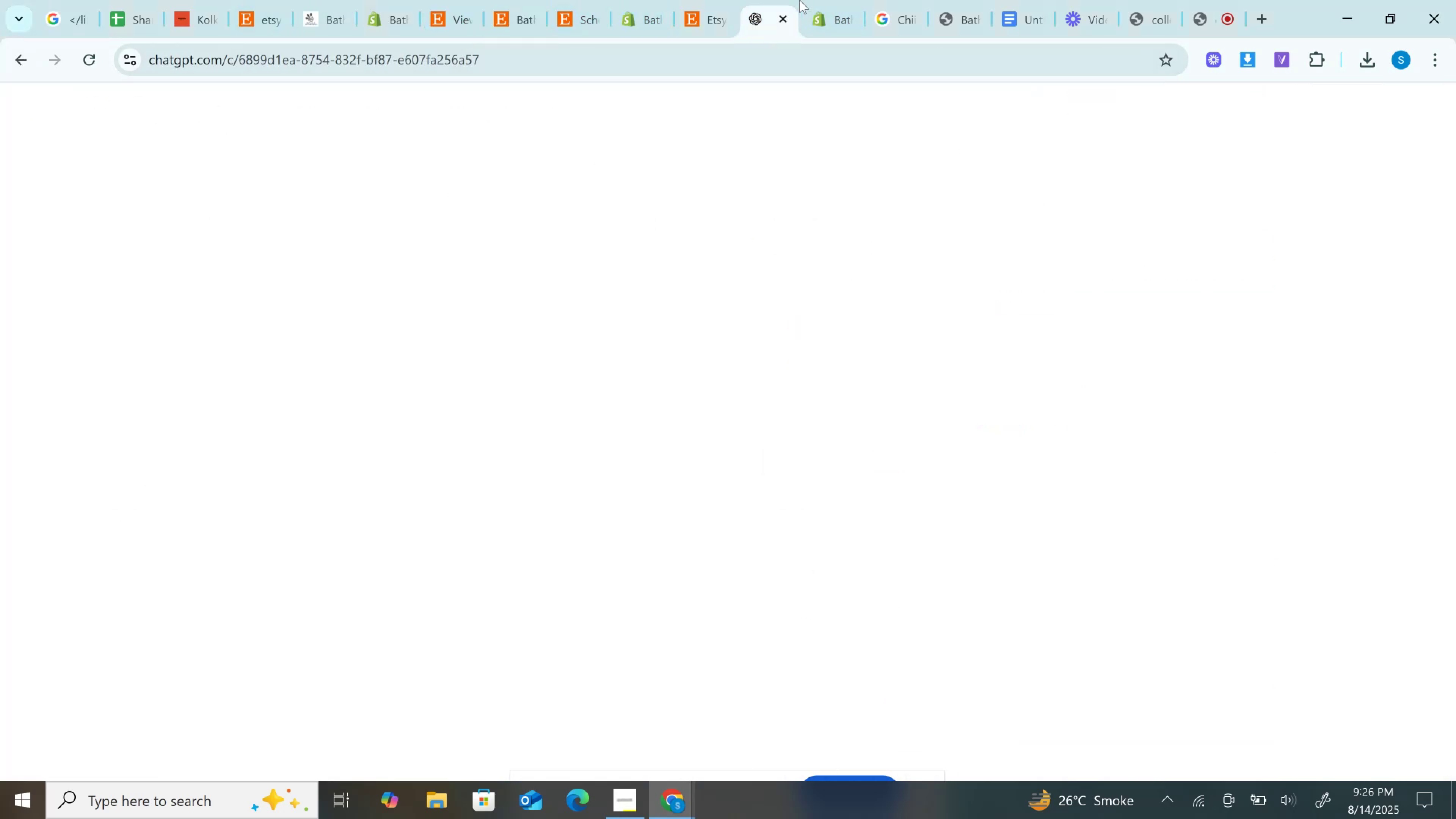 
left_click_drag(start_coordinate=[620, 74], to_coordinate=[685, 184])
 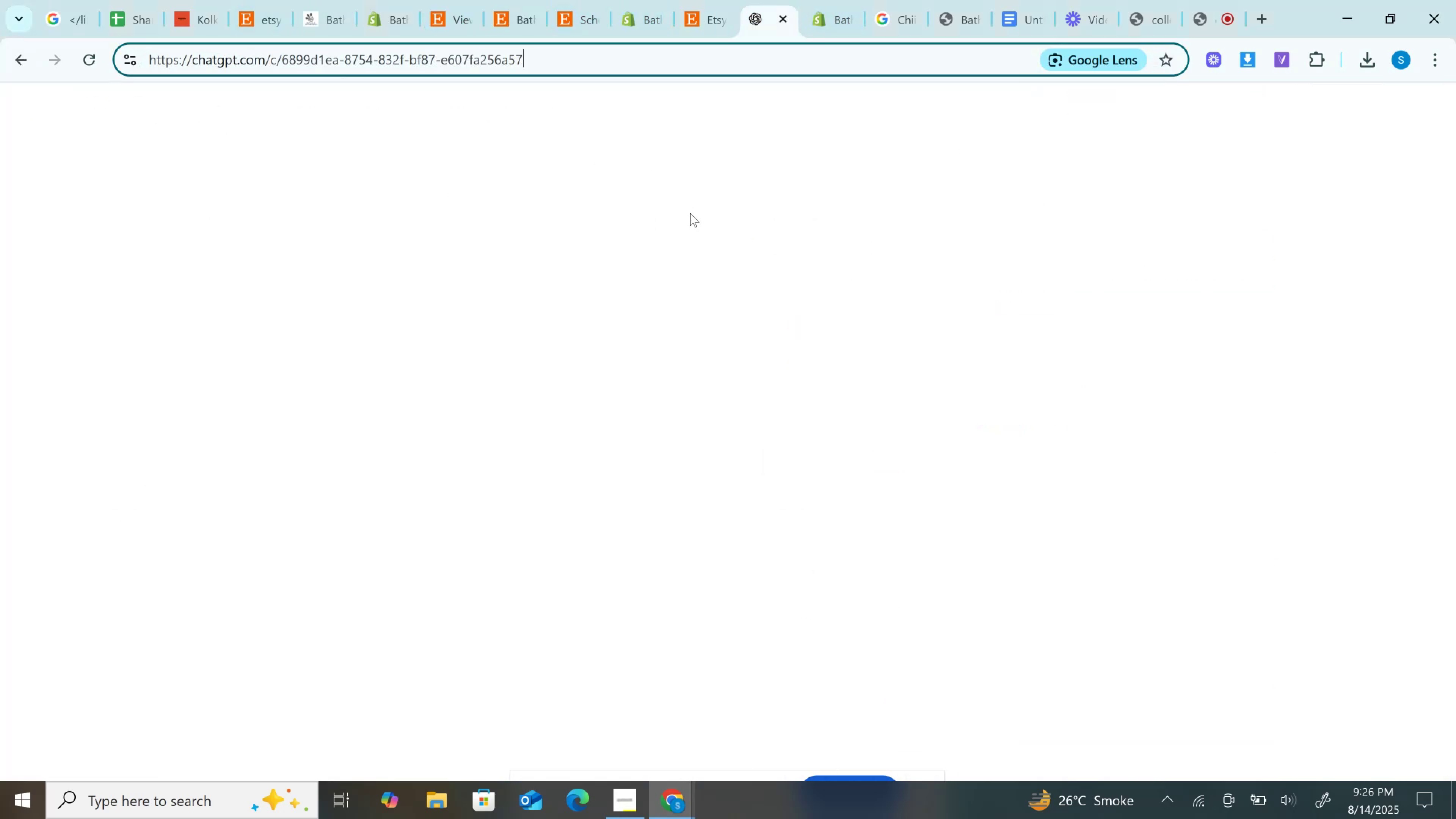 
left_click_drag(start_coordinate=[685, 211], to_coordinate=[682, 207])
 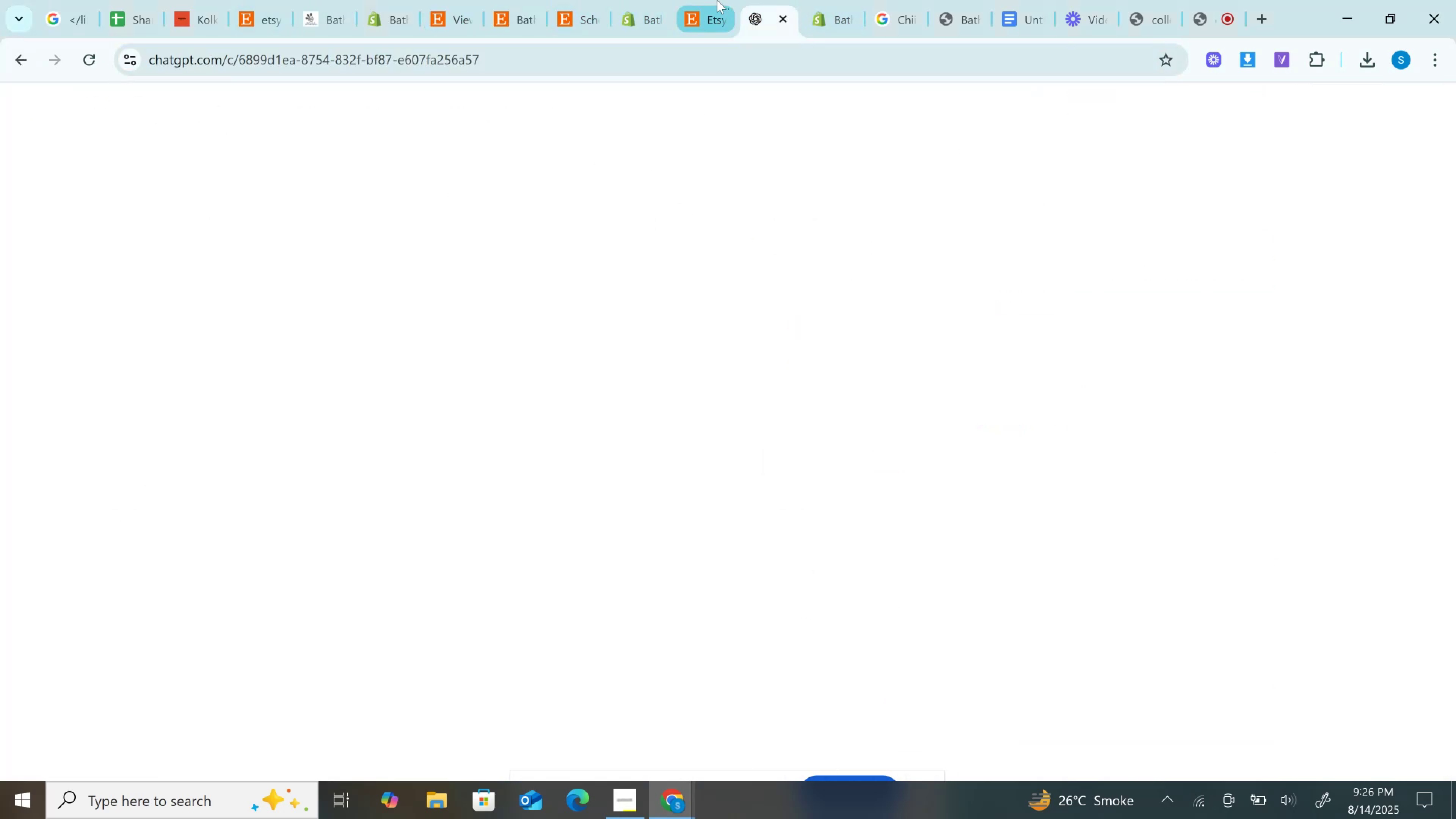 
left_click_drag(start_coordinate=[779, 83], to_coordinate=[789, 103])
 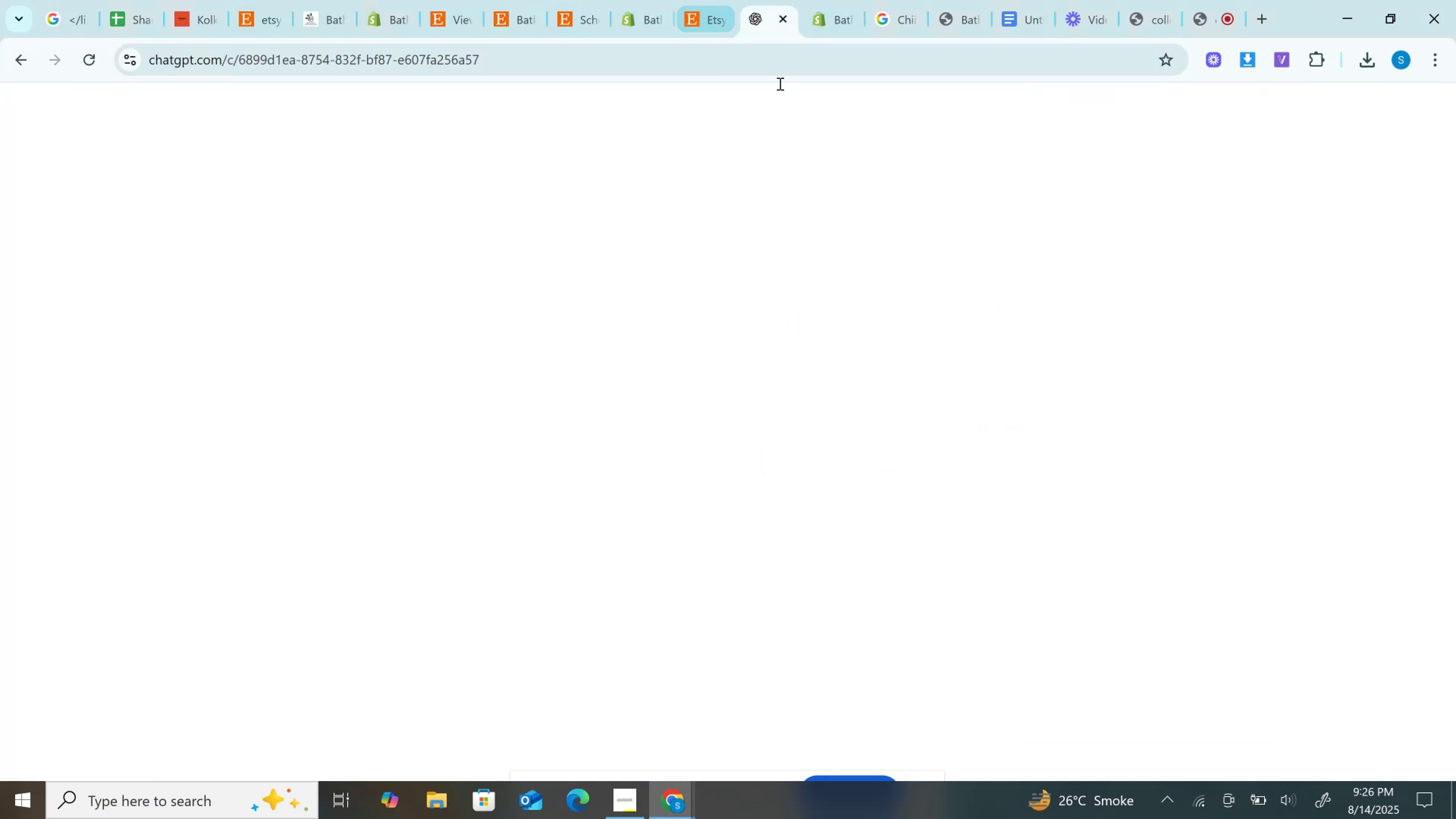 
left_click_drag(start_coordinate=[767, 122], to_coordinate=[765, 126])
 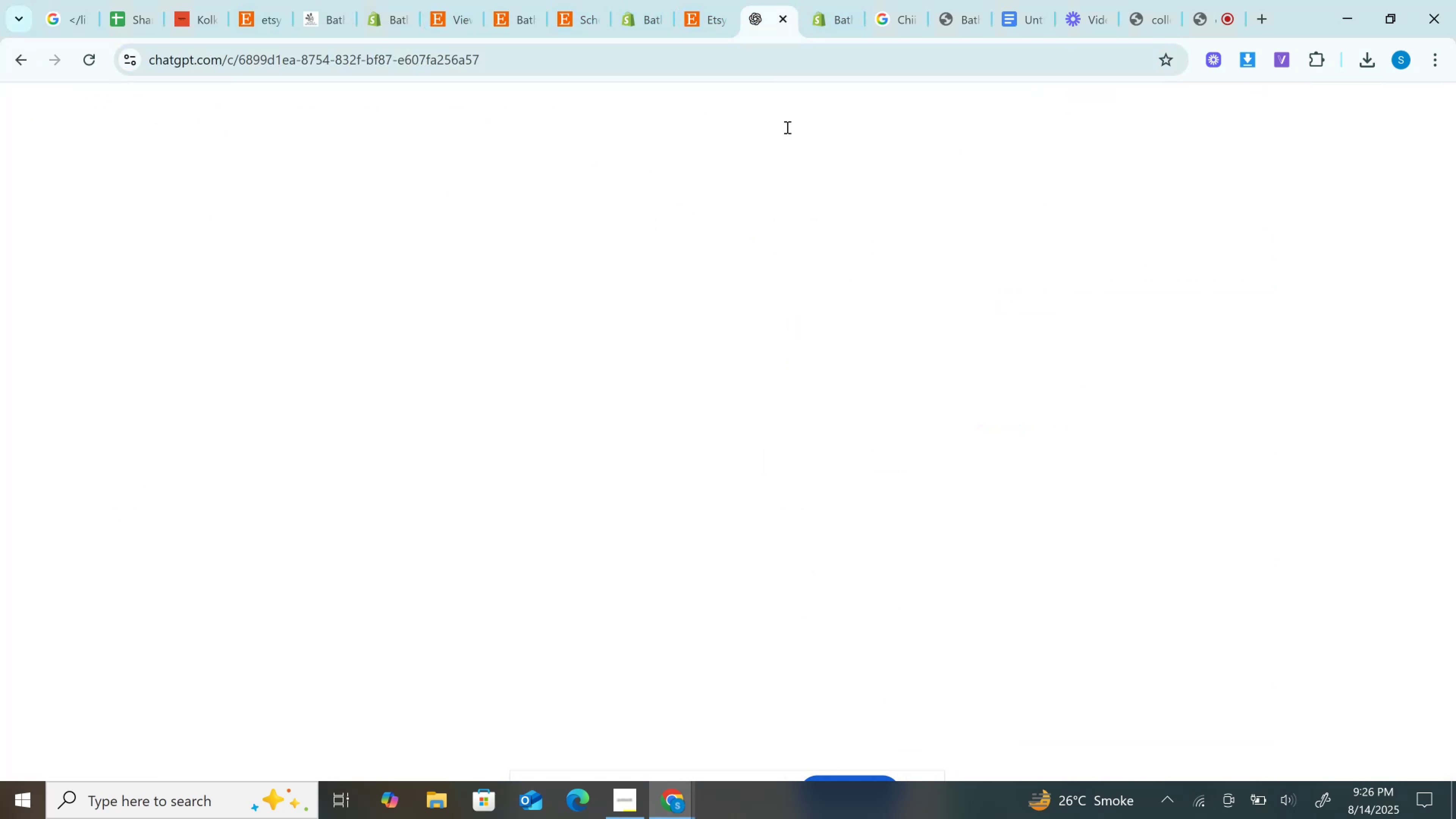 
left_click_drag(start_coordinate=[794, 127], to_coordinate=[794, 129])
 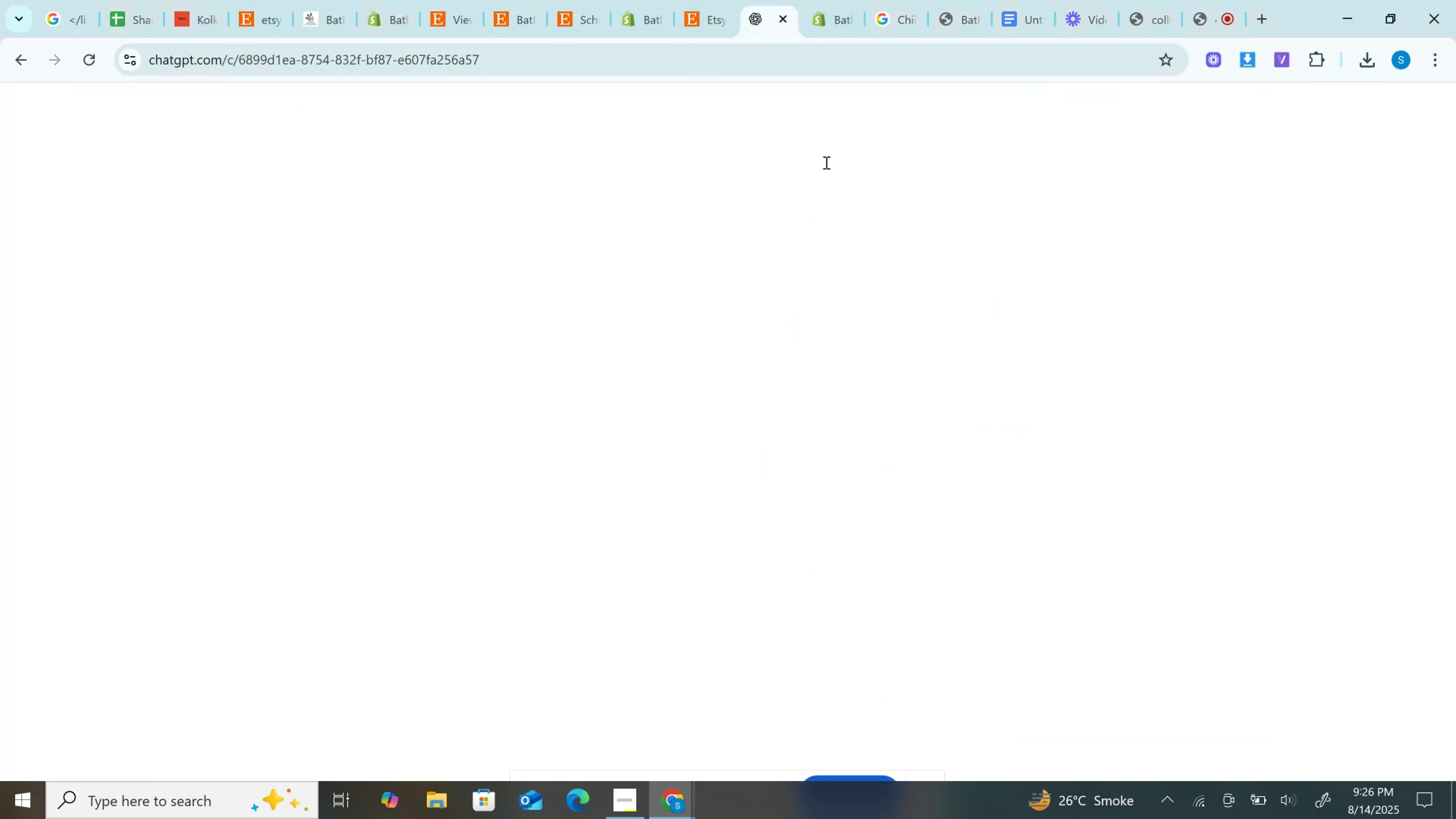 
triple_click([826, 163])
 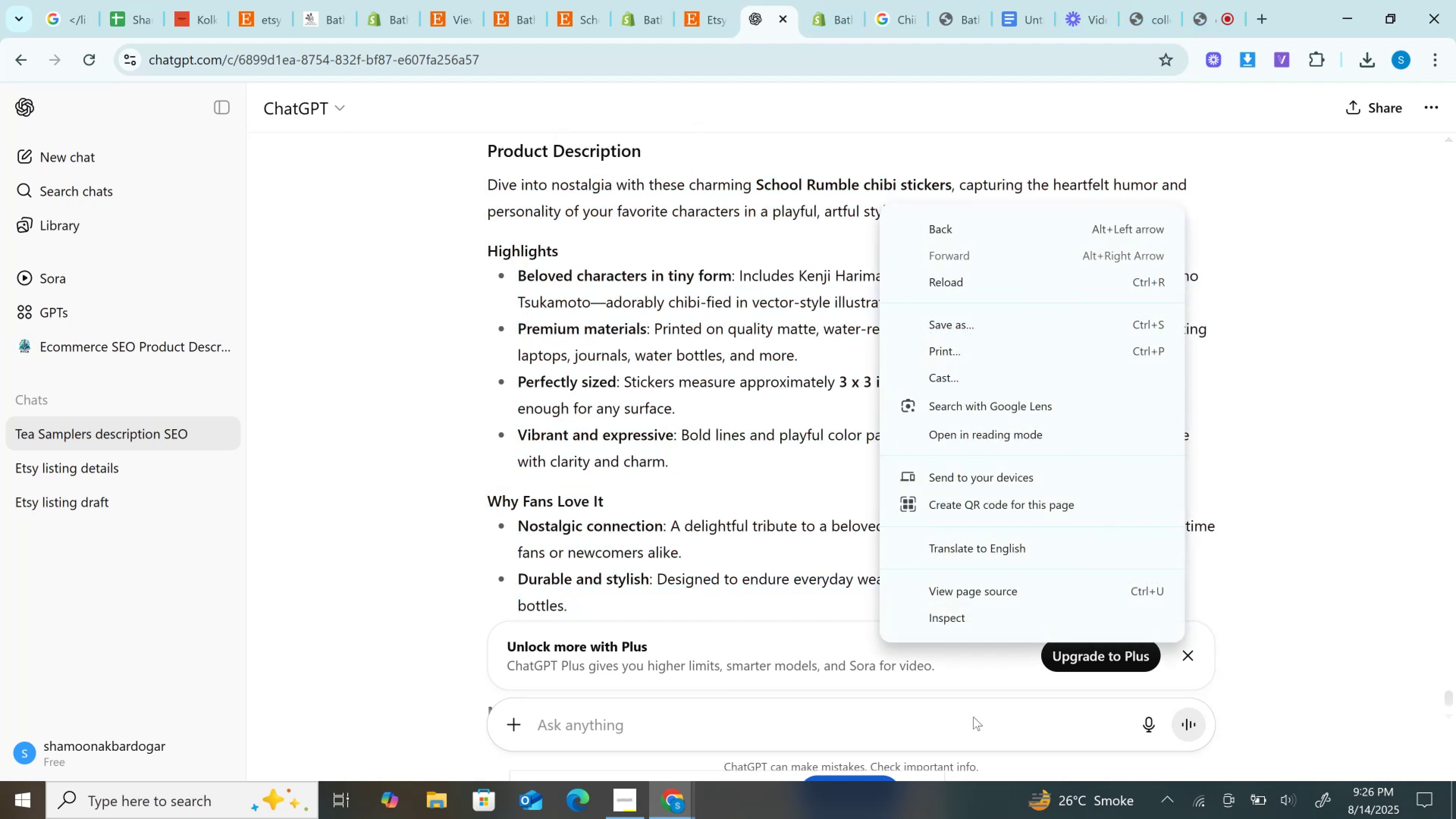 
wait(9.7)
 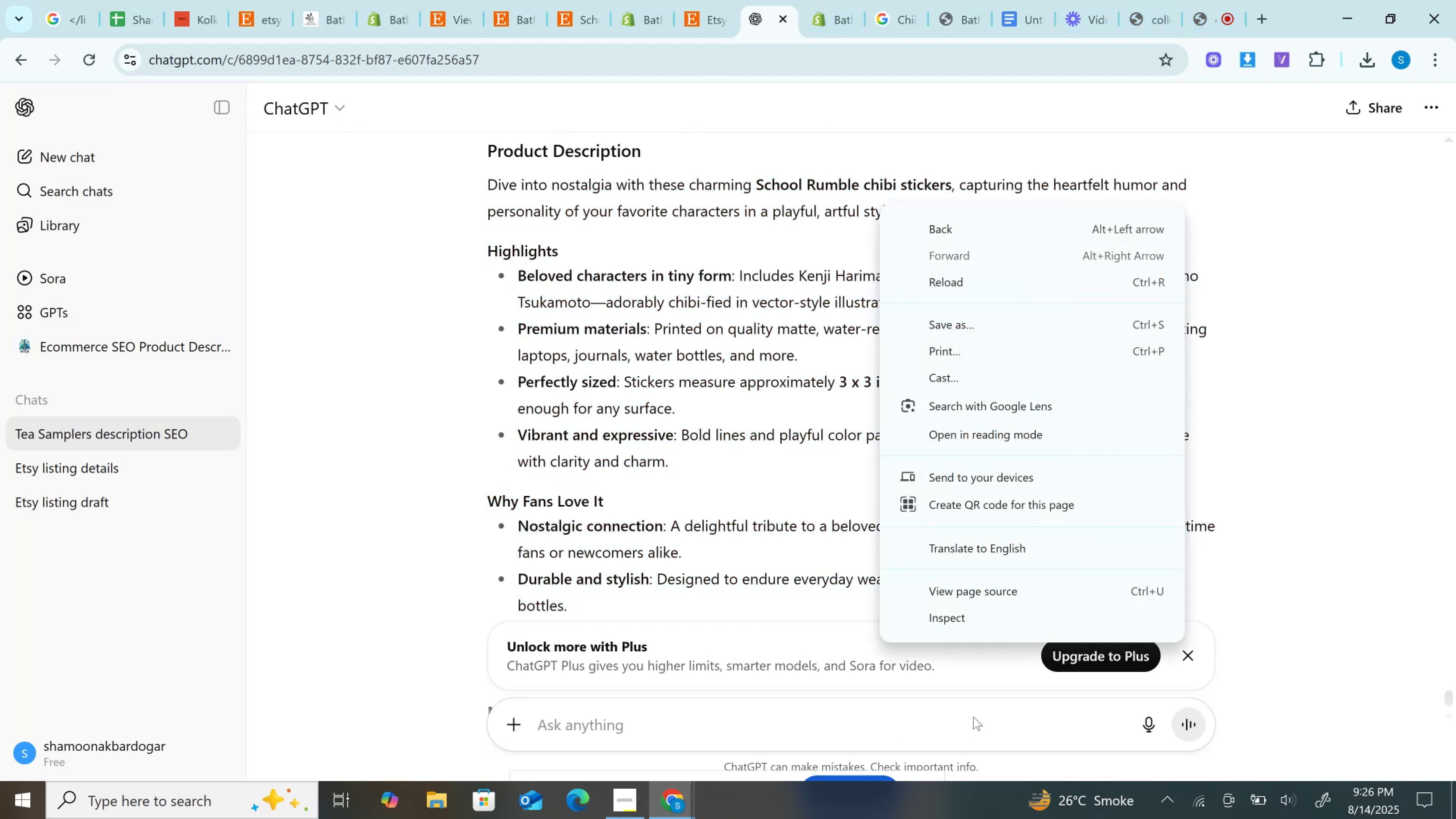 
left_click([653, 0])
 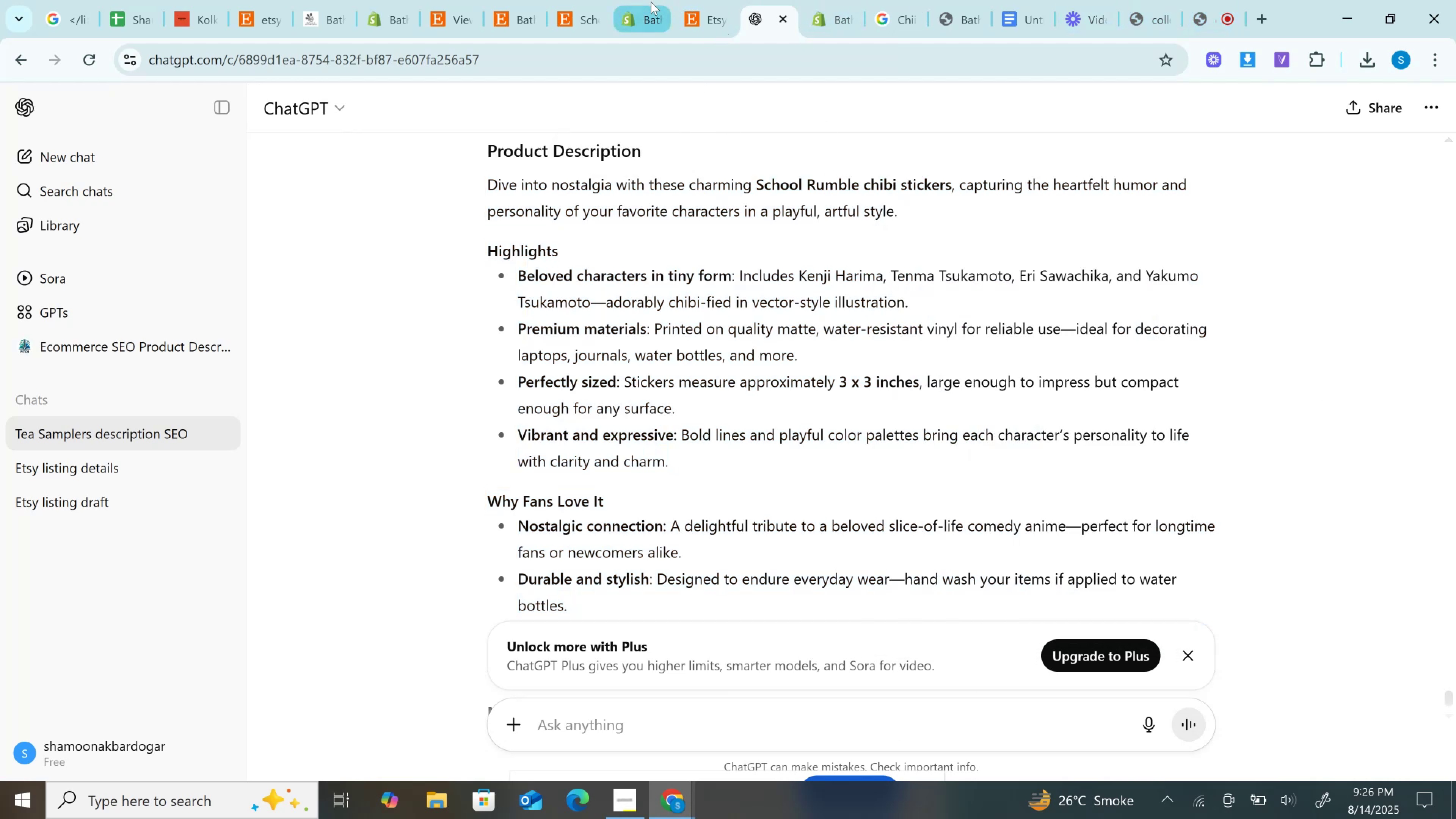 
left_click([651, 2])
 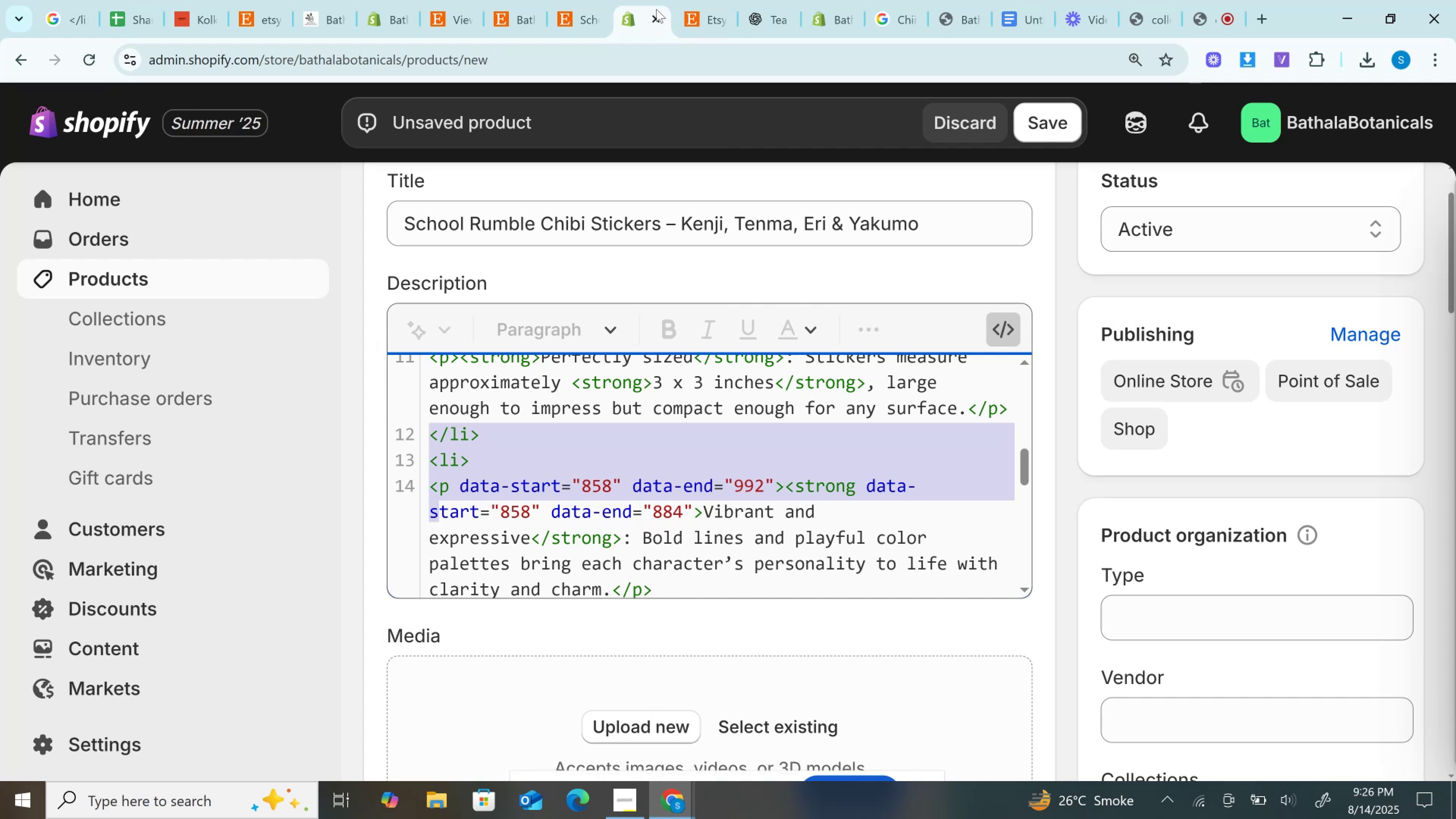 
mouse_move([542, 0])
 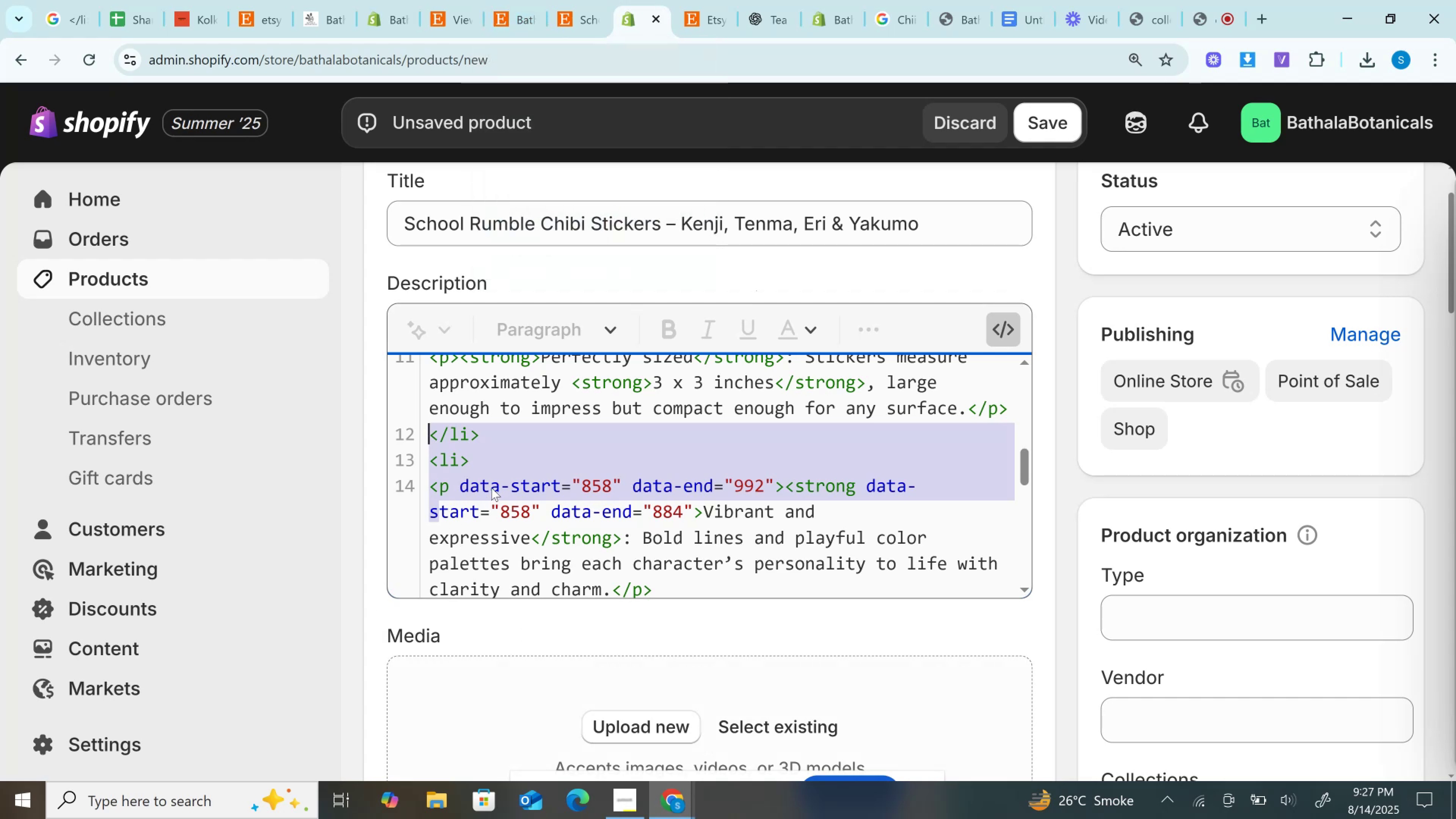 
left_click([463, 475])
 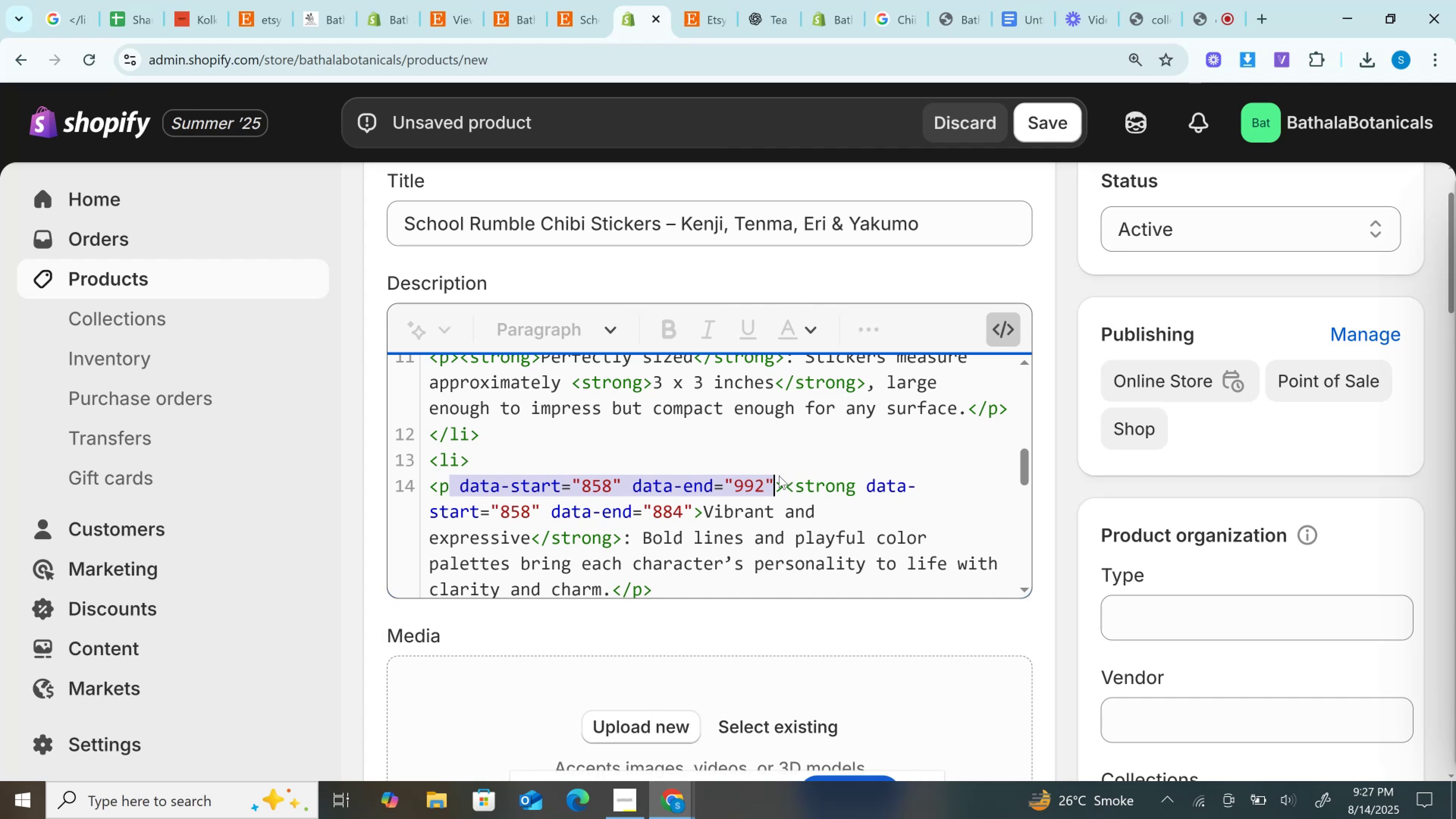 
wait(5.5)
 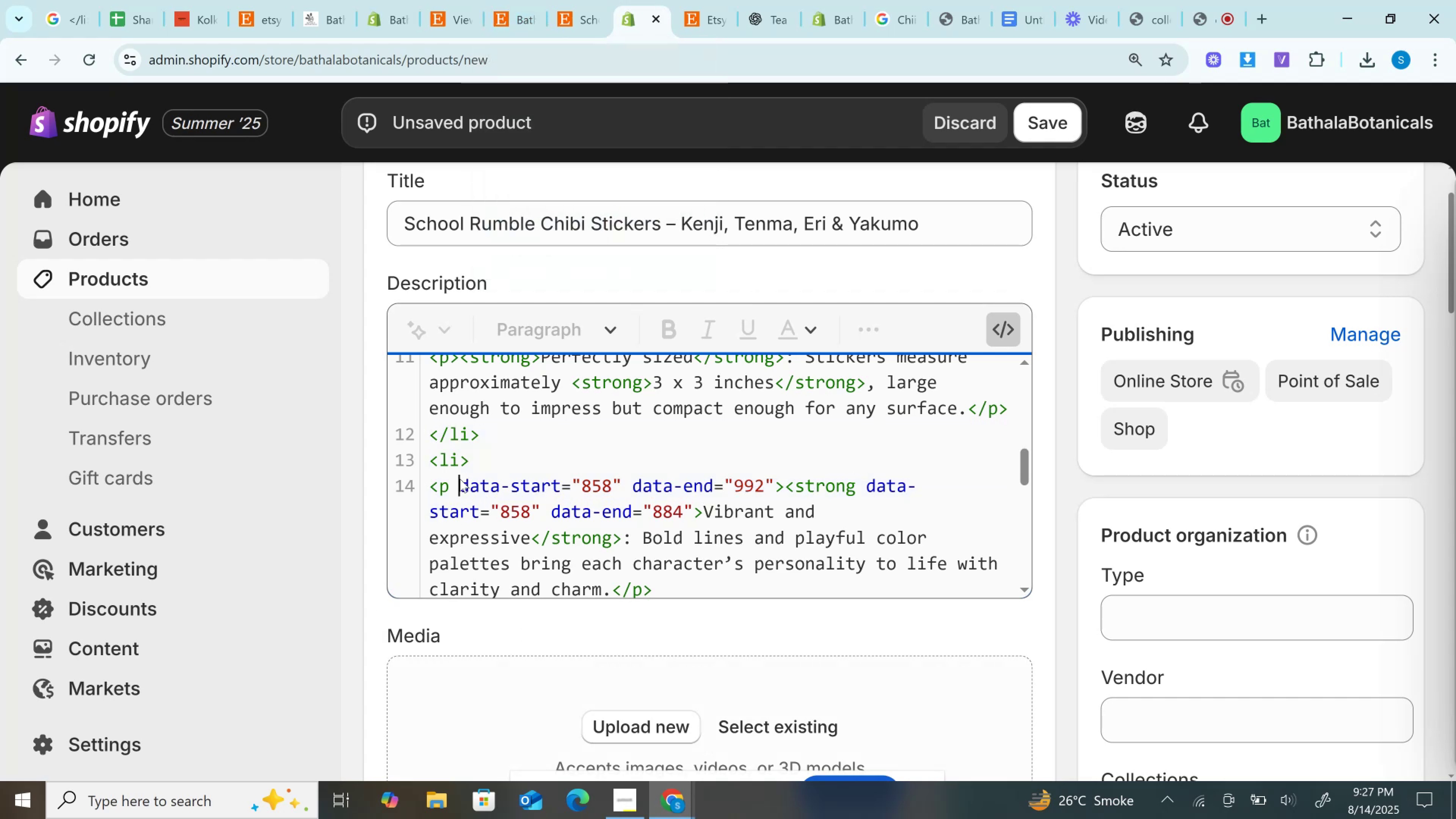 
key(Backspace)
 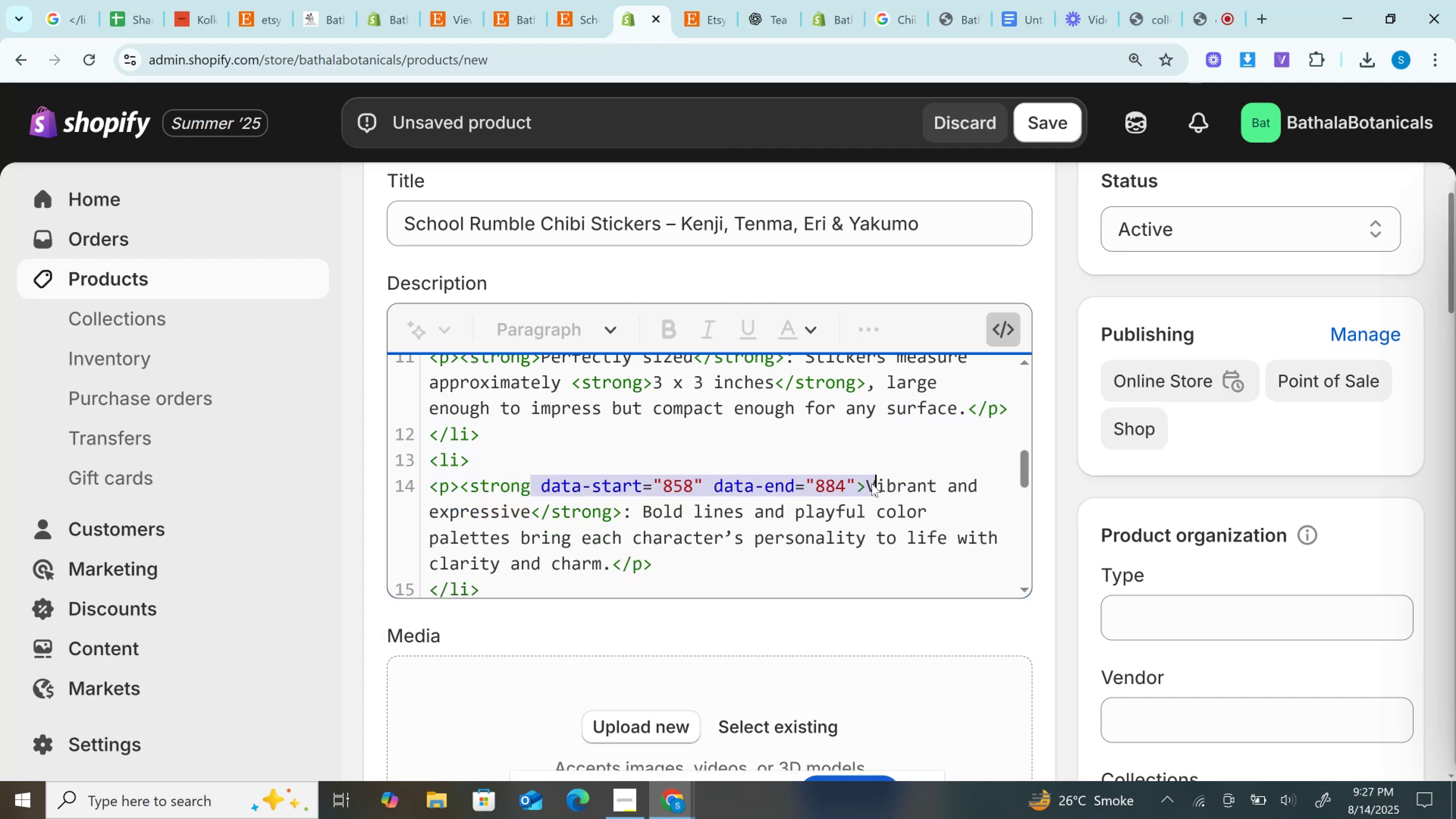 
key(Backspace)
 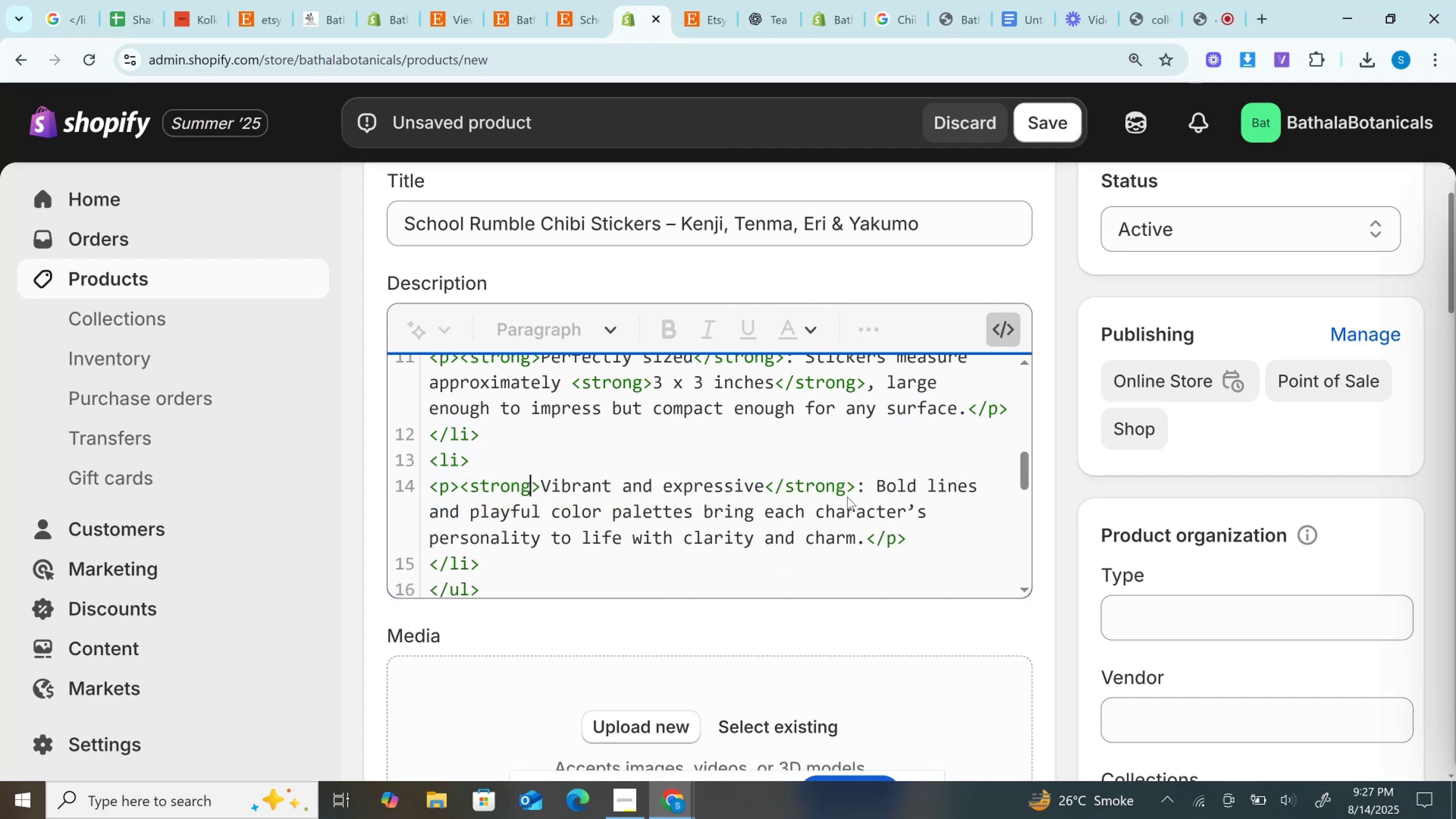 
scroll: coordinate [845, 499], scroll_direction: down, amount: 1.0
 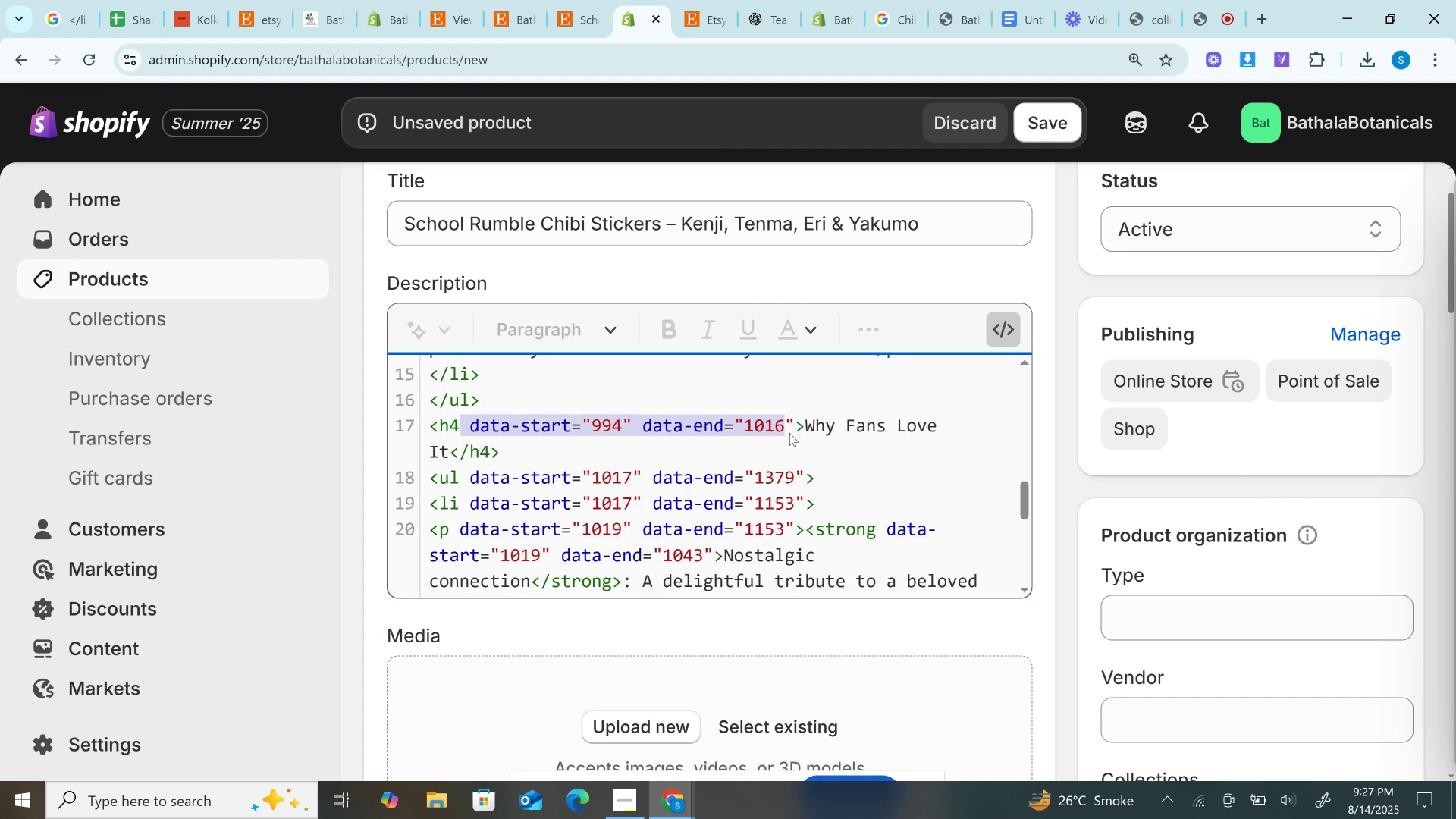 
wait(5.77)
 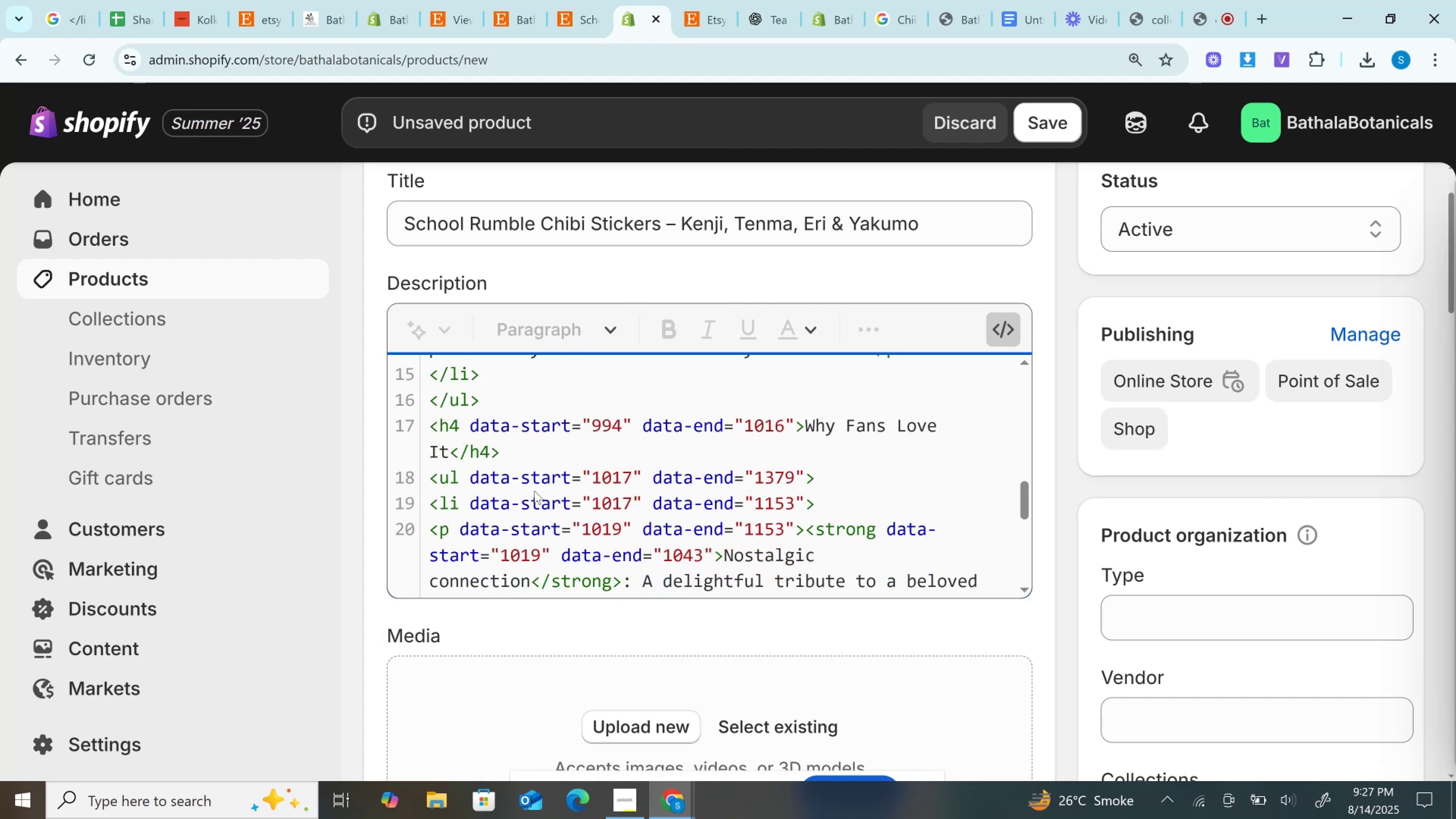 
key(Backspace)
 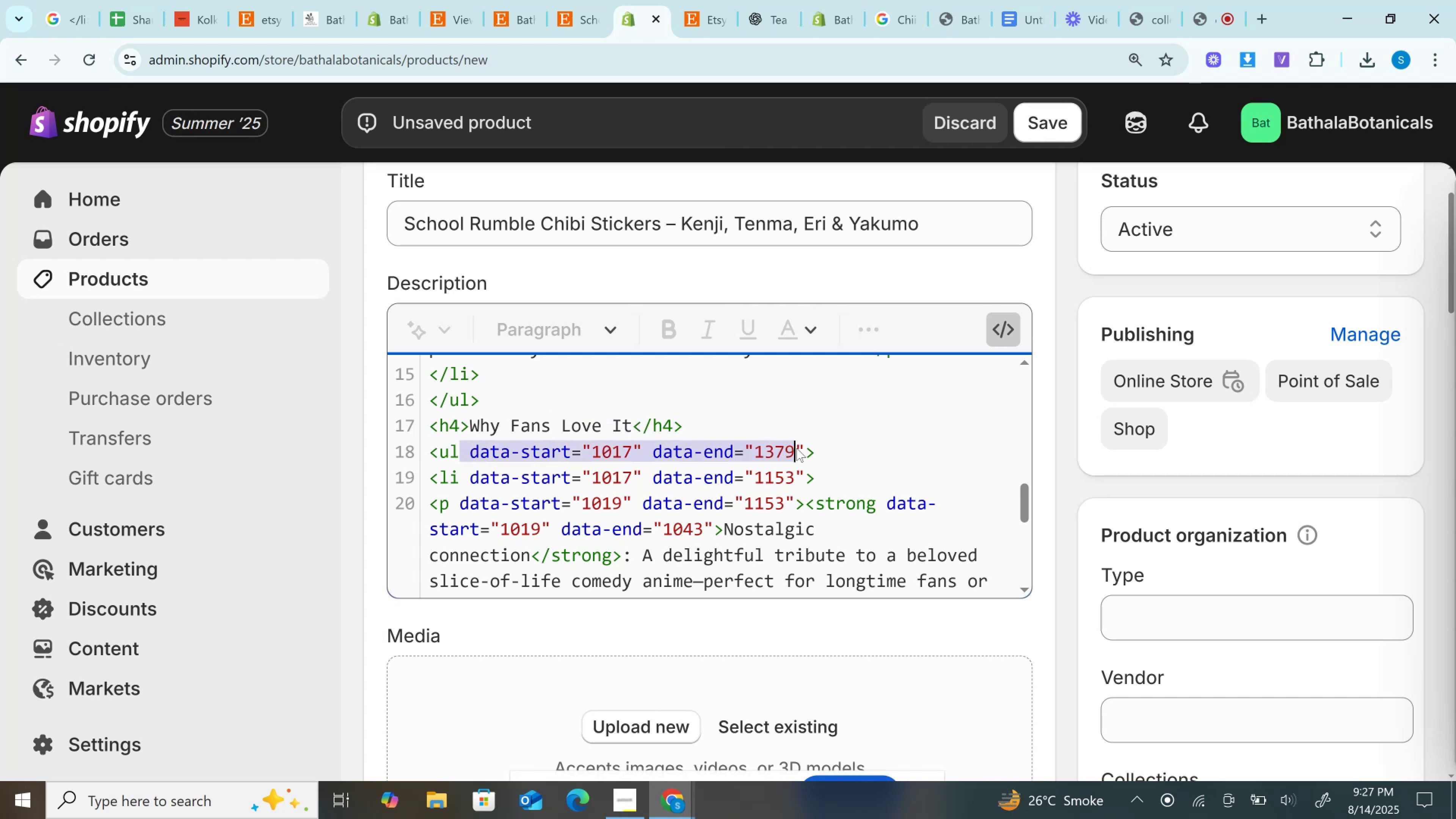 
wait(6.53)
 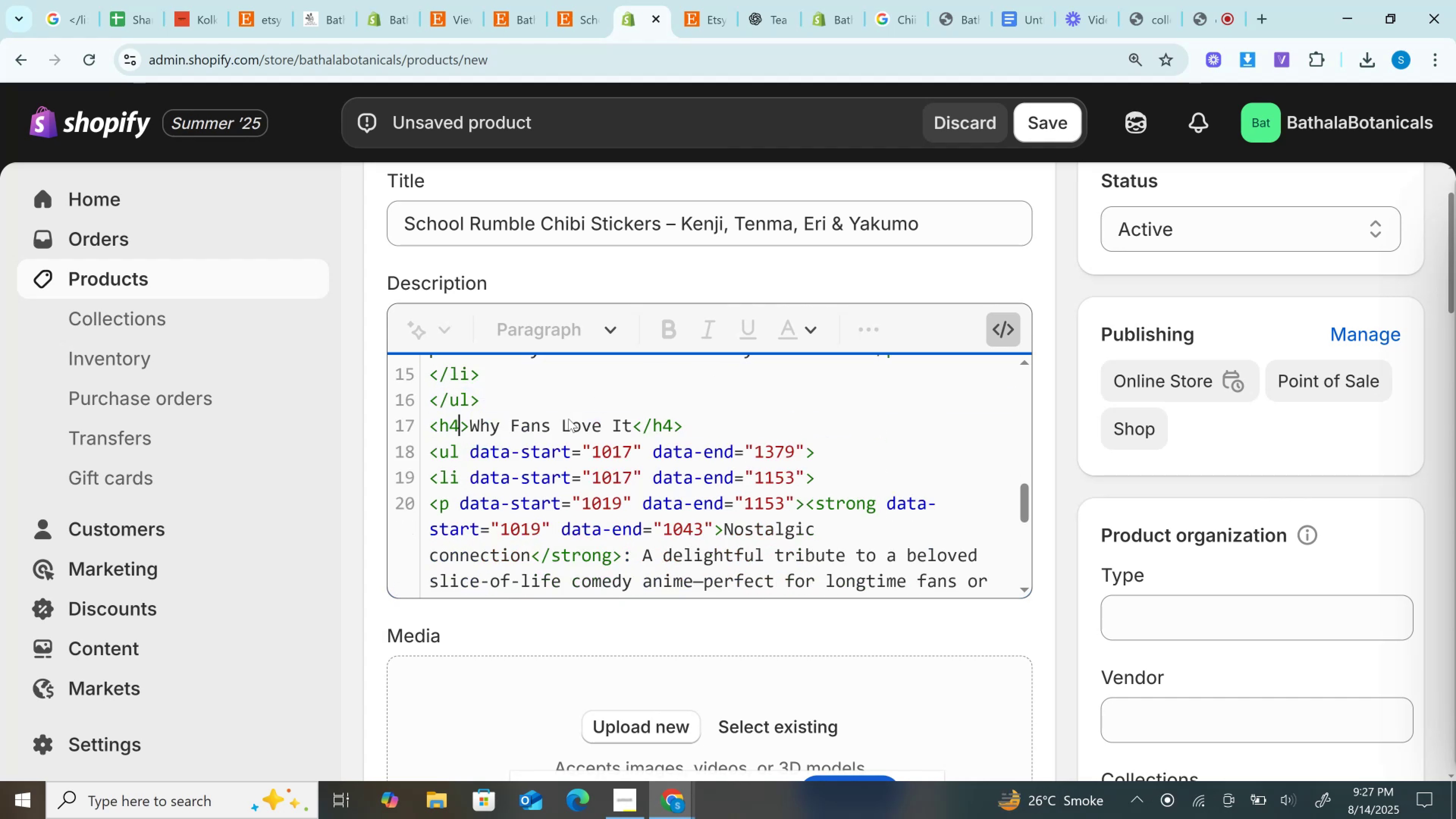 
key(Backspace)
 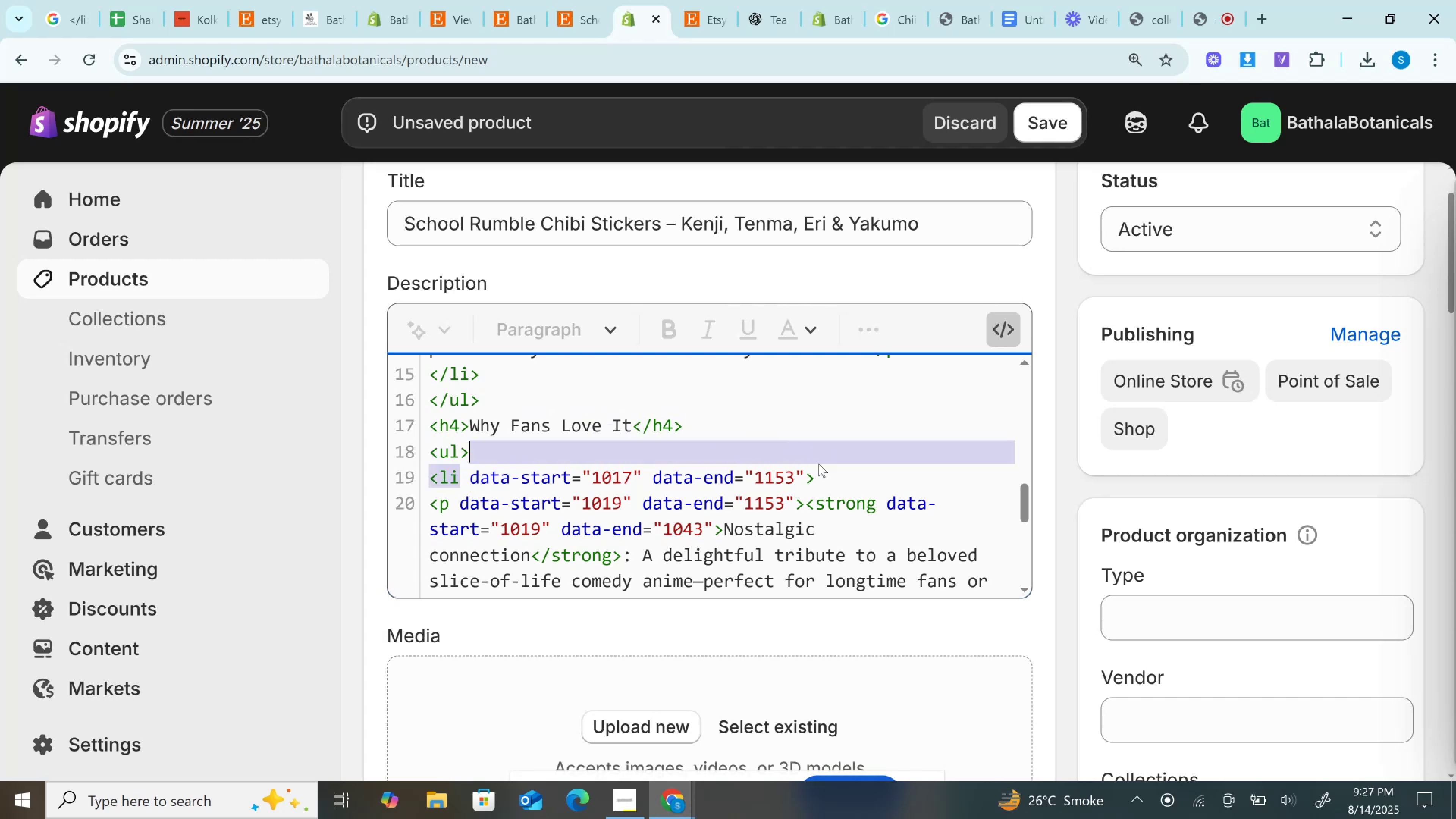 
key(Backspace)
 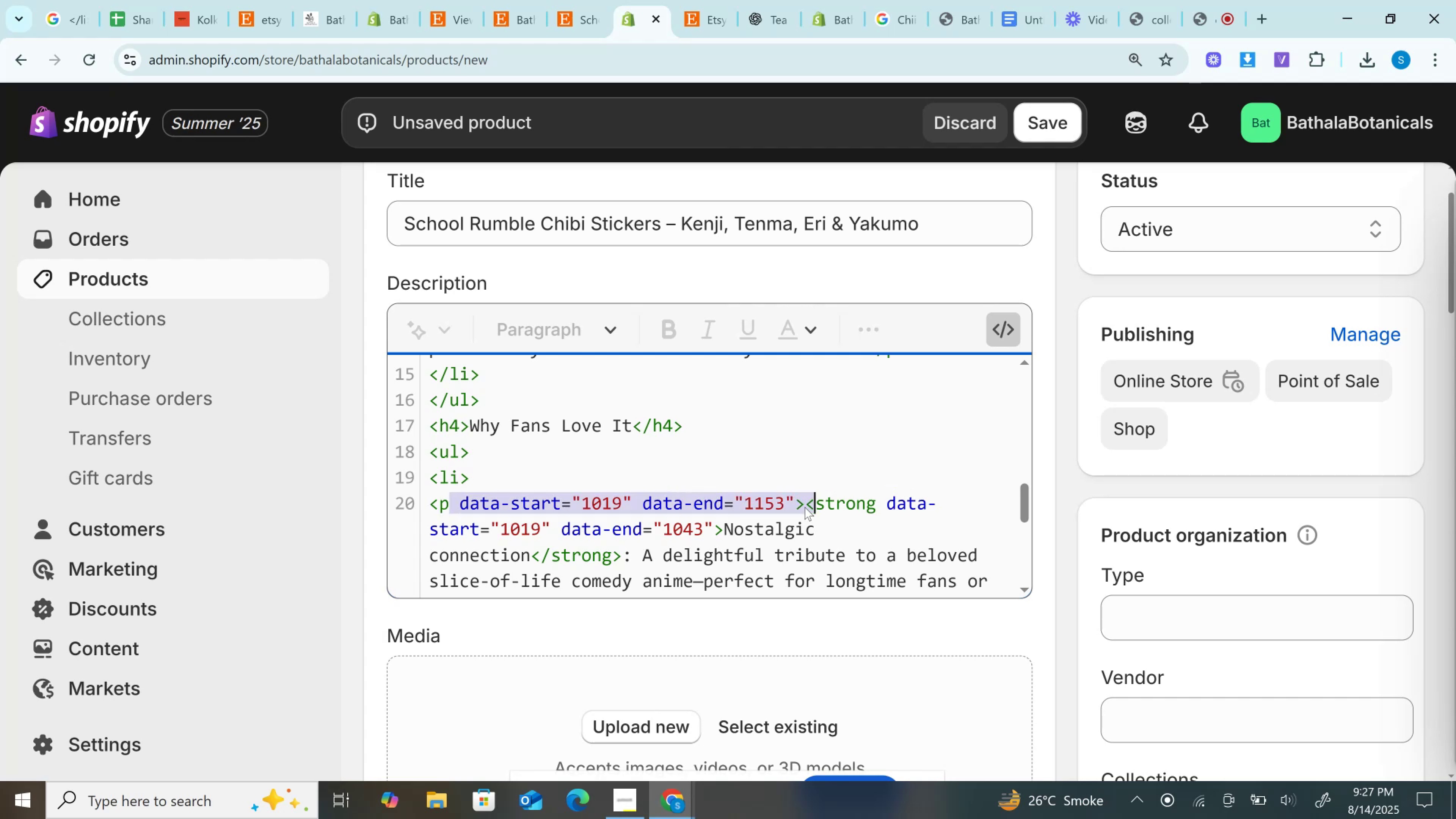 
wait(5.19)
 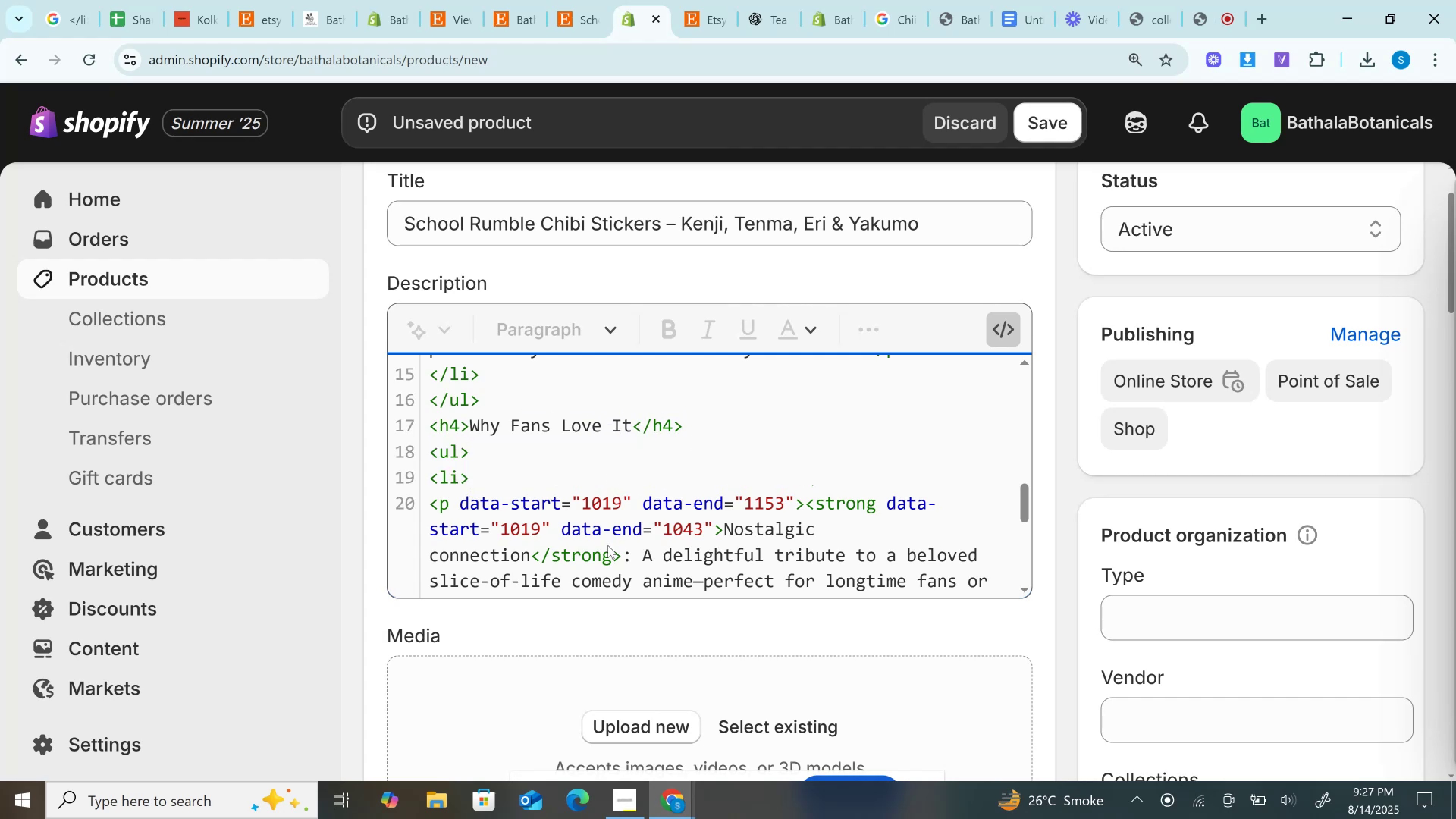 
key(Backspace)
 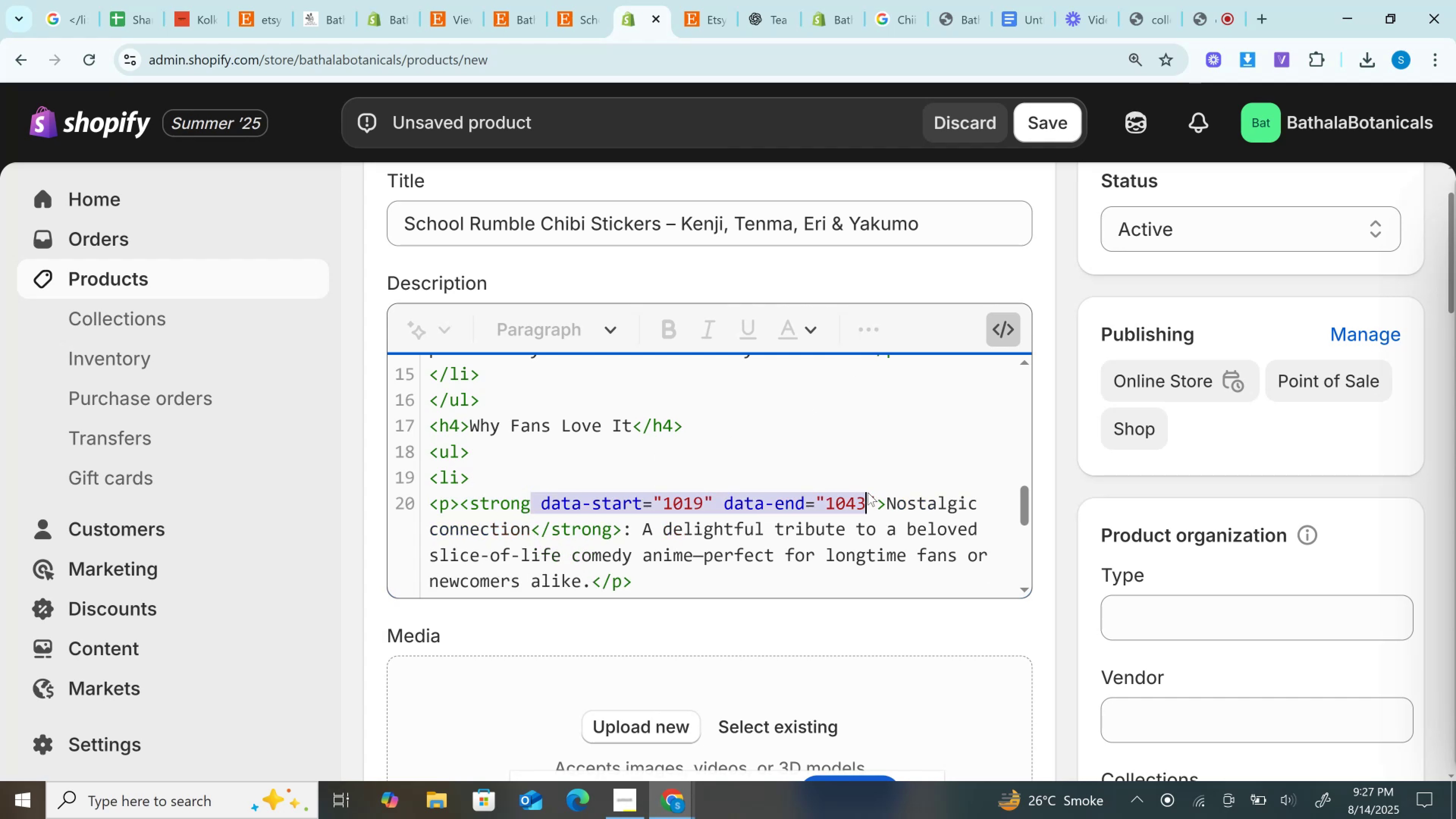 
wait(5.55)
 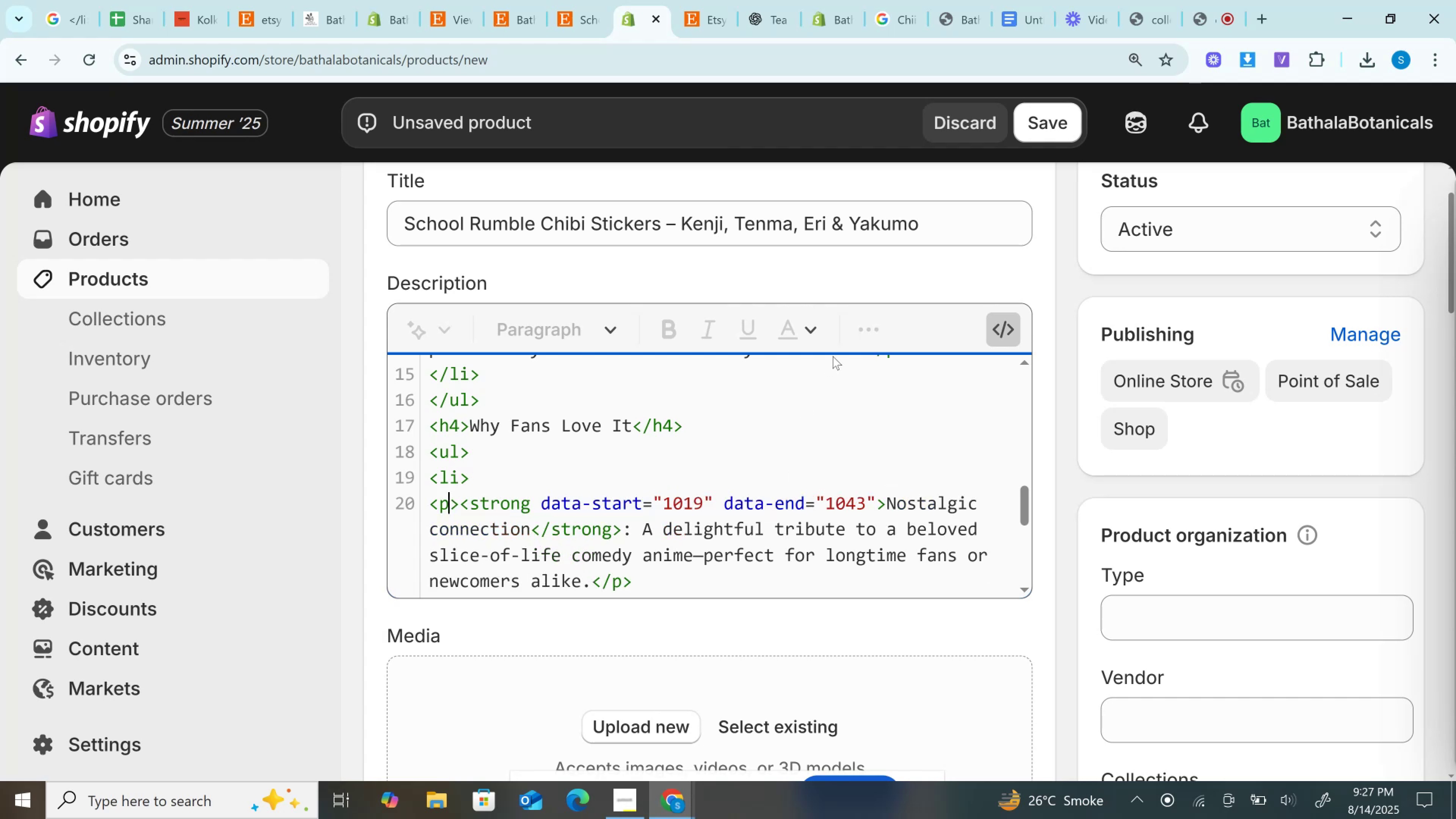 
key(Backspace)
 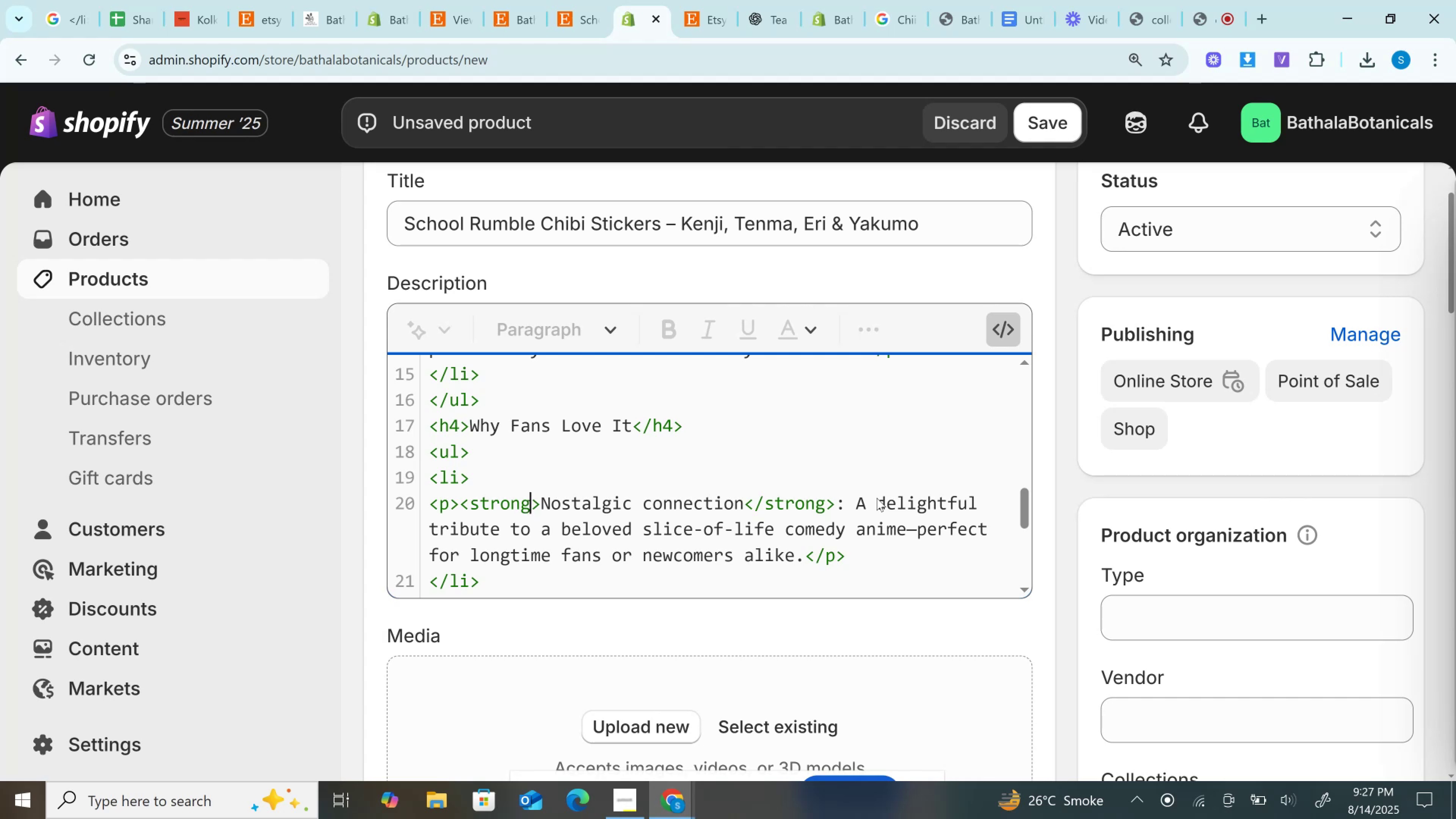 
wait(5.07)
 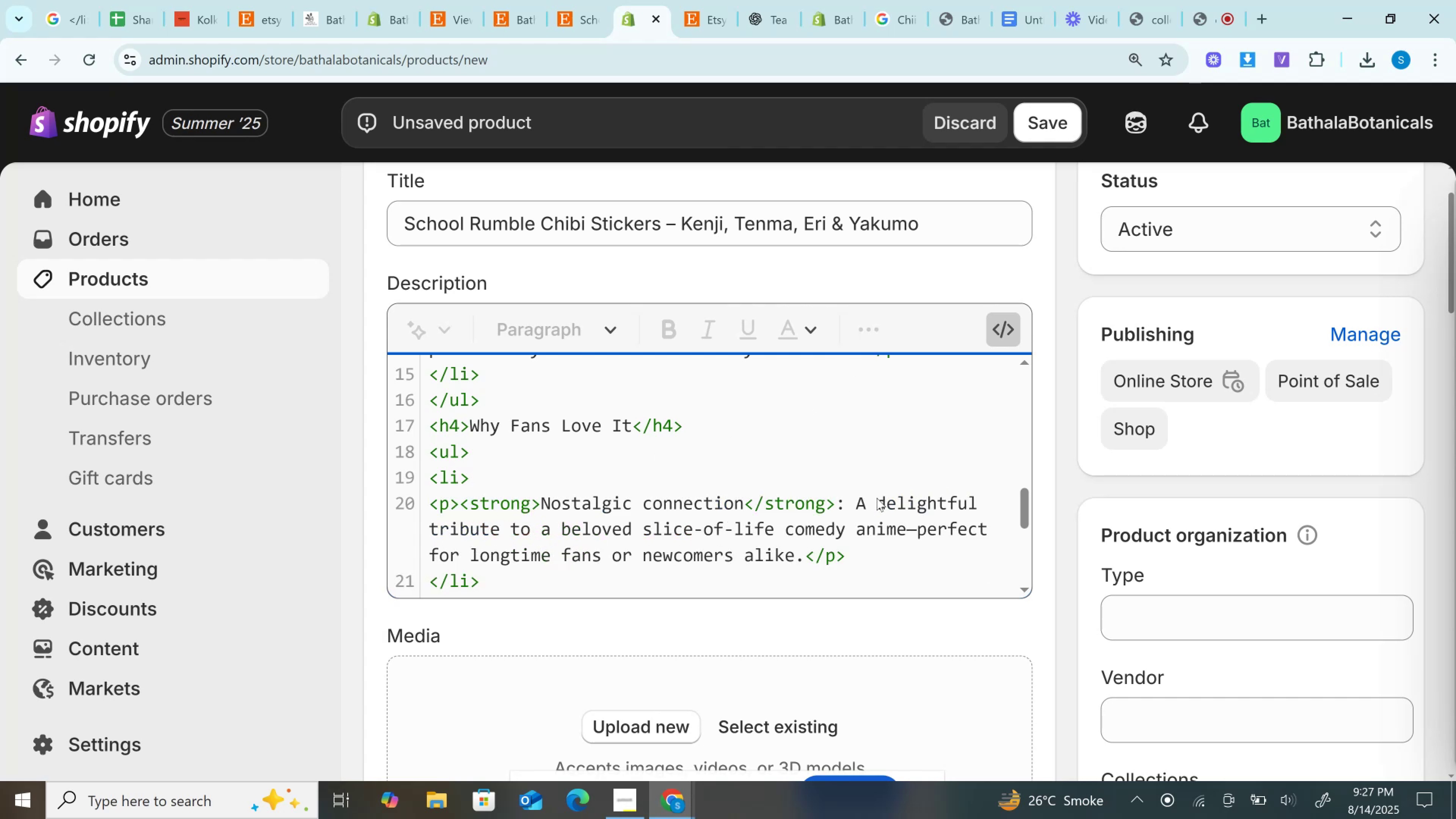 
scroll: coordinate [877, 499], scroll_direction: down, amount: 1.0
 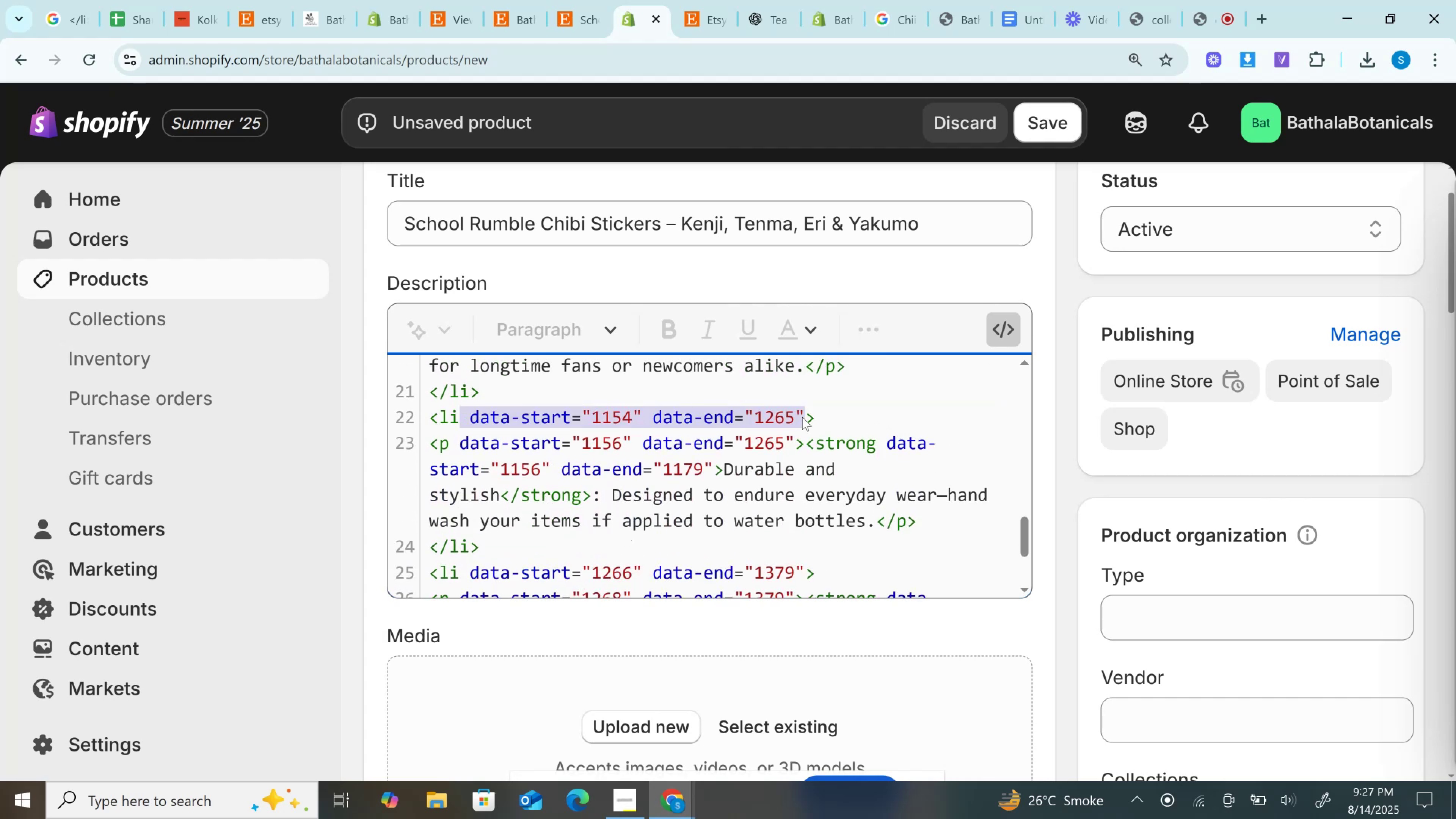 
wait(6.39)
 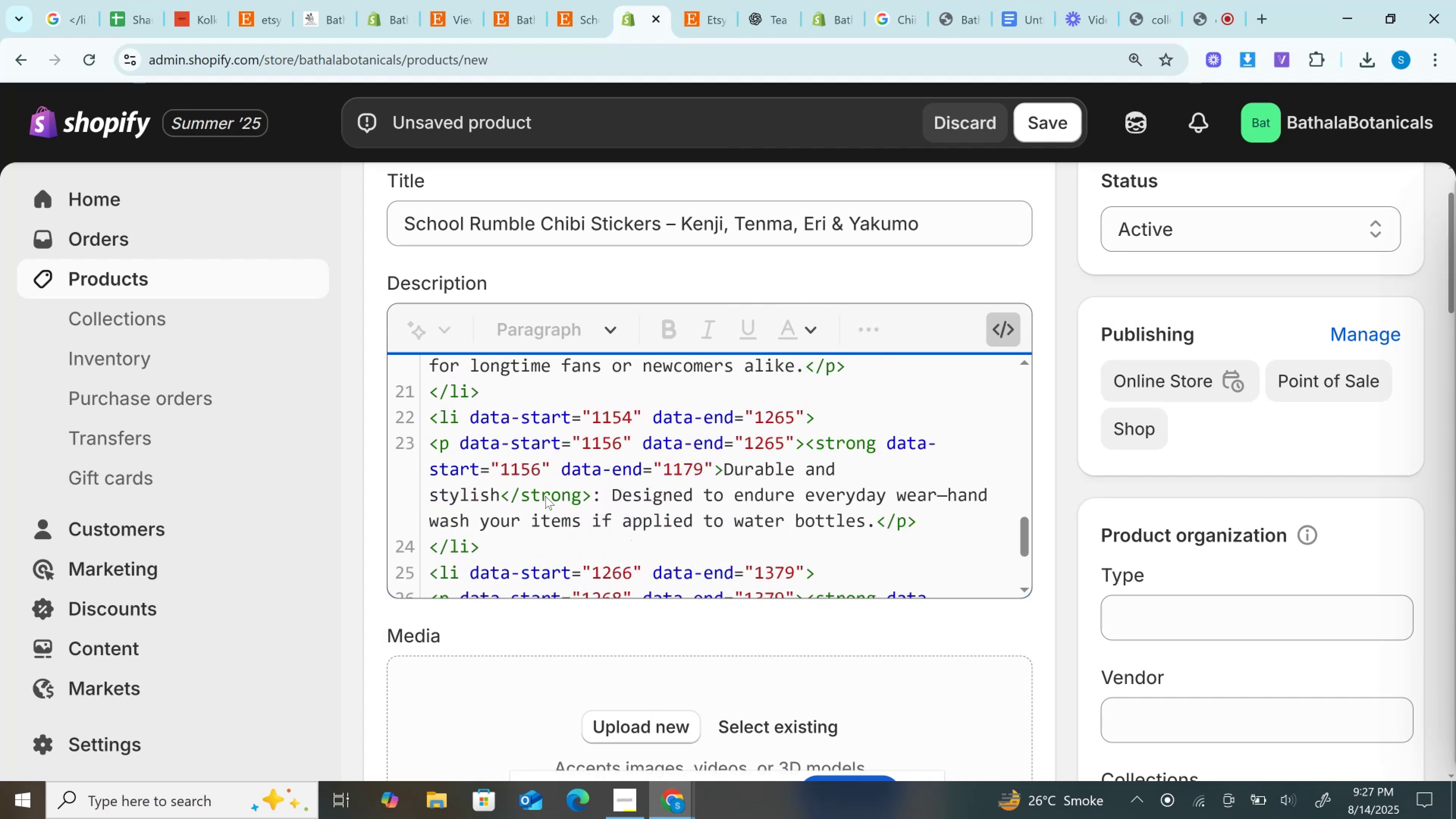 
key(Backspace)
 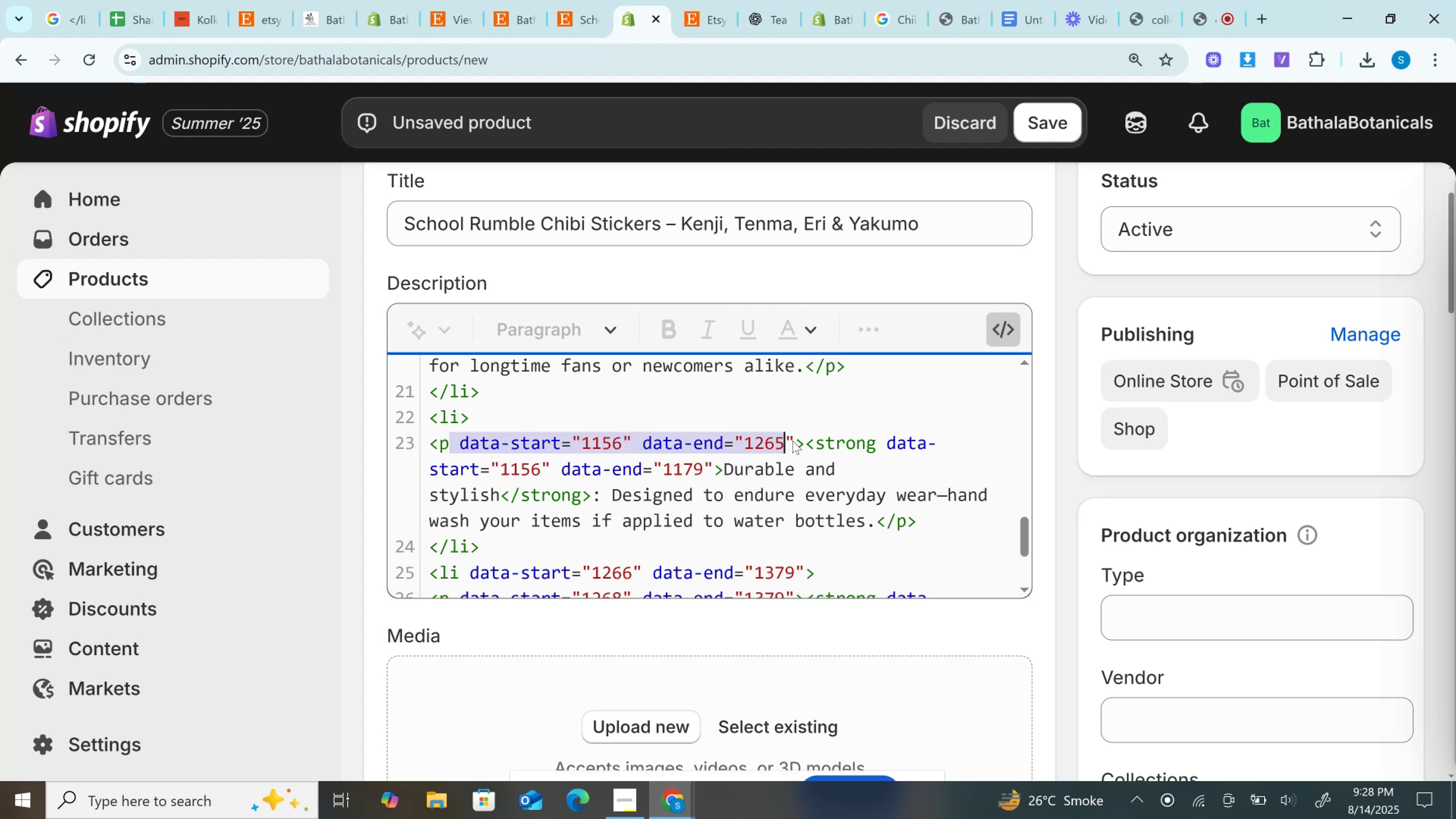 
key(Backspace)
 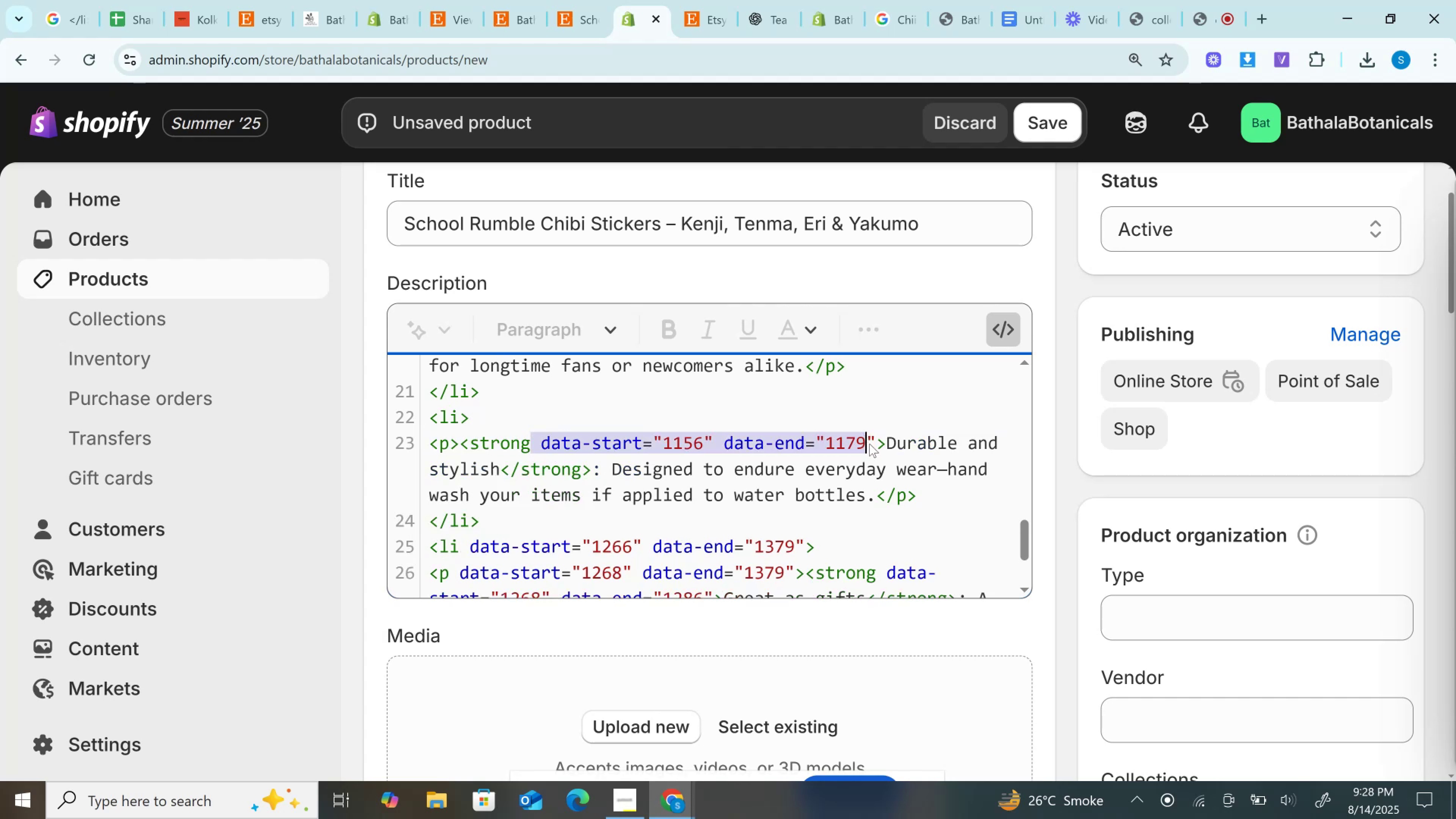 
key(Backspace)
 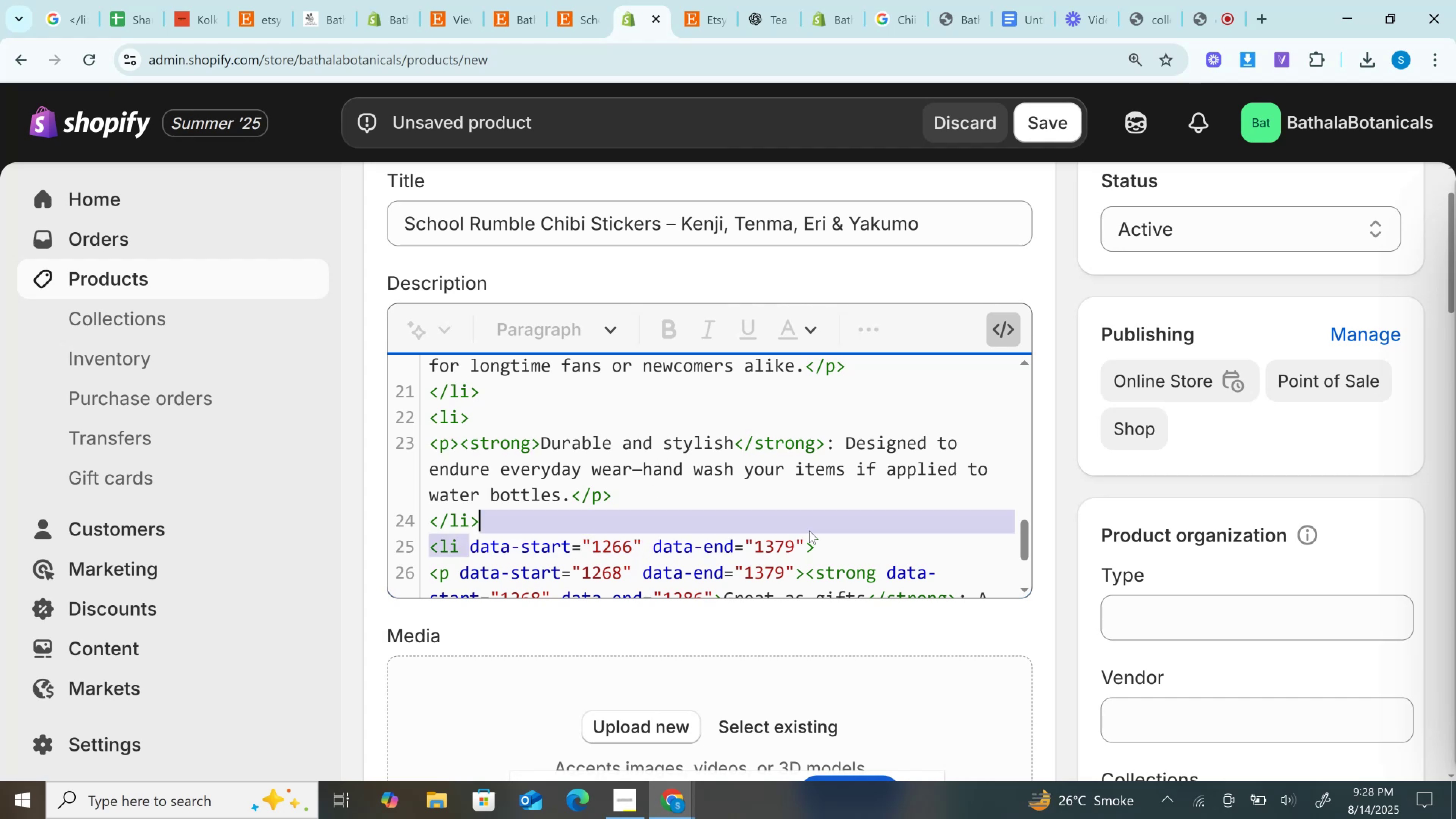 
key(Backspace)
 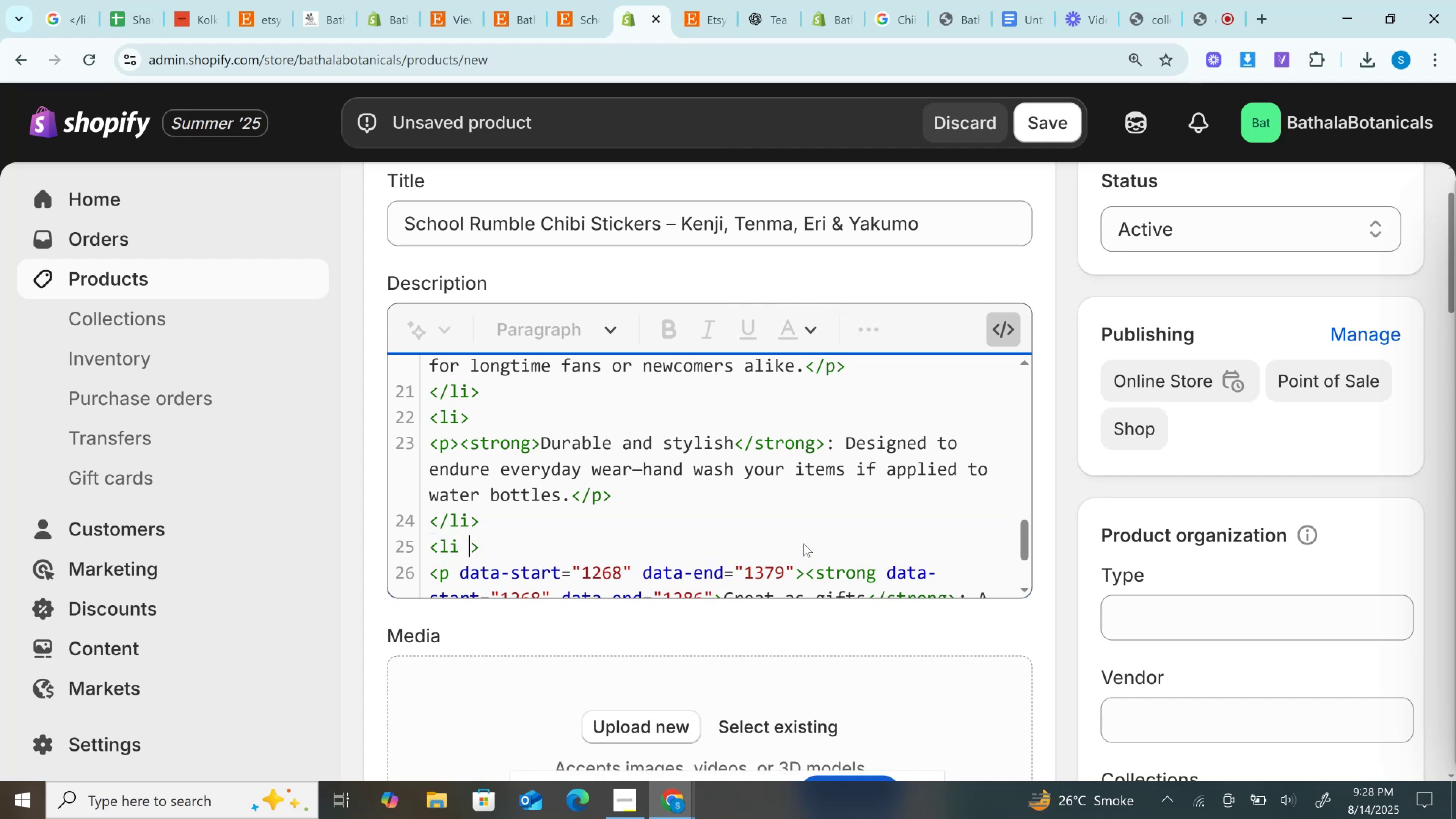 
key(Backspace)
 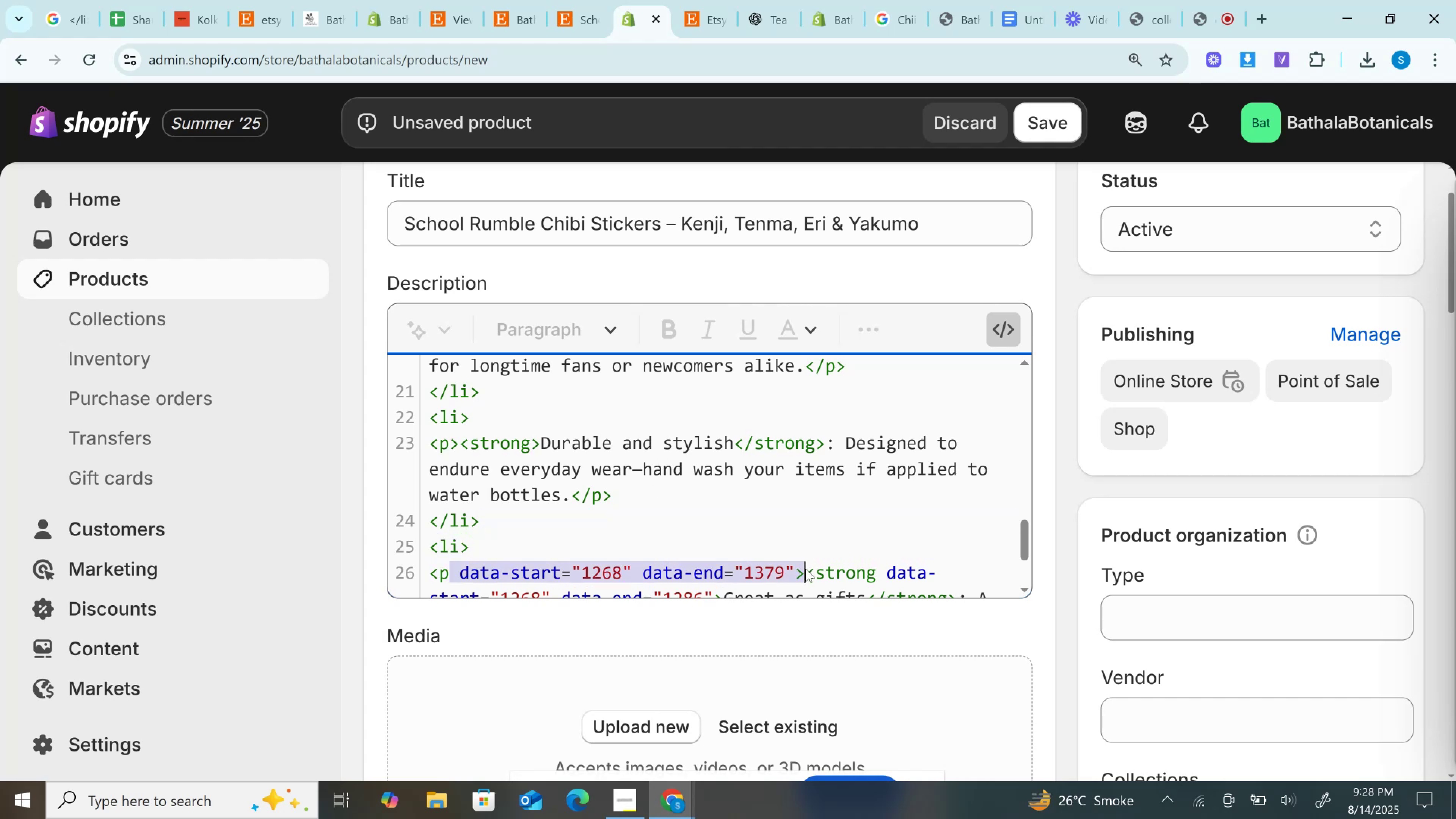 
wait(5.71)
 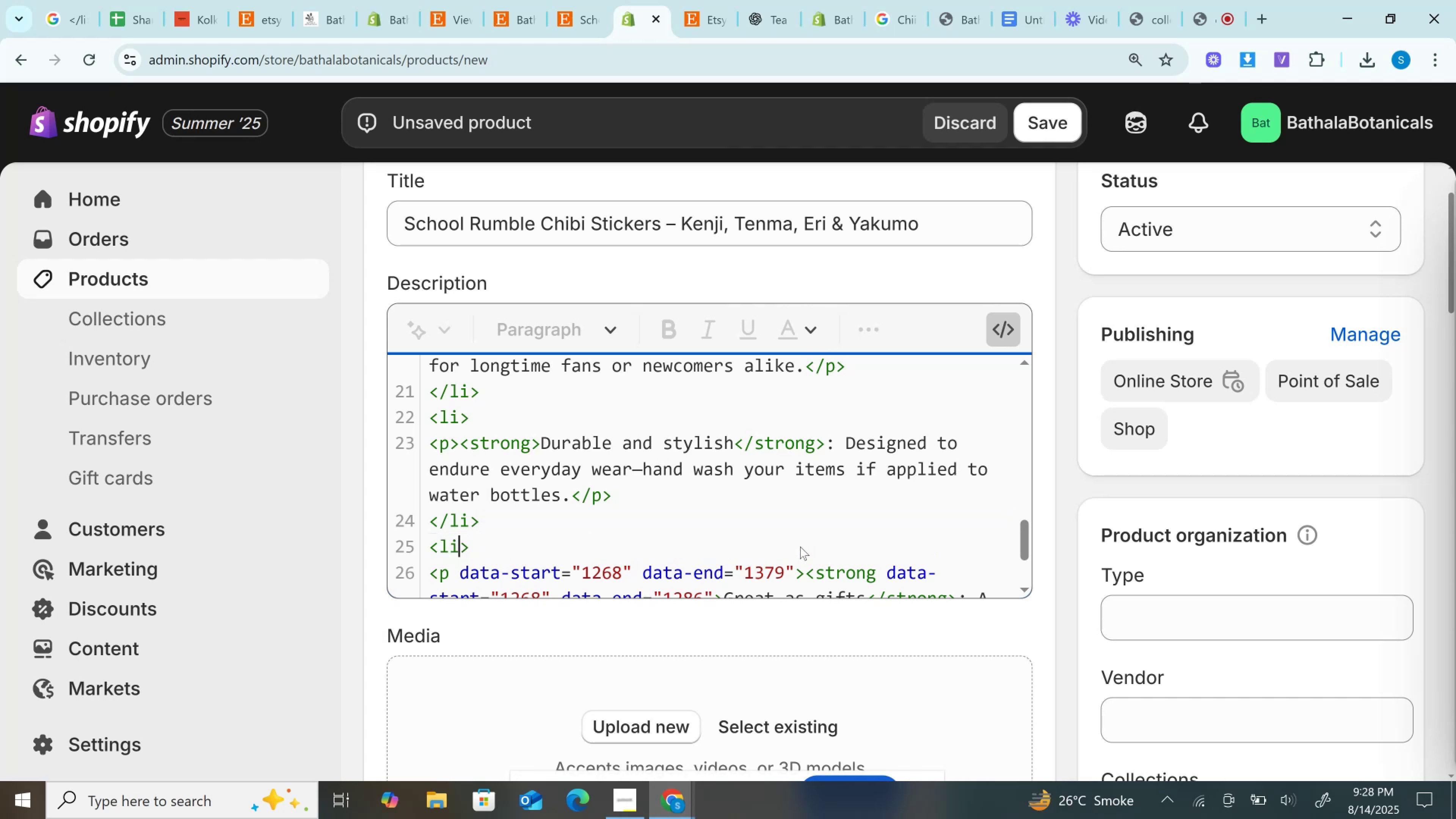 
key(Backspace)
 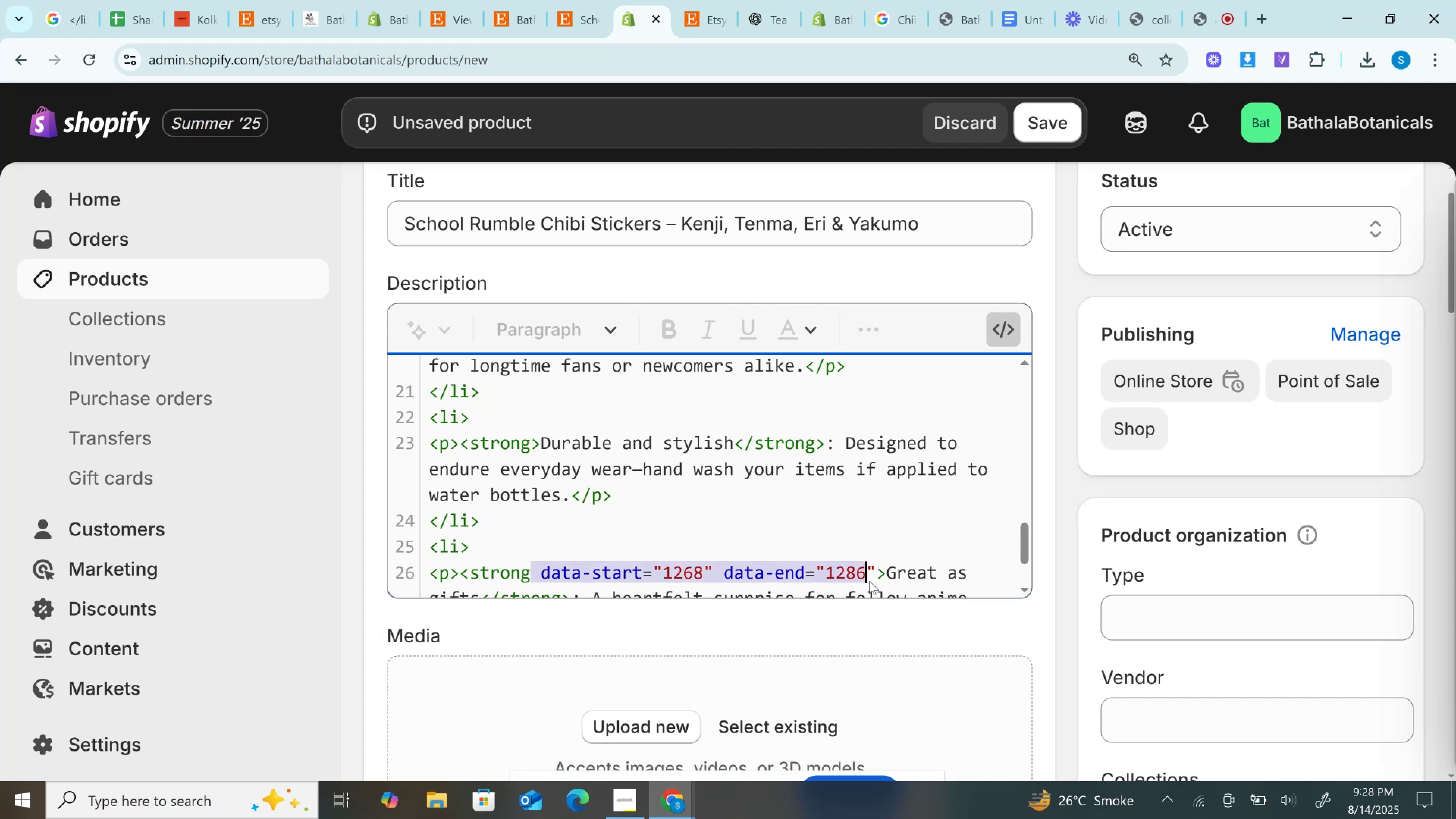 
wait(5.0)
 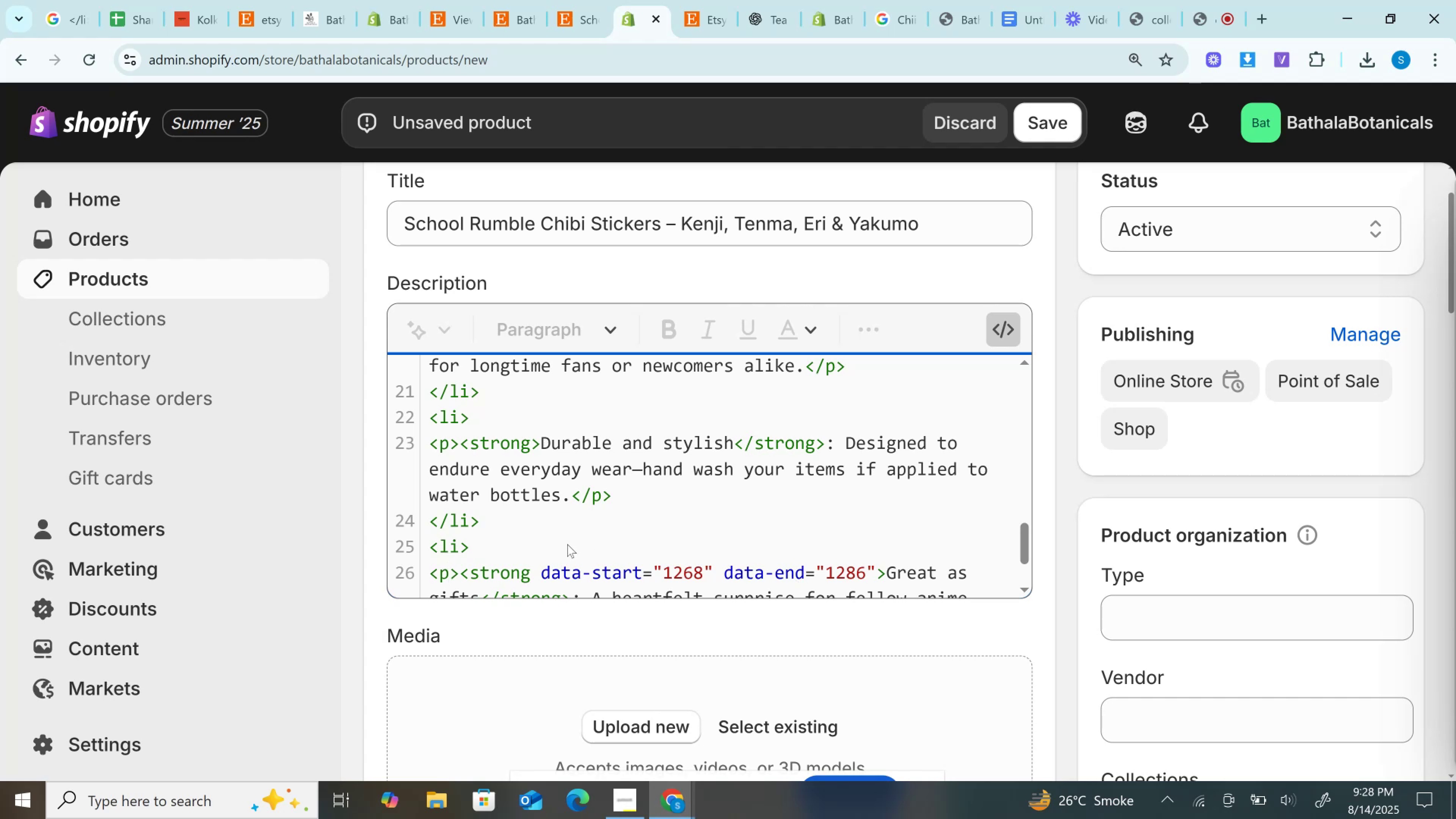 
key(Backspace)
 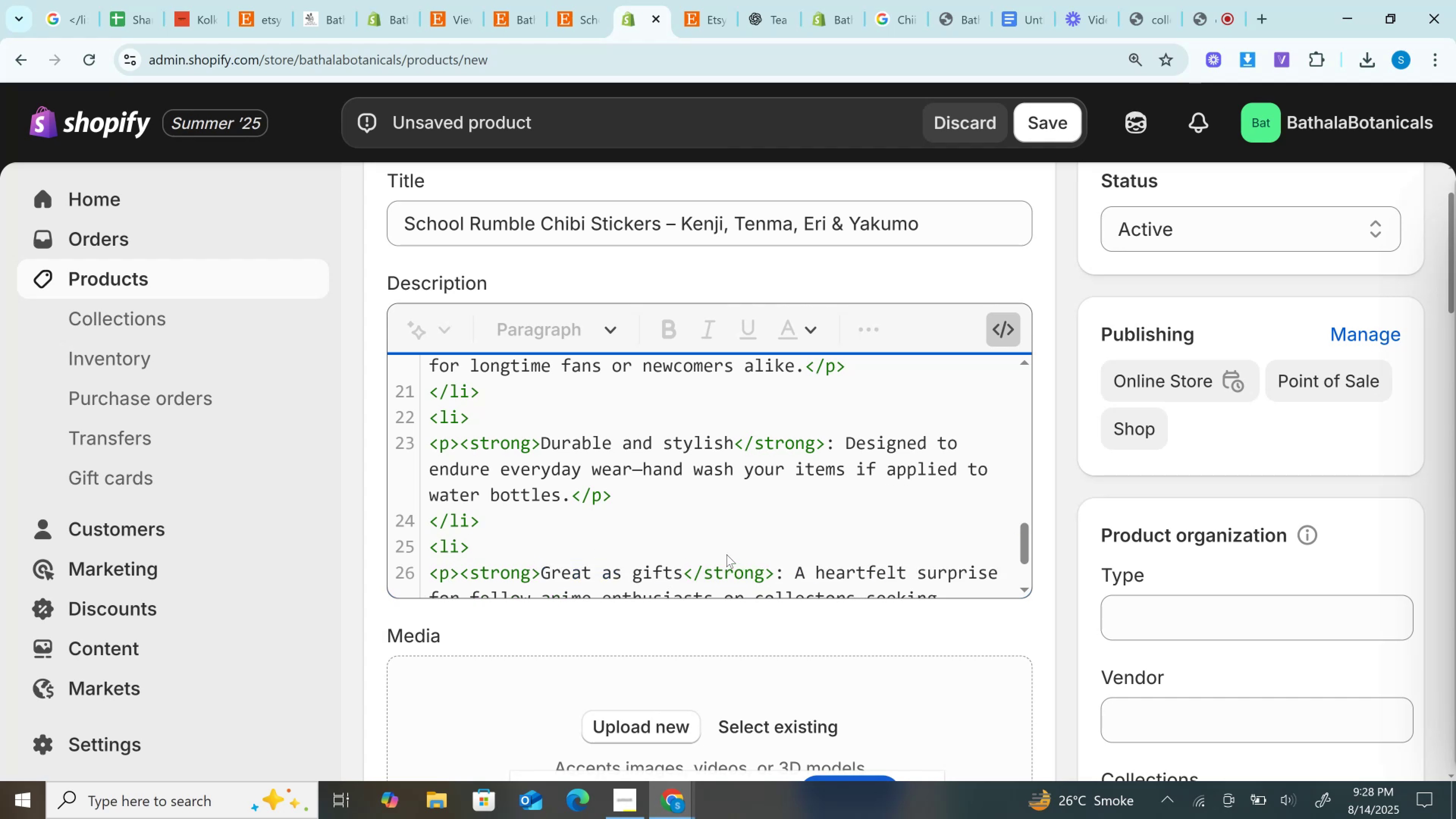 
scroll: coordinate [554, 437], scroll_direction: down, amount: 2.0
 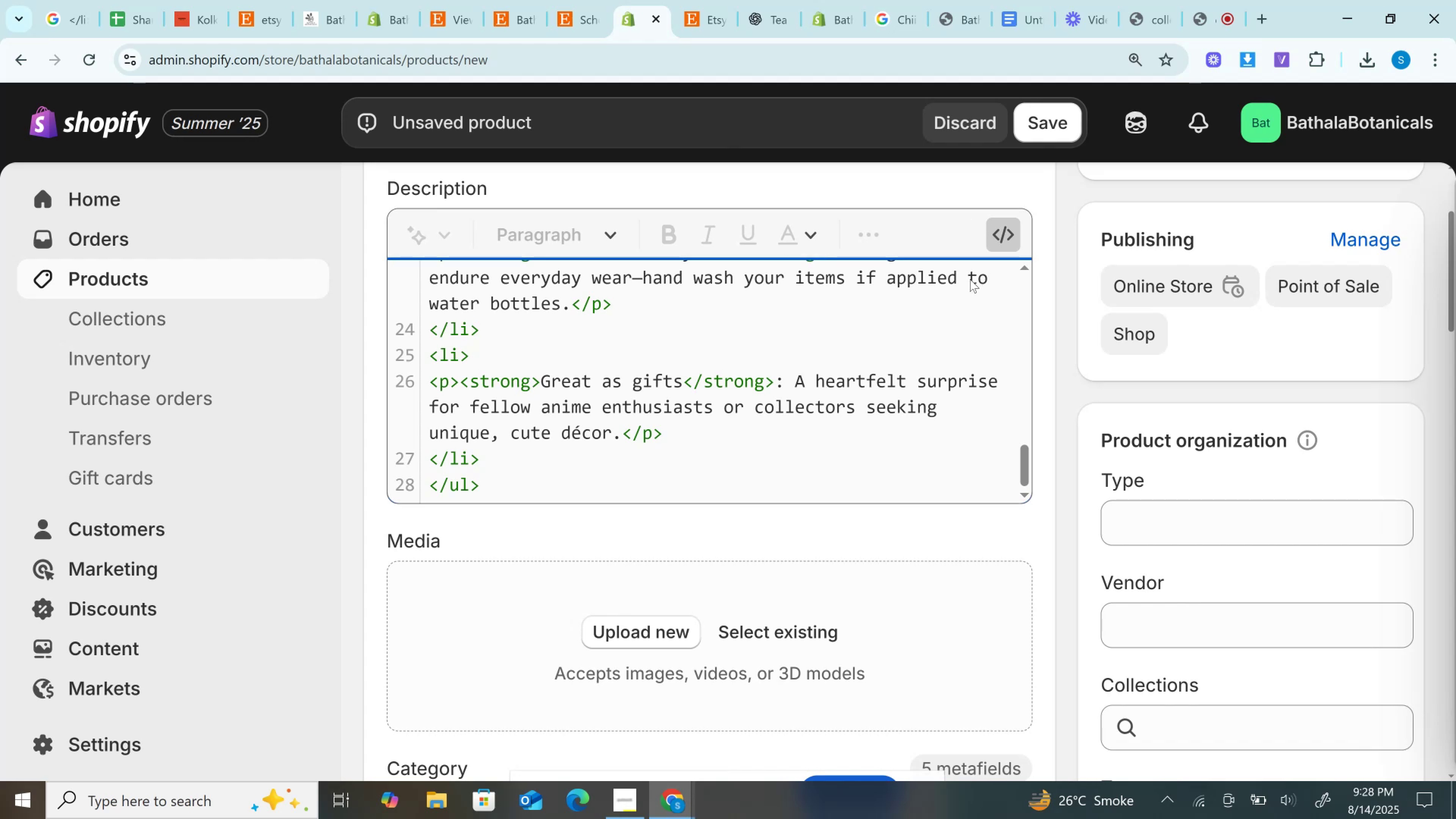 
left_click([1001, 236])
 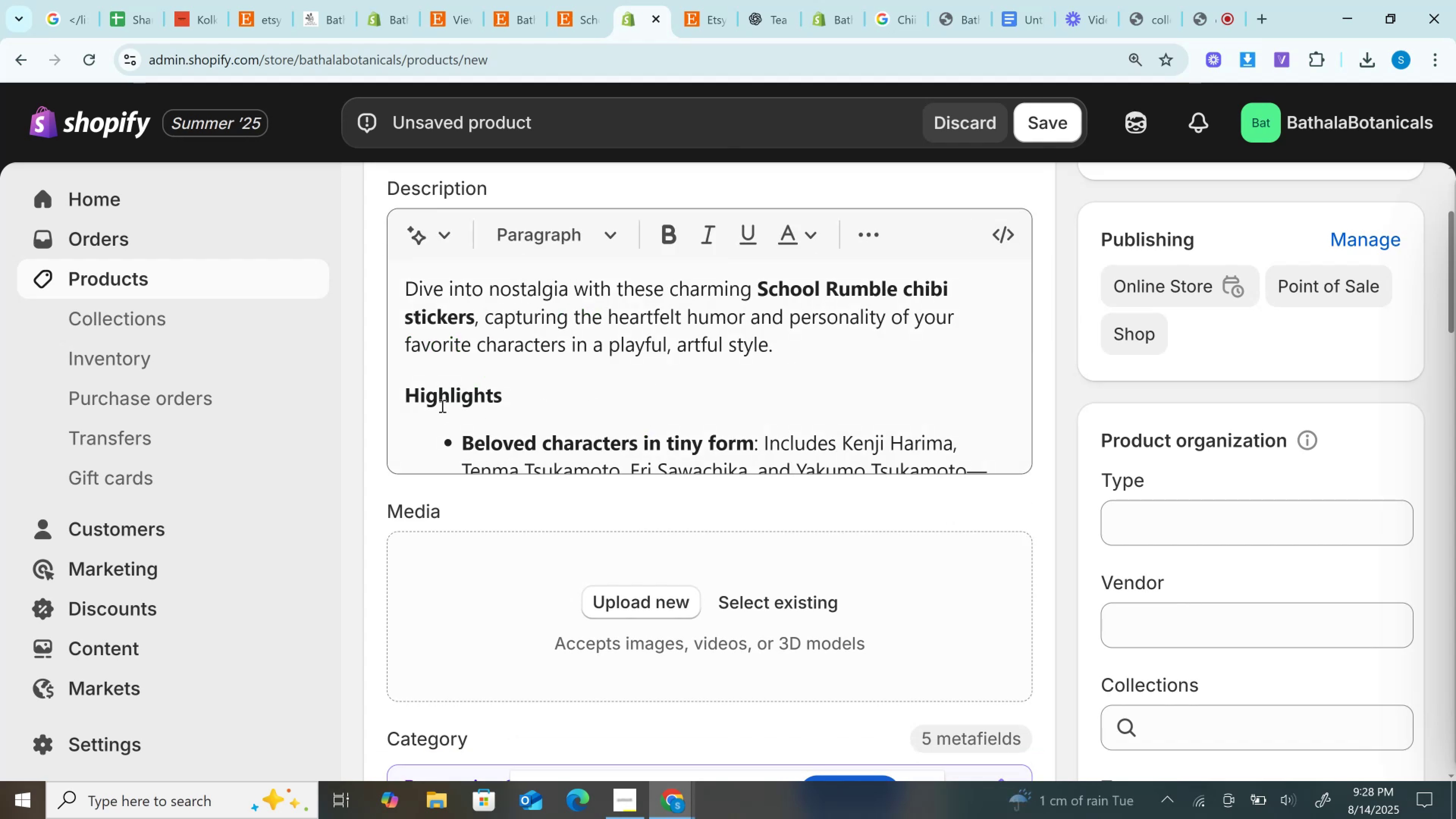 
double_click([441, 406])
 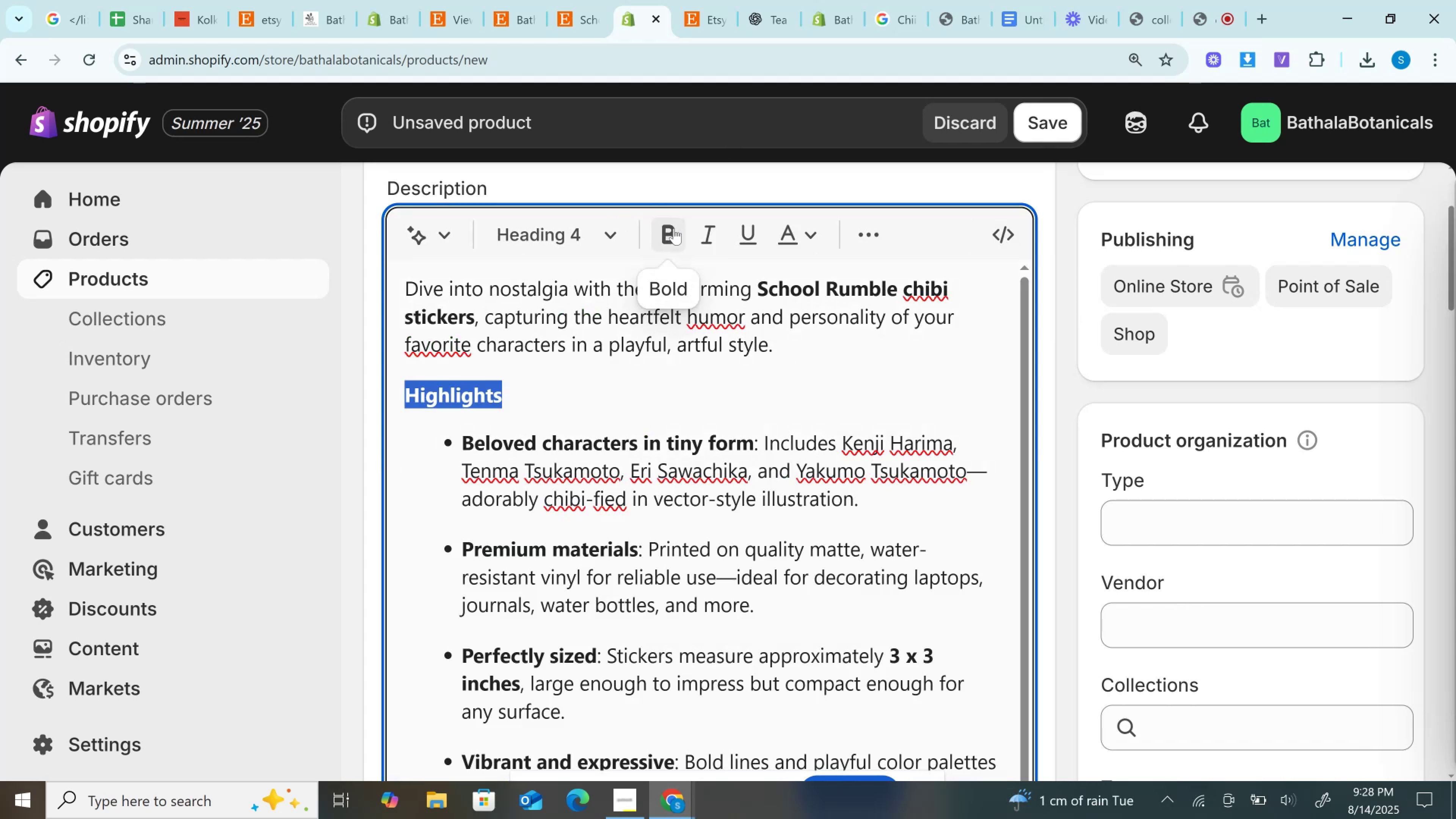 
left_click([674, 228])
 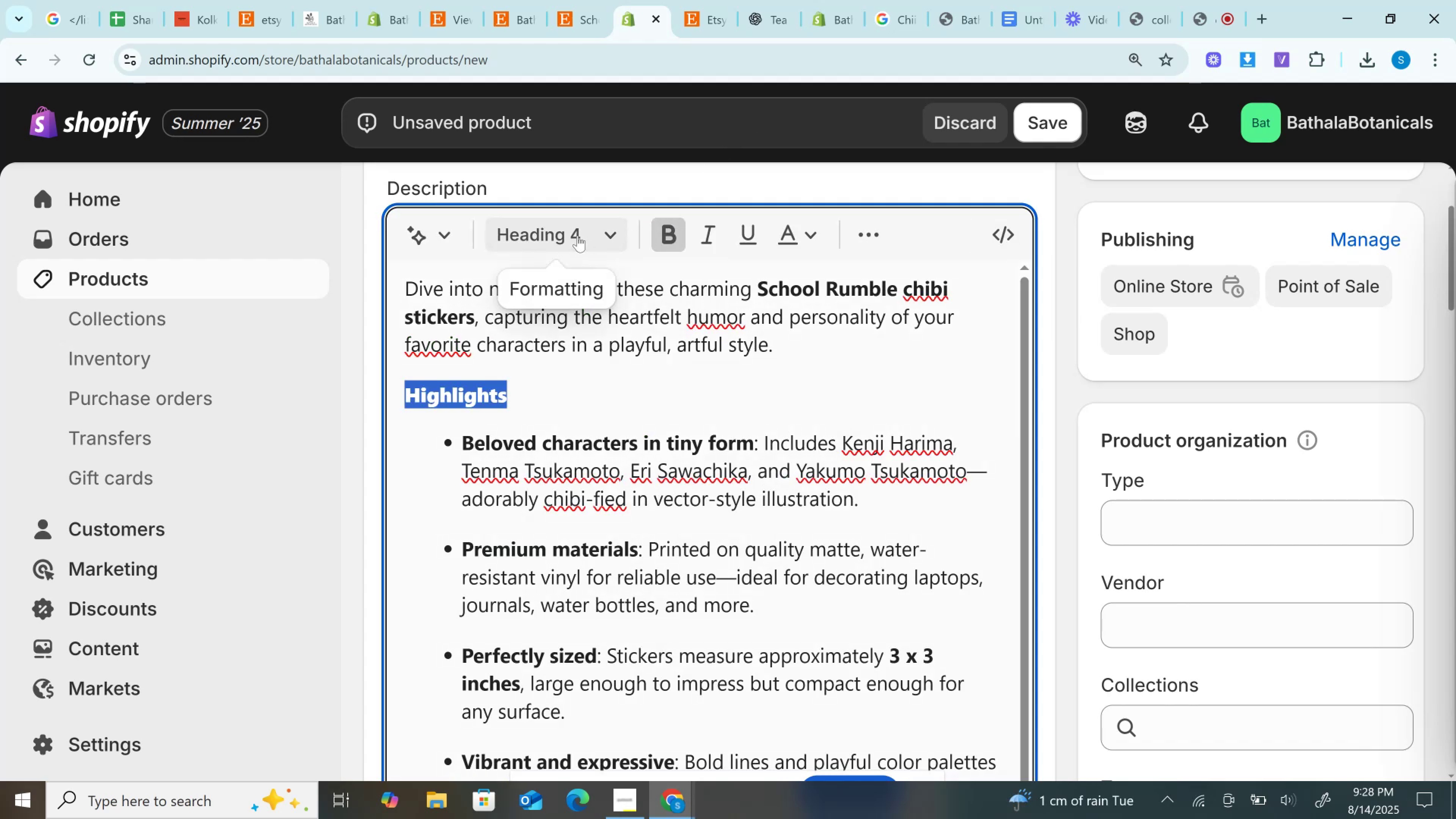 
left_click([577, 235])
 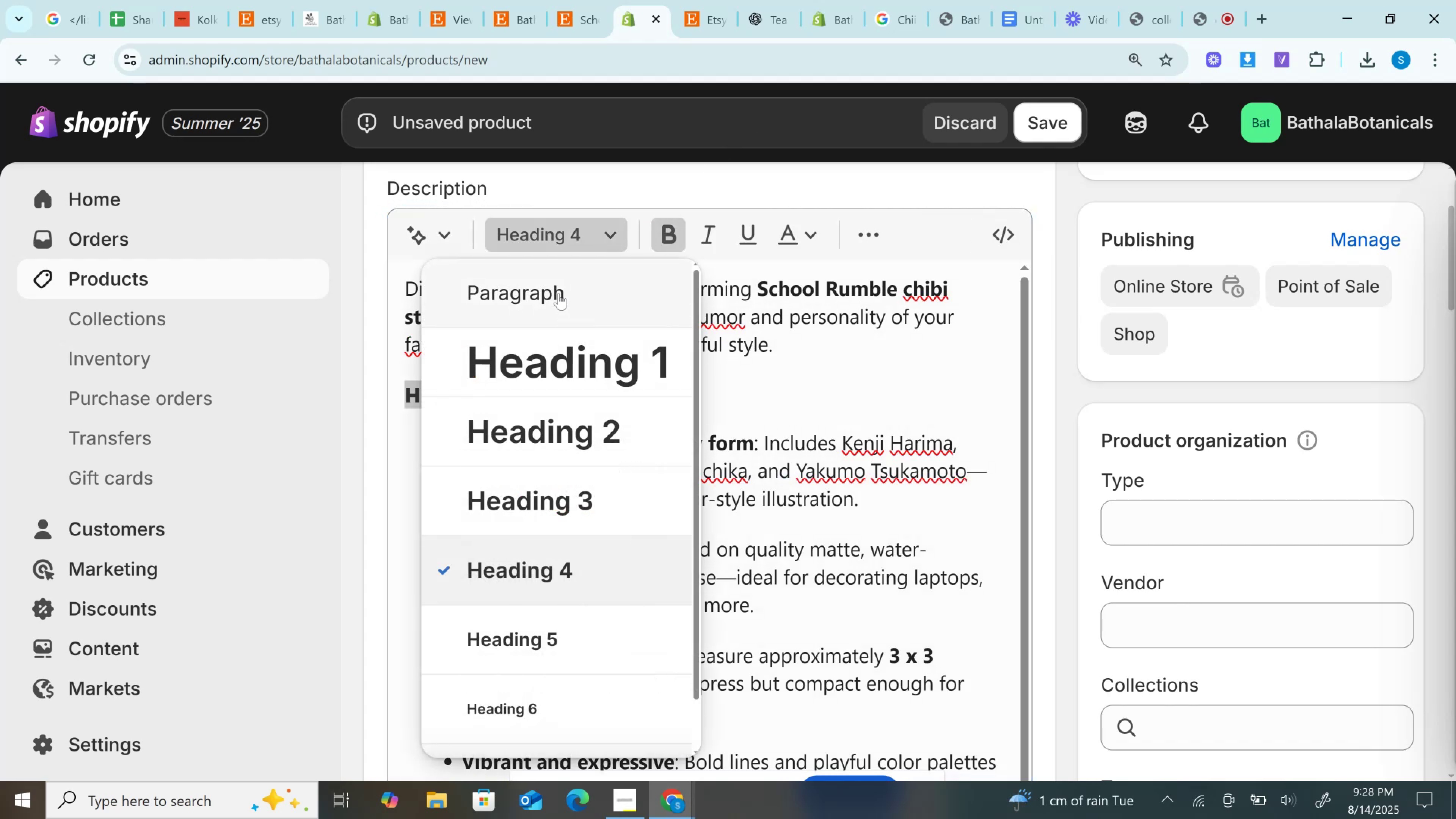 
left_click([559, 293])
 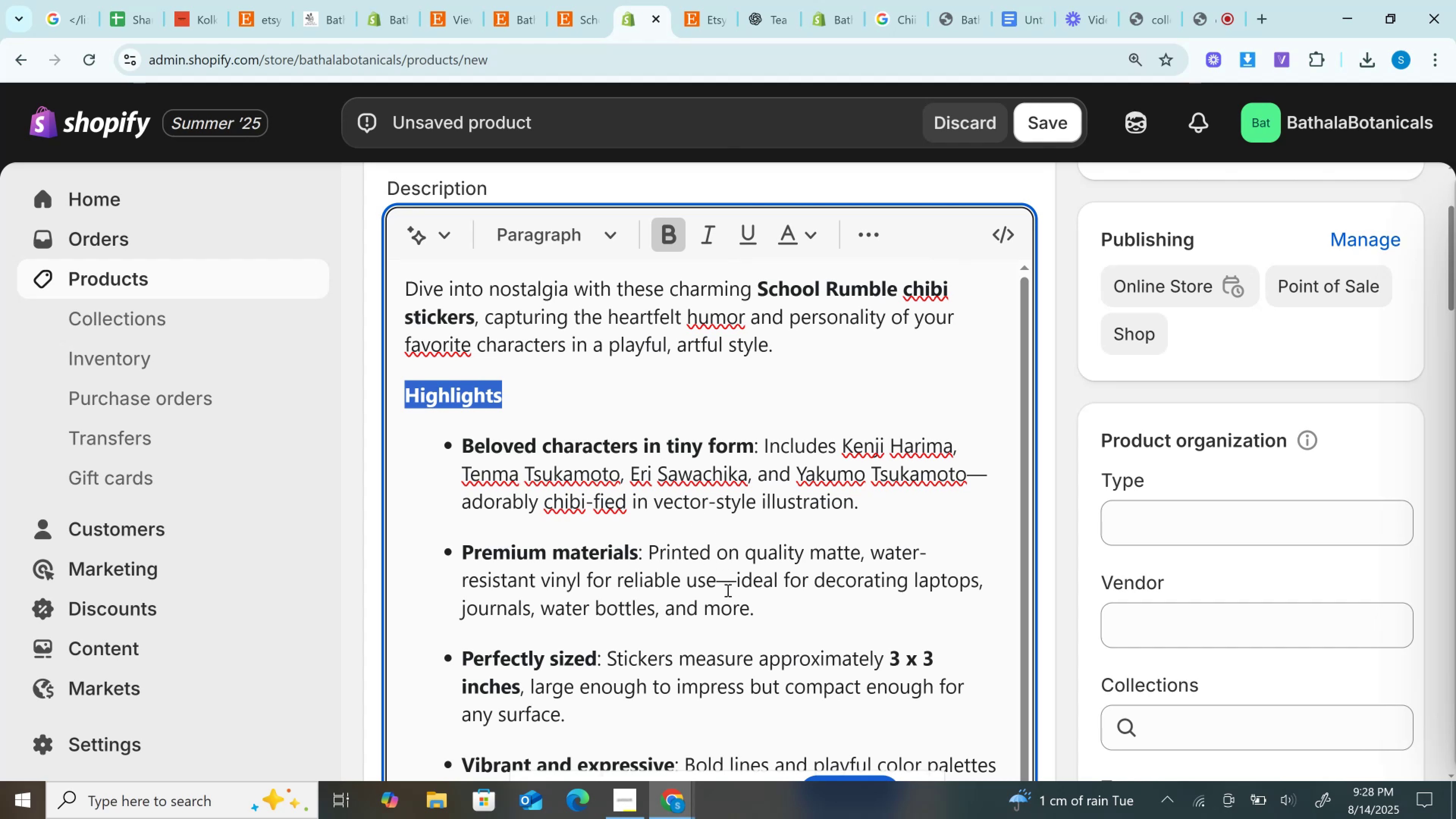 
wait(5.2)
 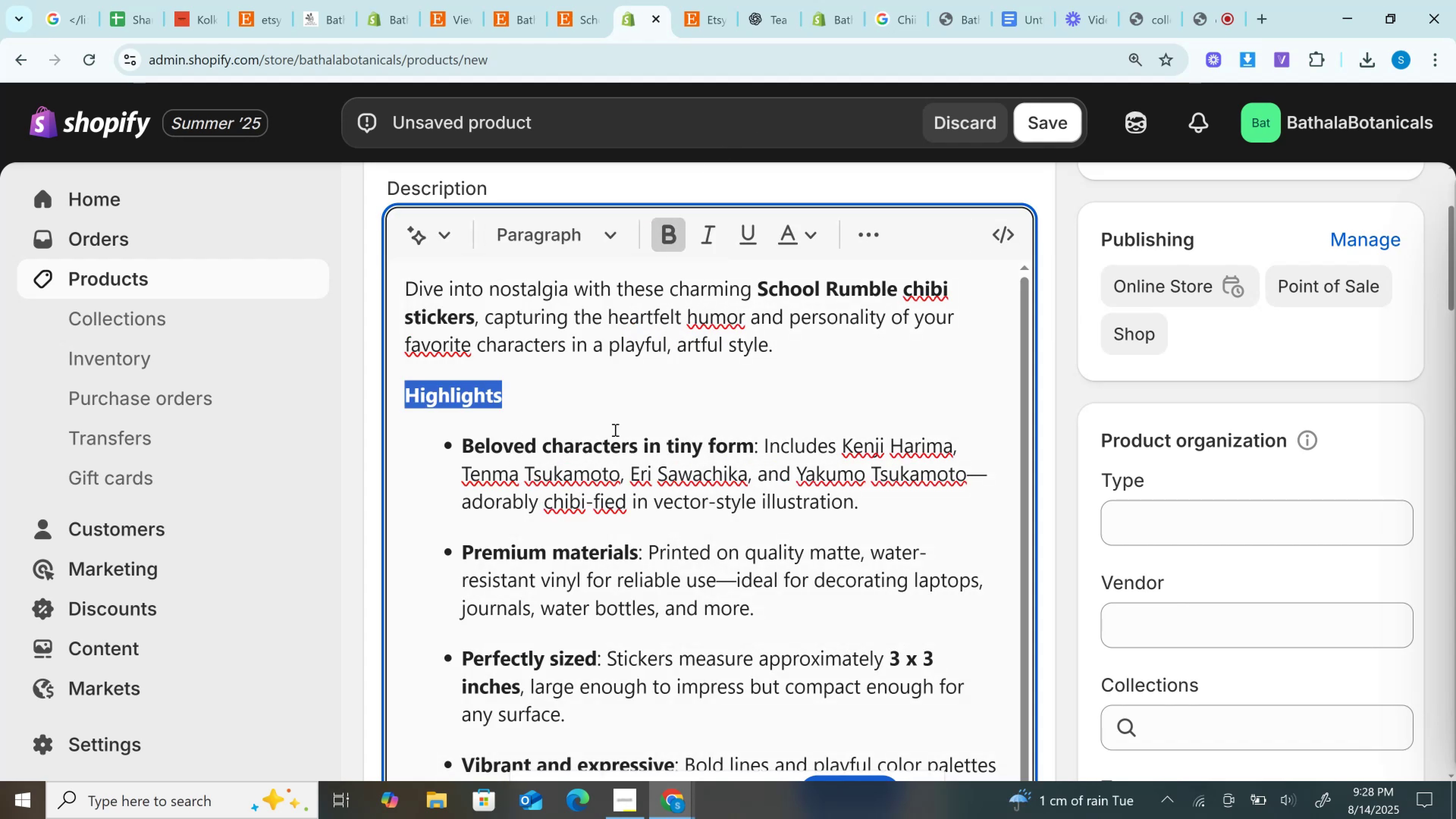 
double_click([716, 576])
 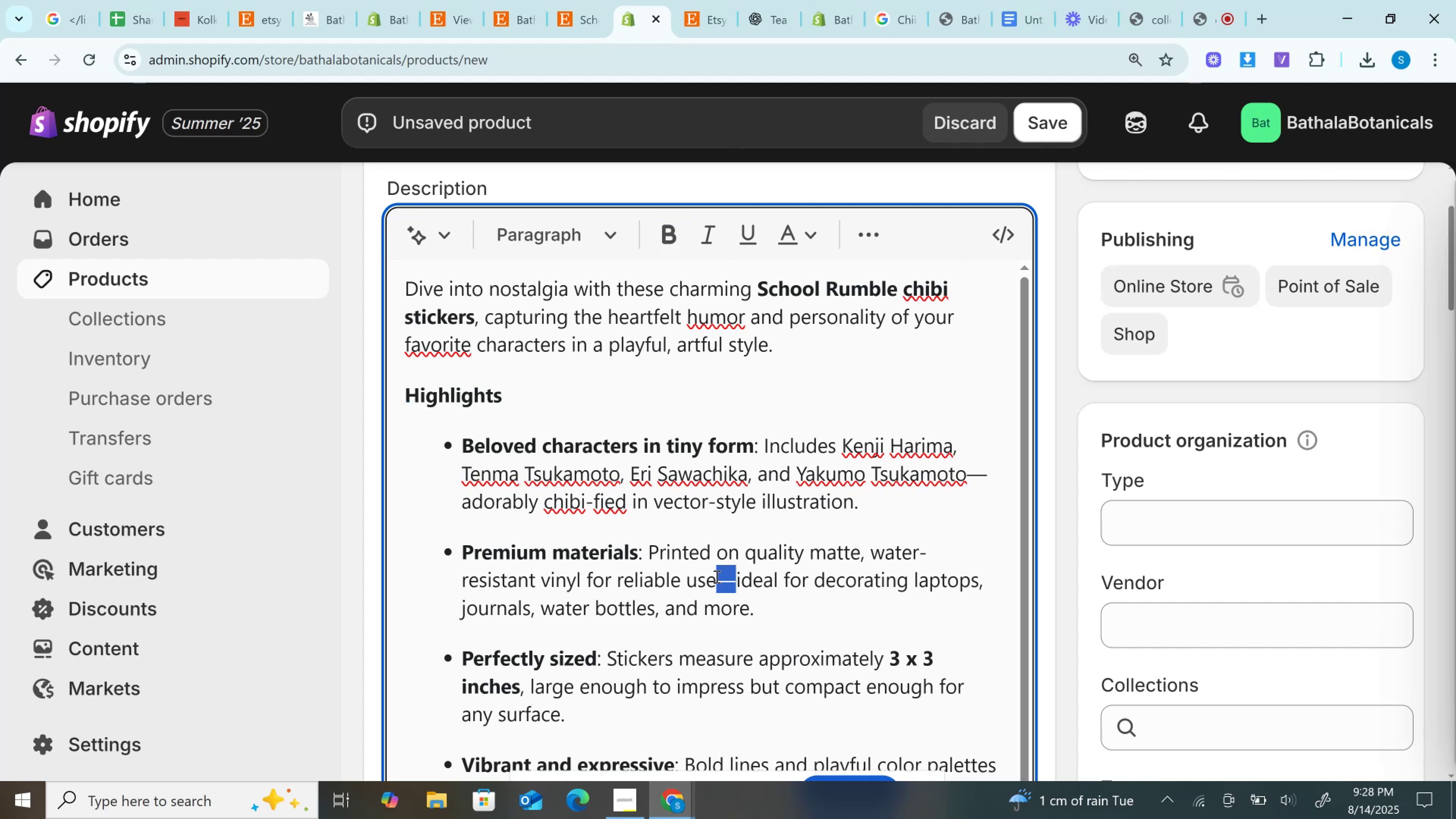 
key(Space)
 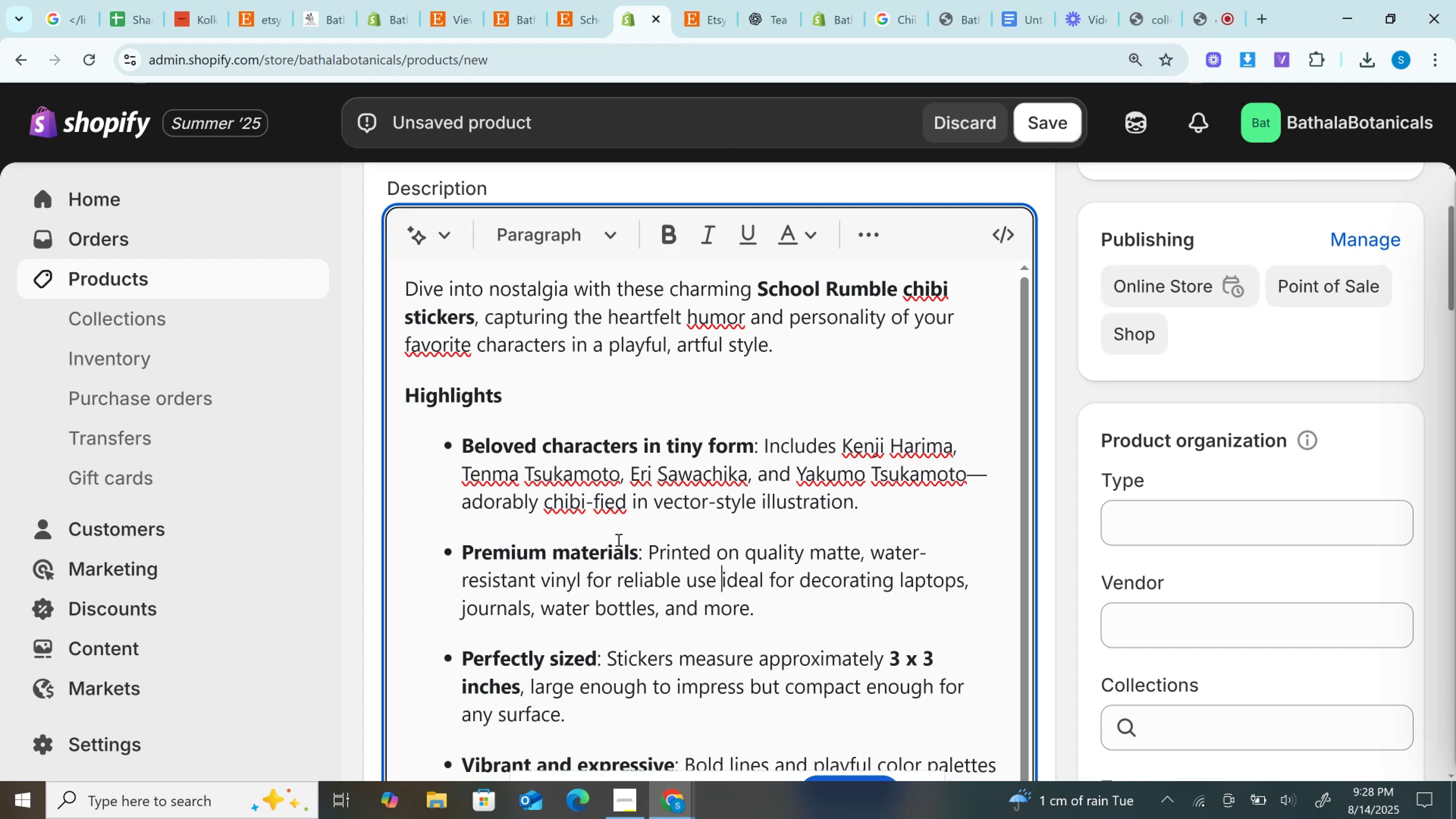 
scroll: coordinate [598, 522], scroll_direction: down, amount: 1.0
 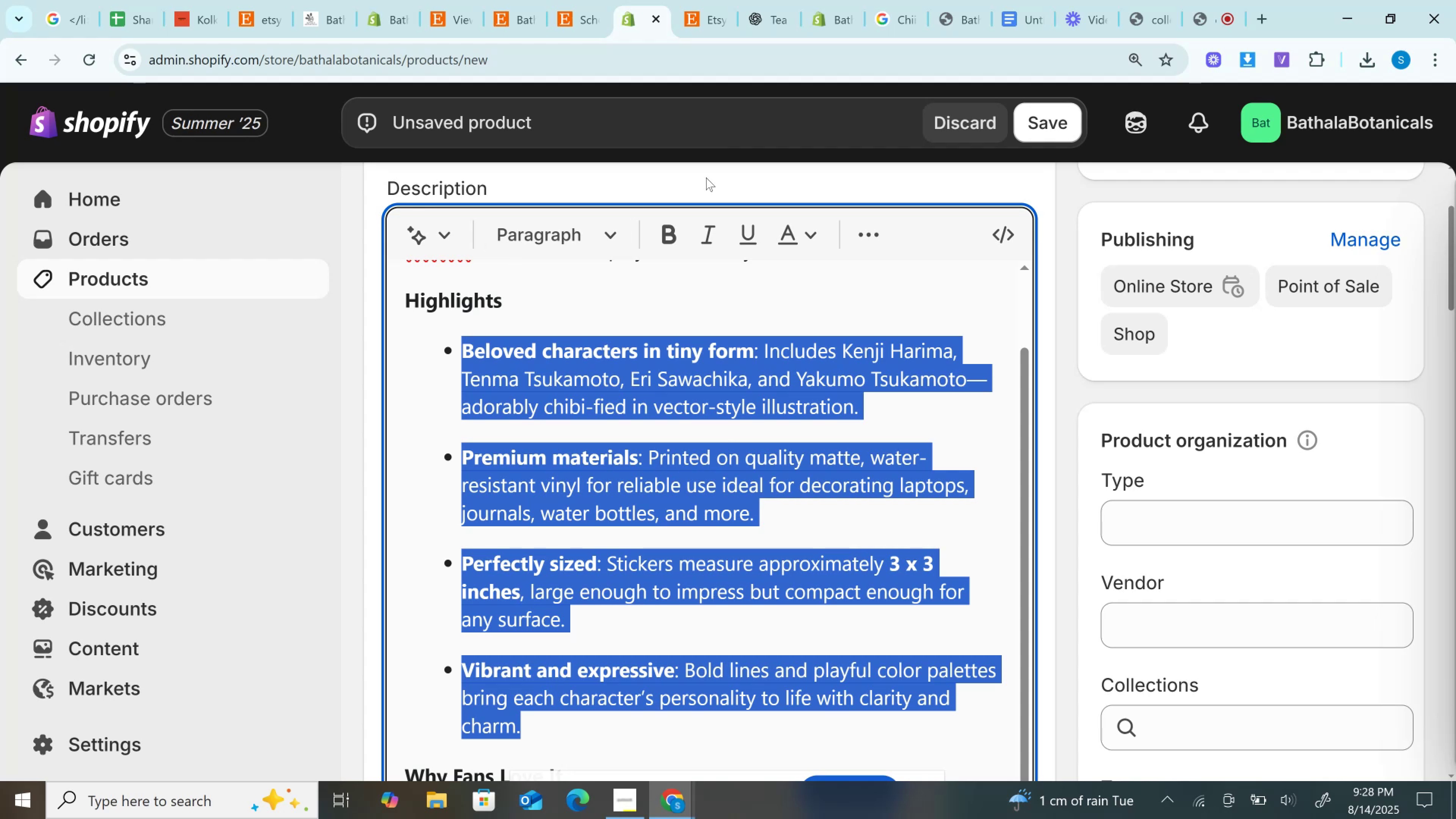 
left_click([863, 227])
 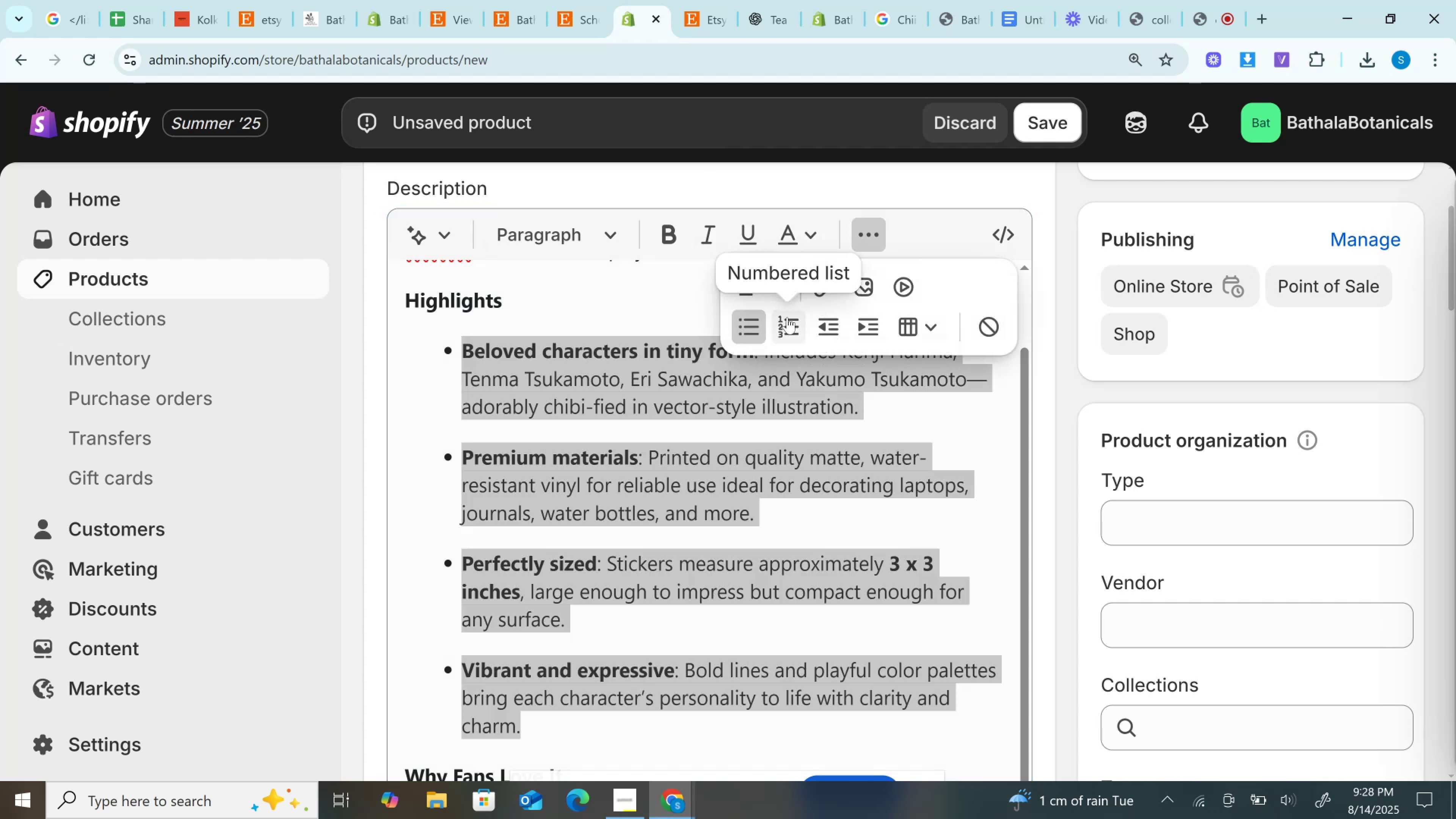 
left_click([787, 317])
 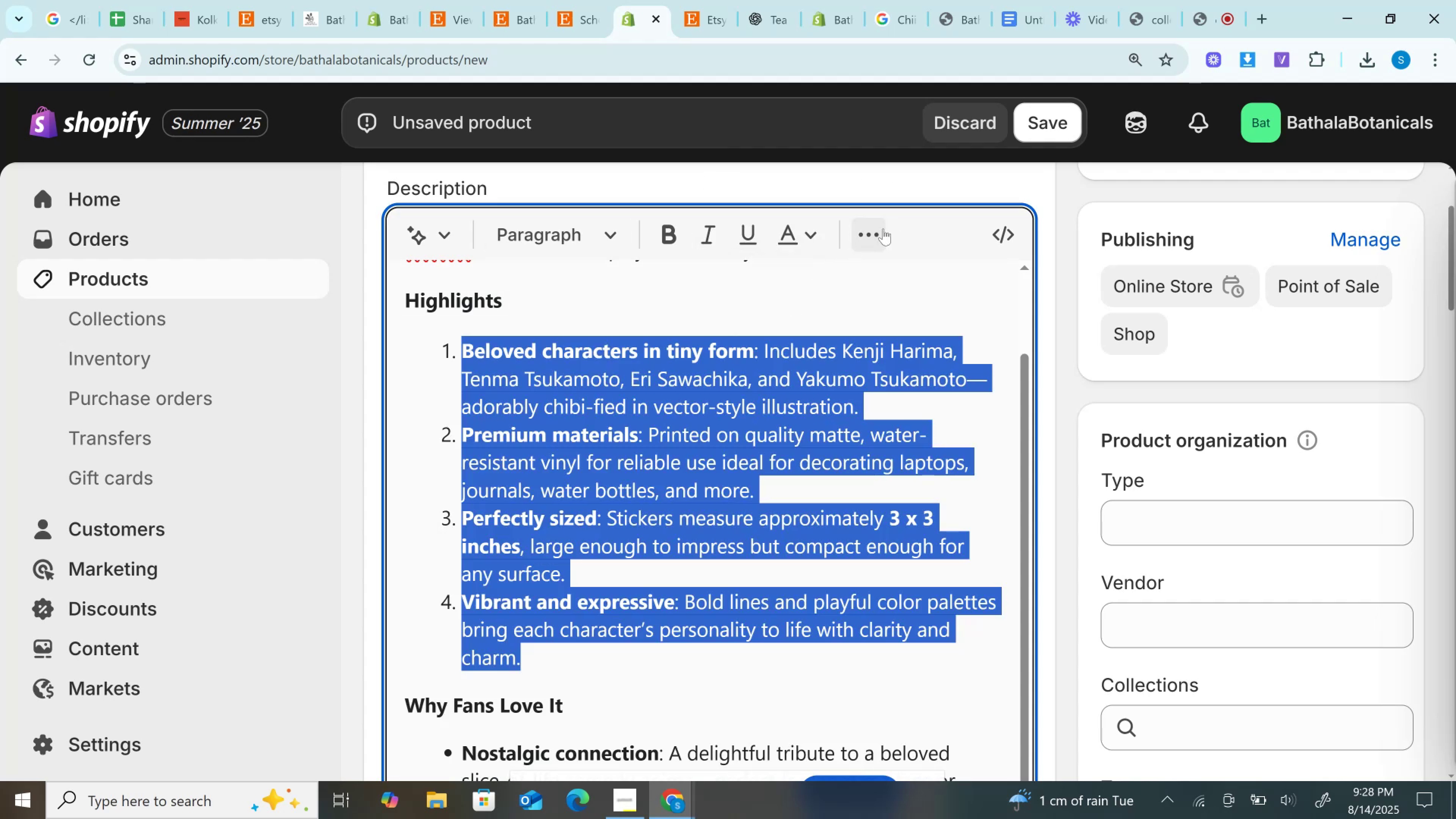 
left_click([885, 228])
 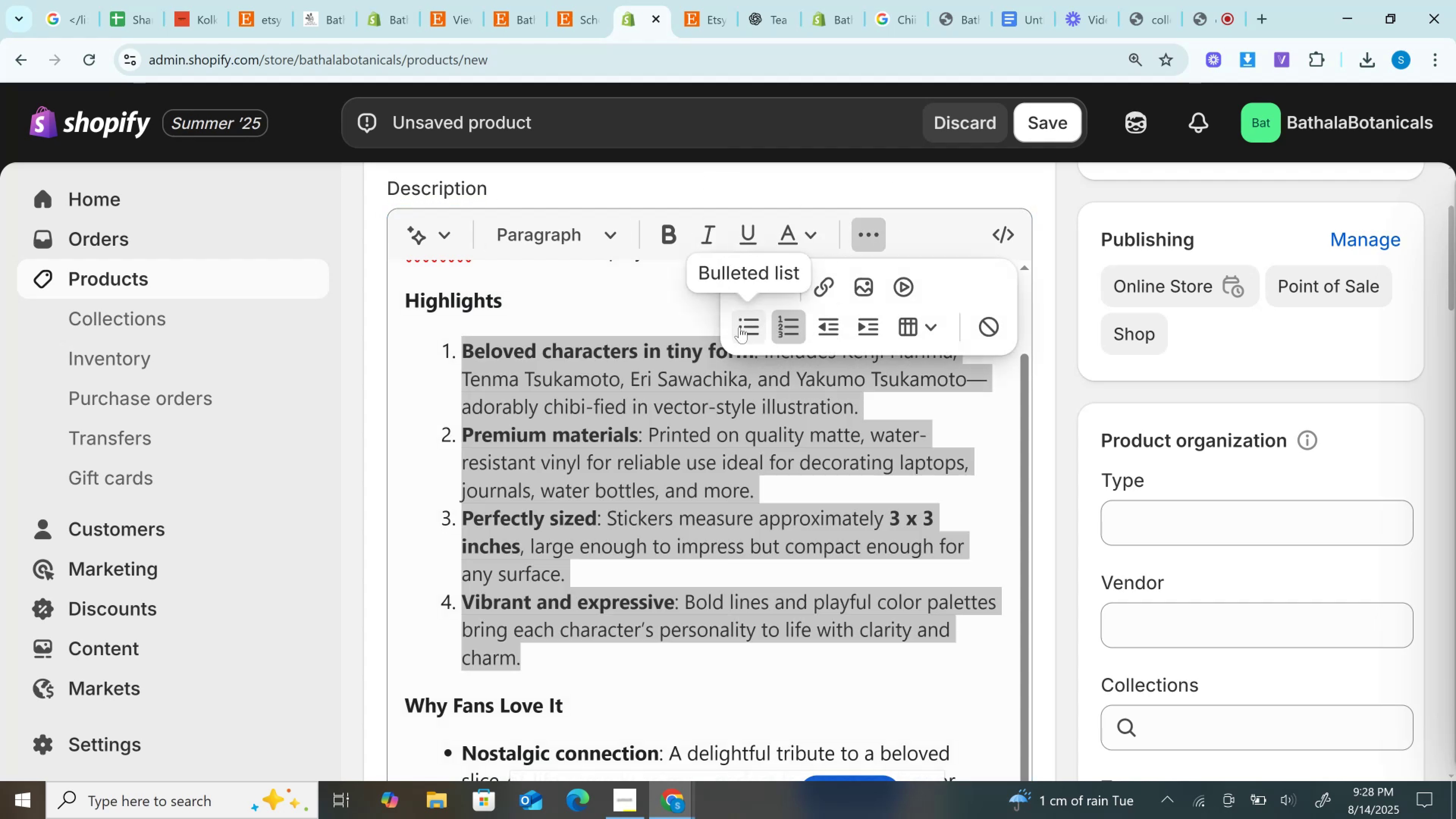 
left_click([739, 327])
 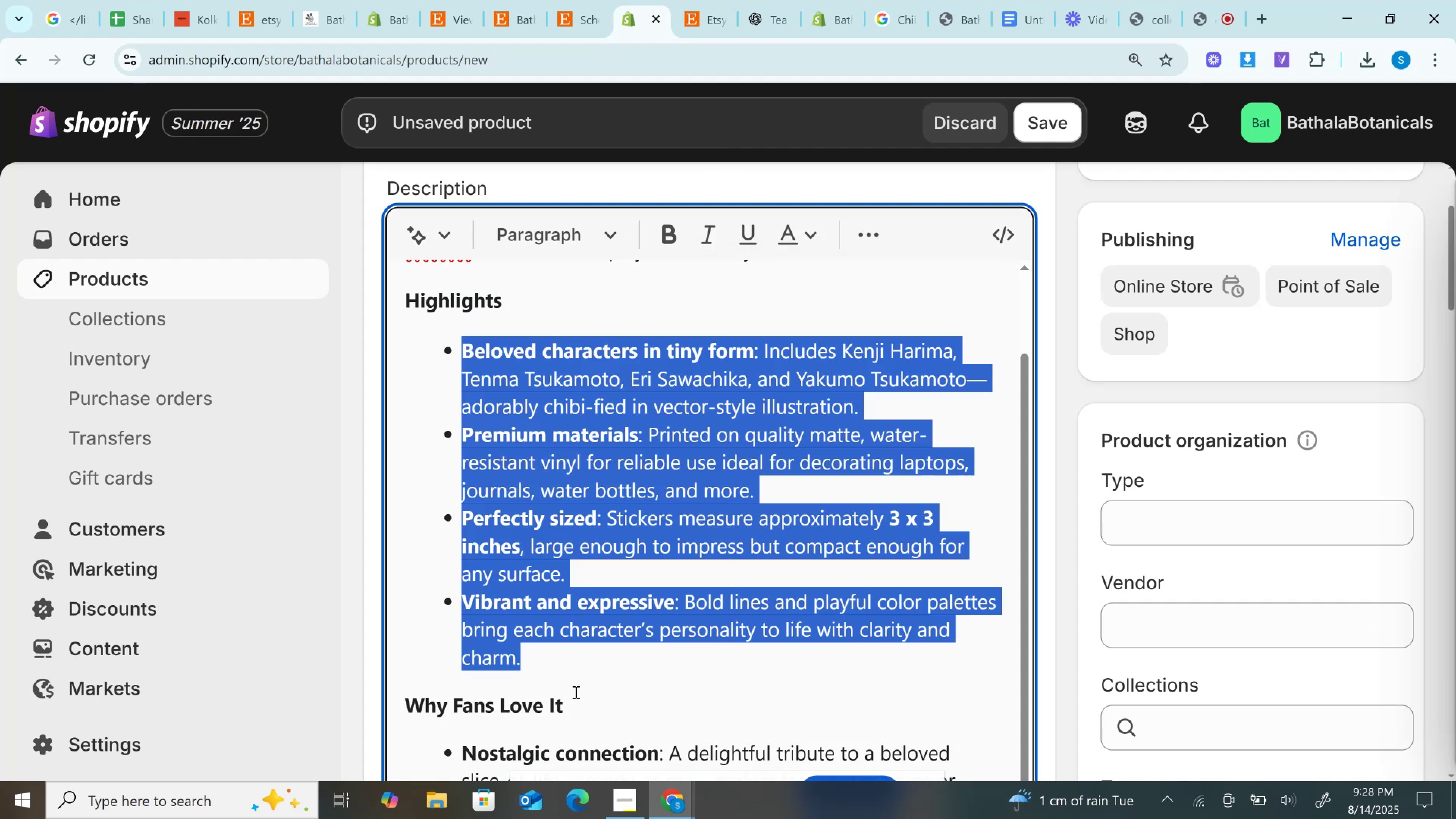 
left_click([561, 708])
 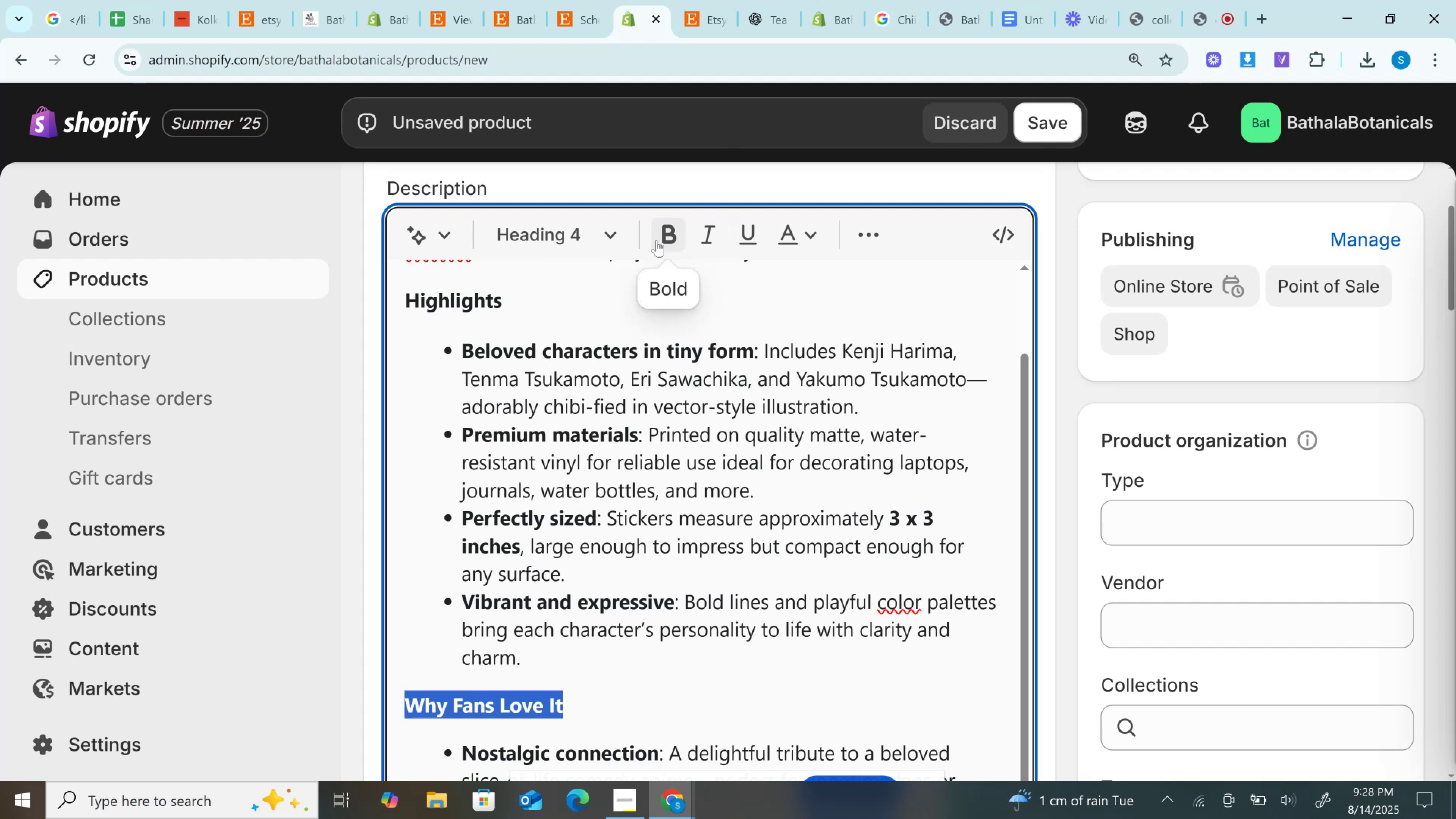 
left_click([672, 228])
 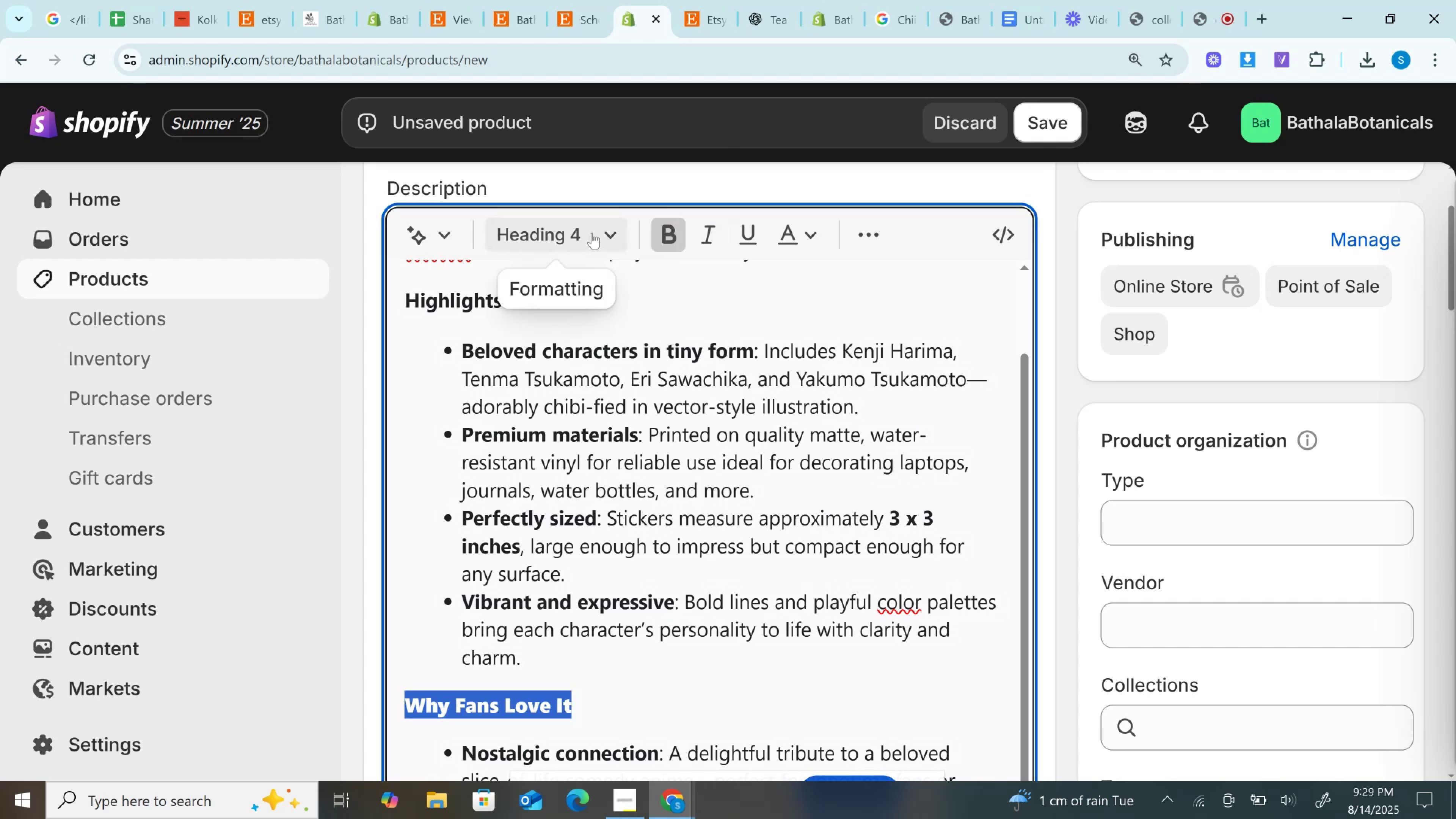 
left_click([592, 233])
 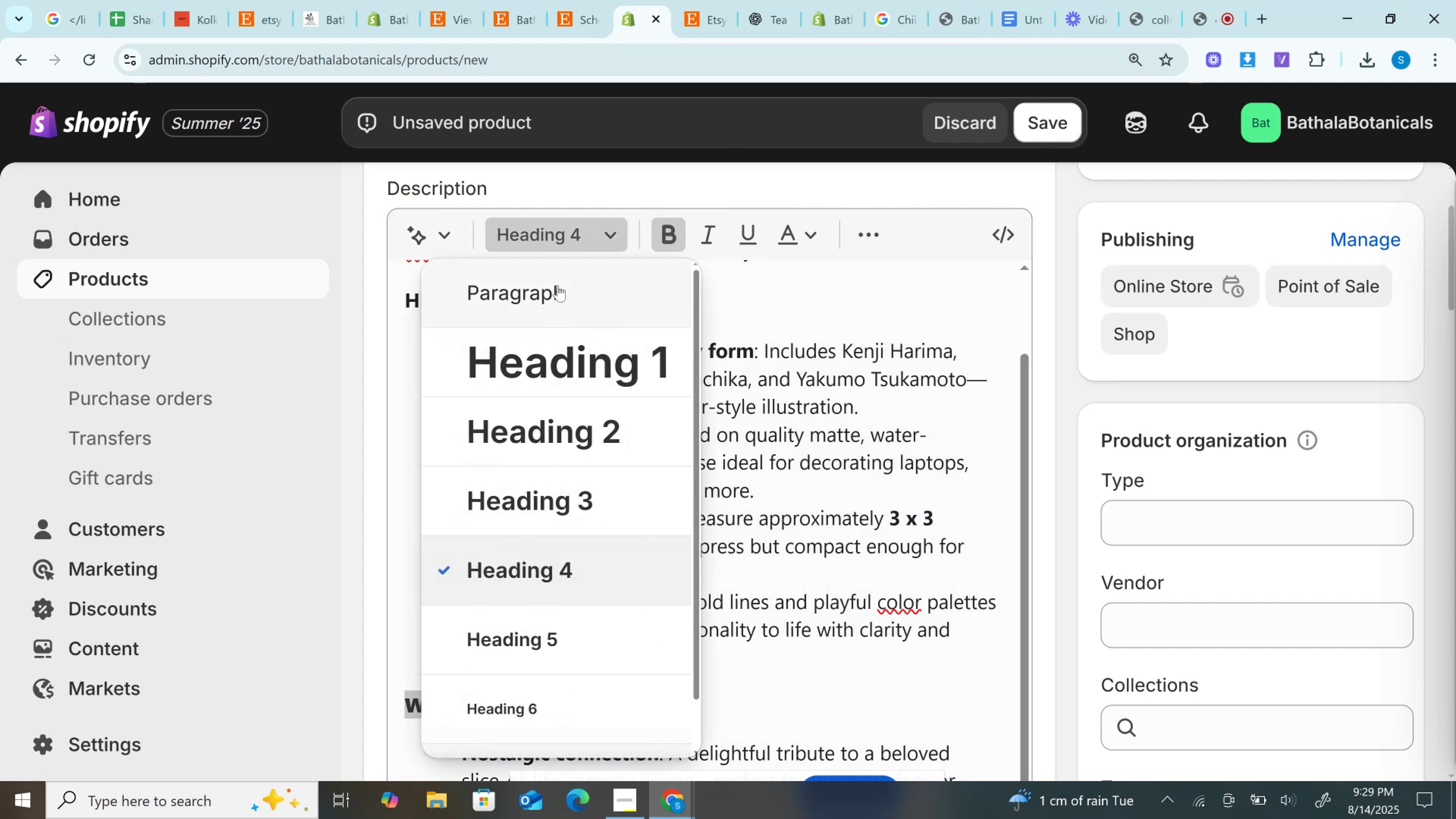 
left_click([558, 284])
 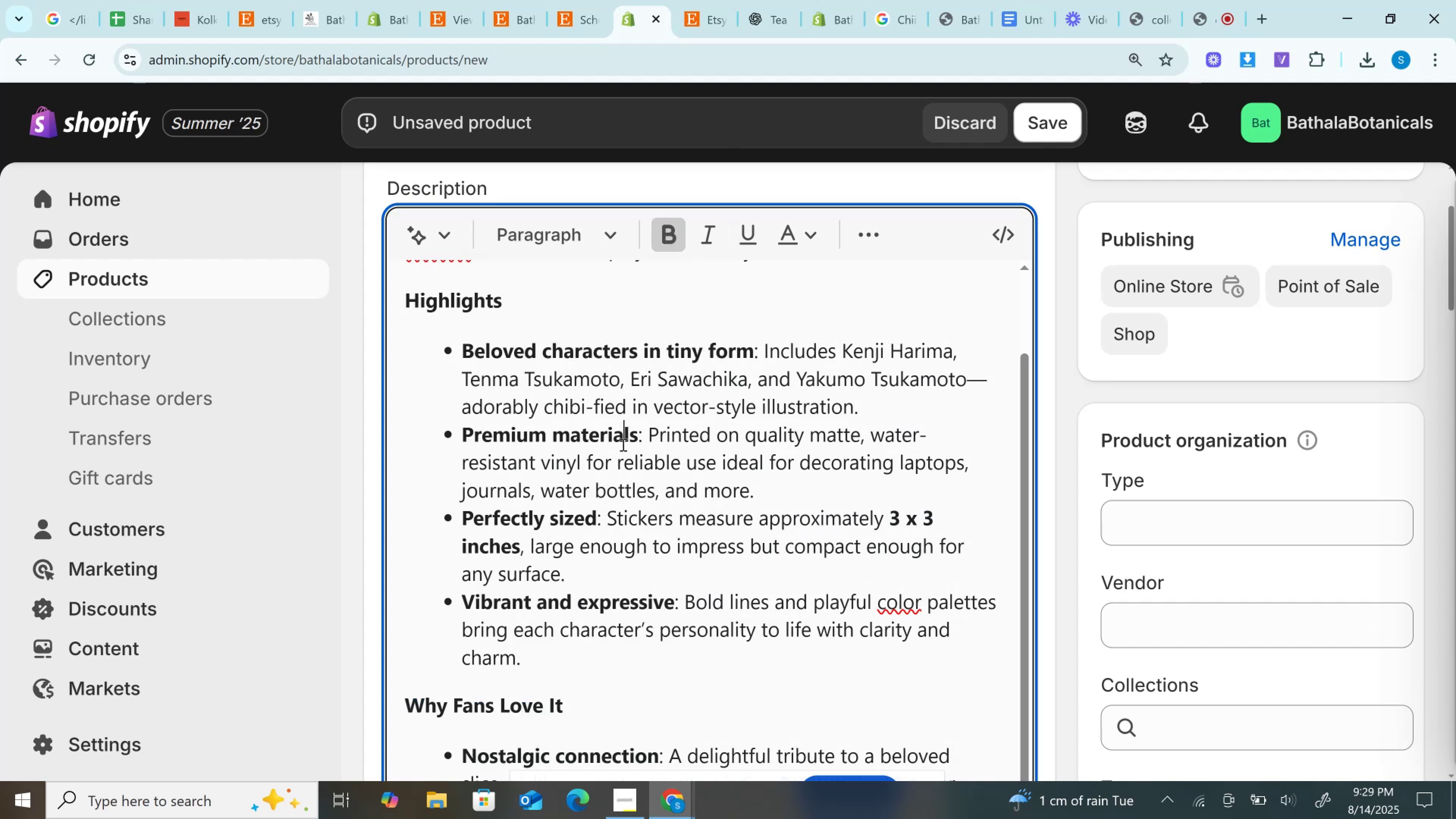 
scroll: coordinate [621, 445], scroll_direction: down, amount: 3.0
 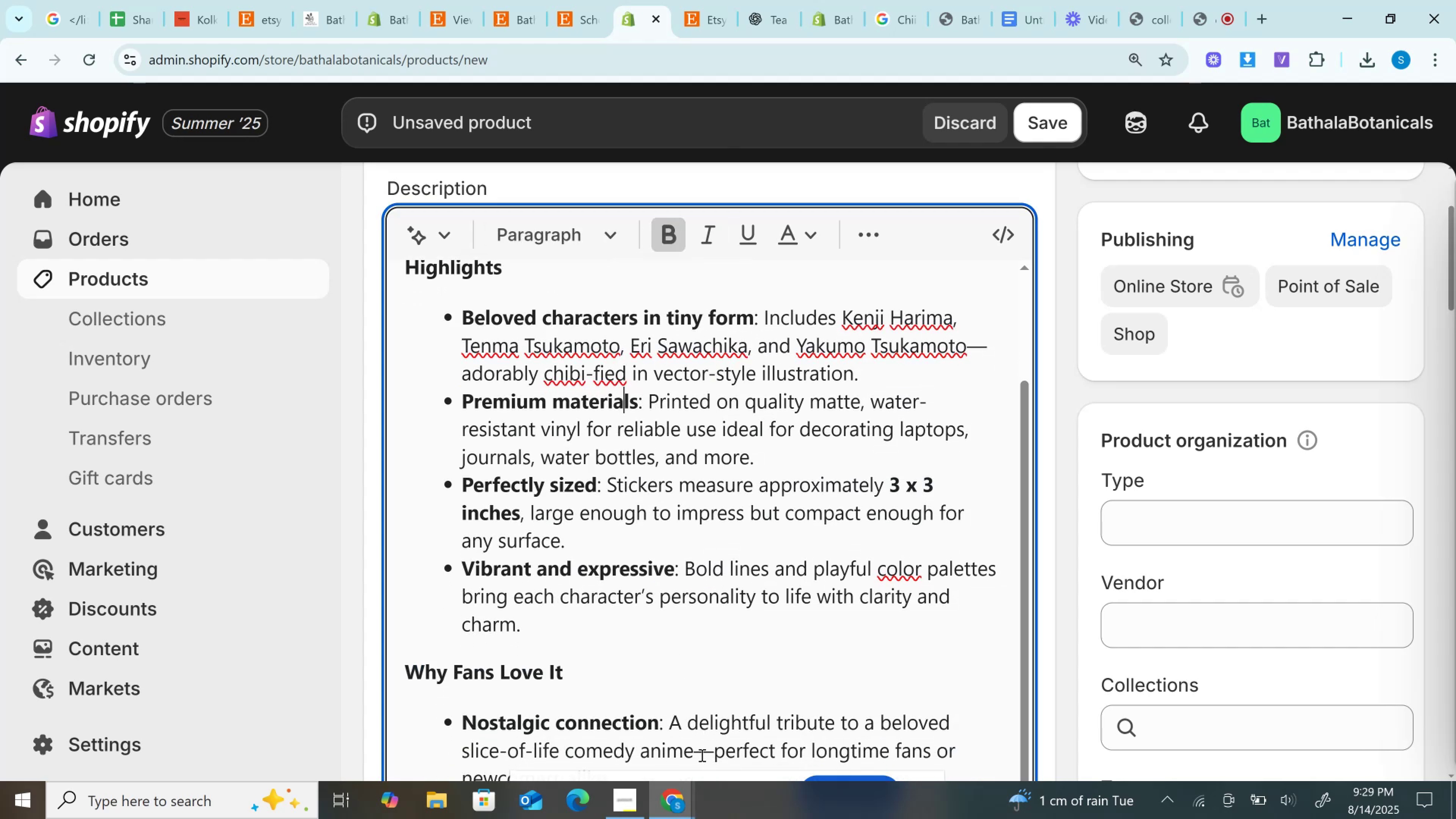 
double_click([701, 757])
 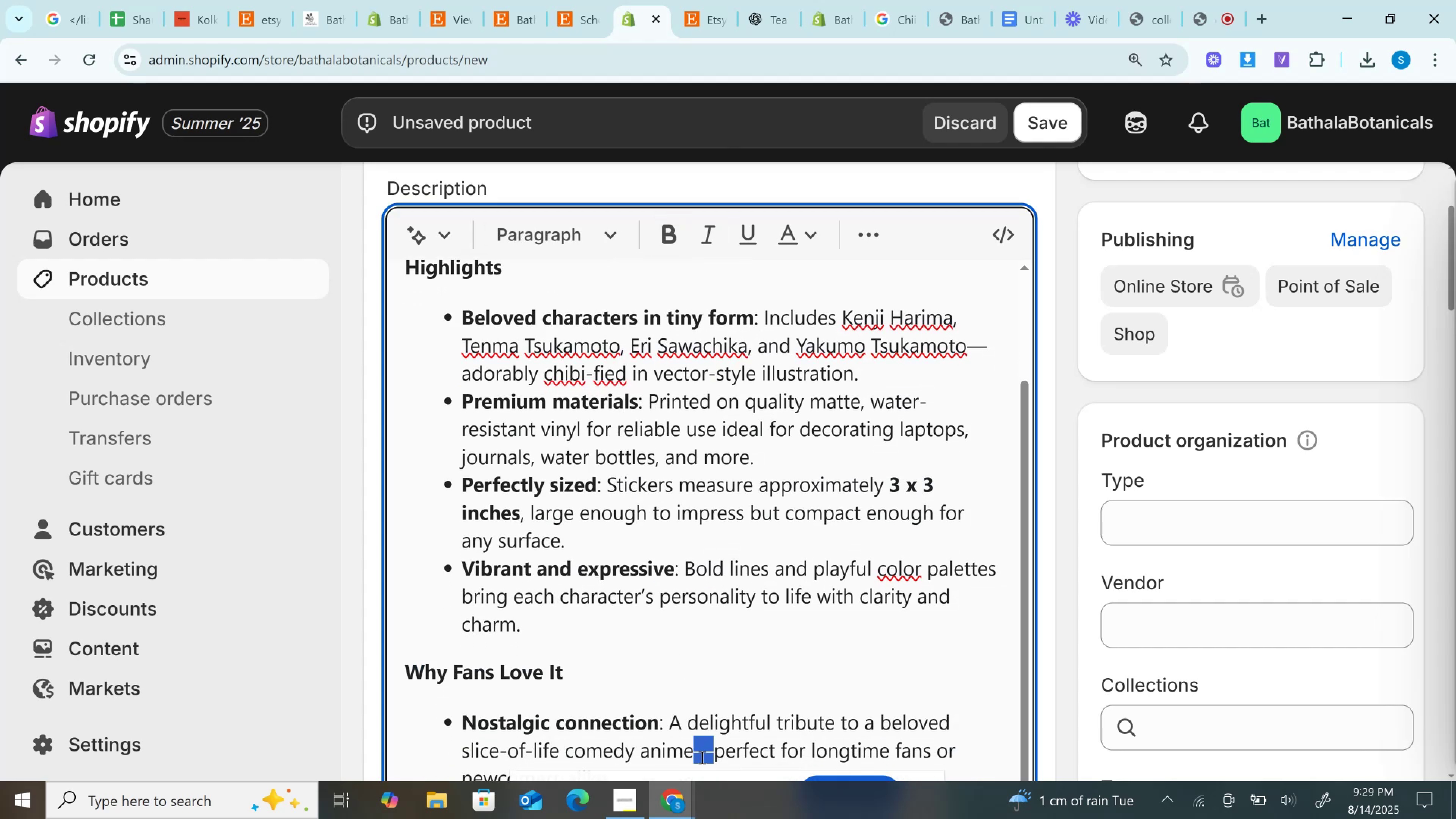 
key(Space)
 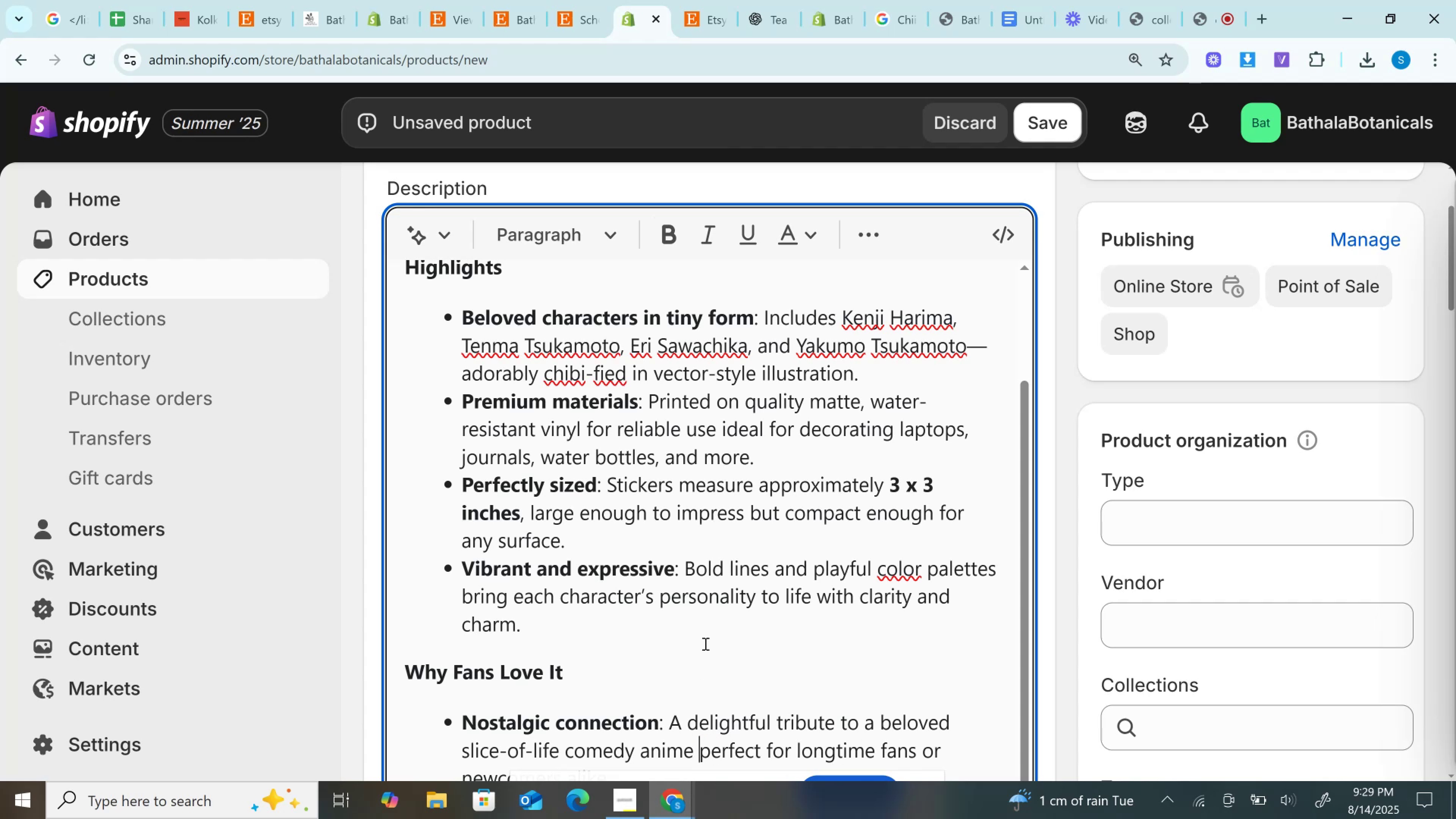 
scroll: coordinate [903, 551], scroll_direction: down, amount: 3.0
 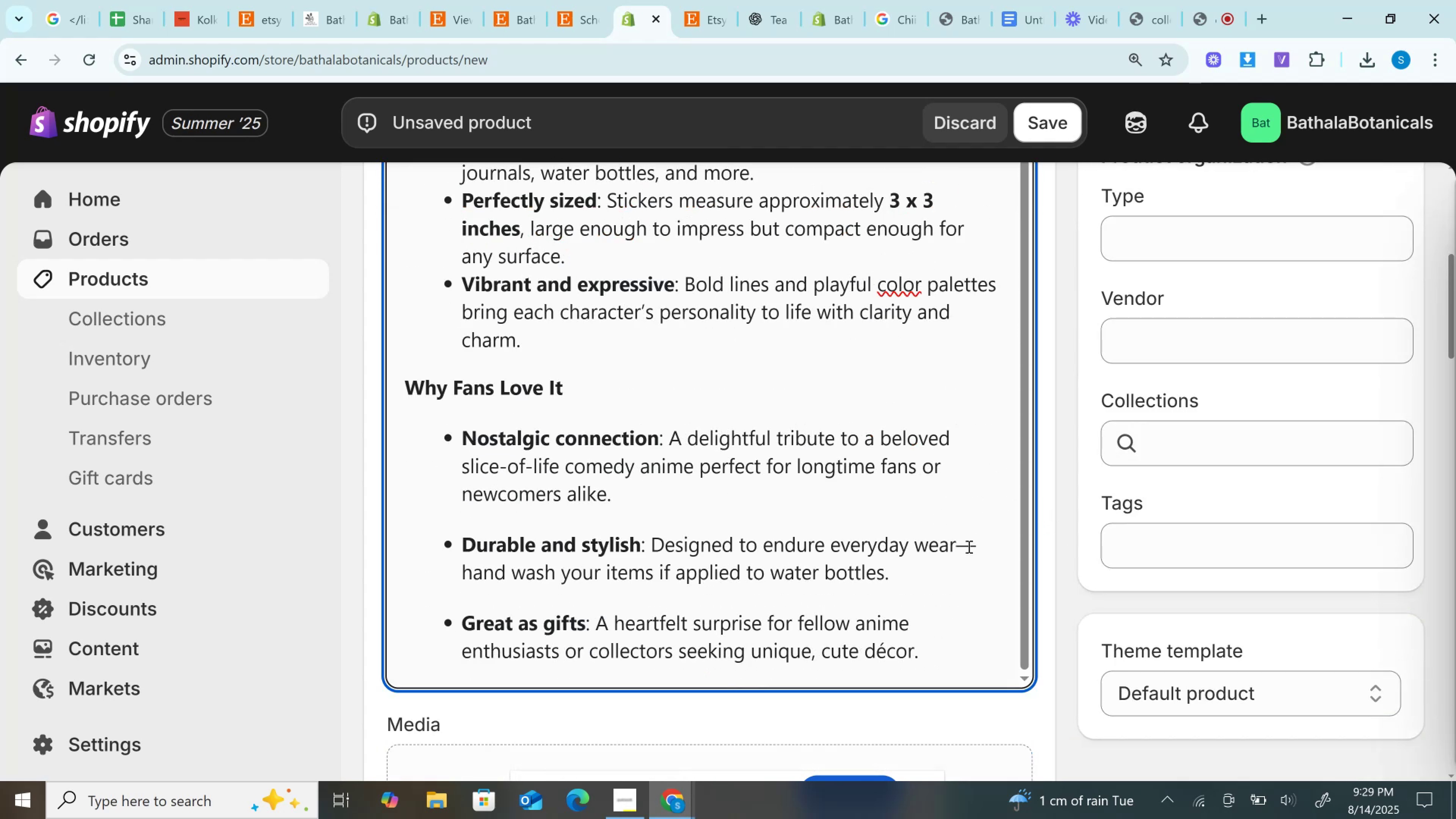 
double_click([968, 548])
 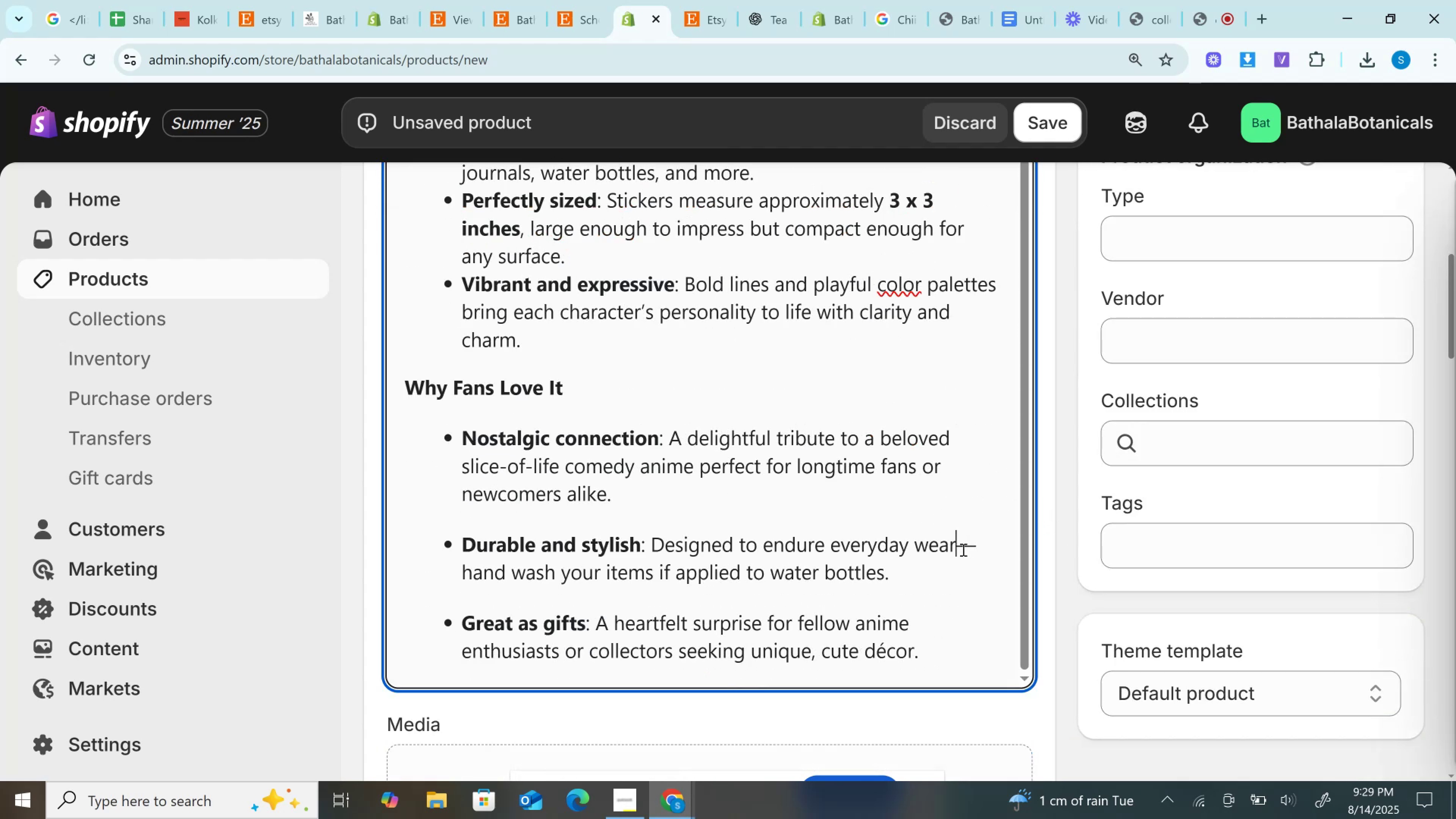 
double_click([962, 549])
 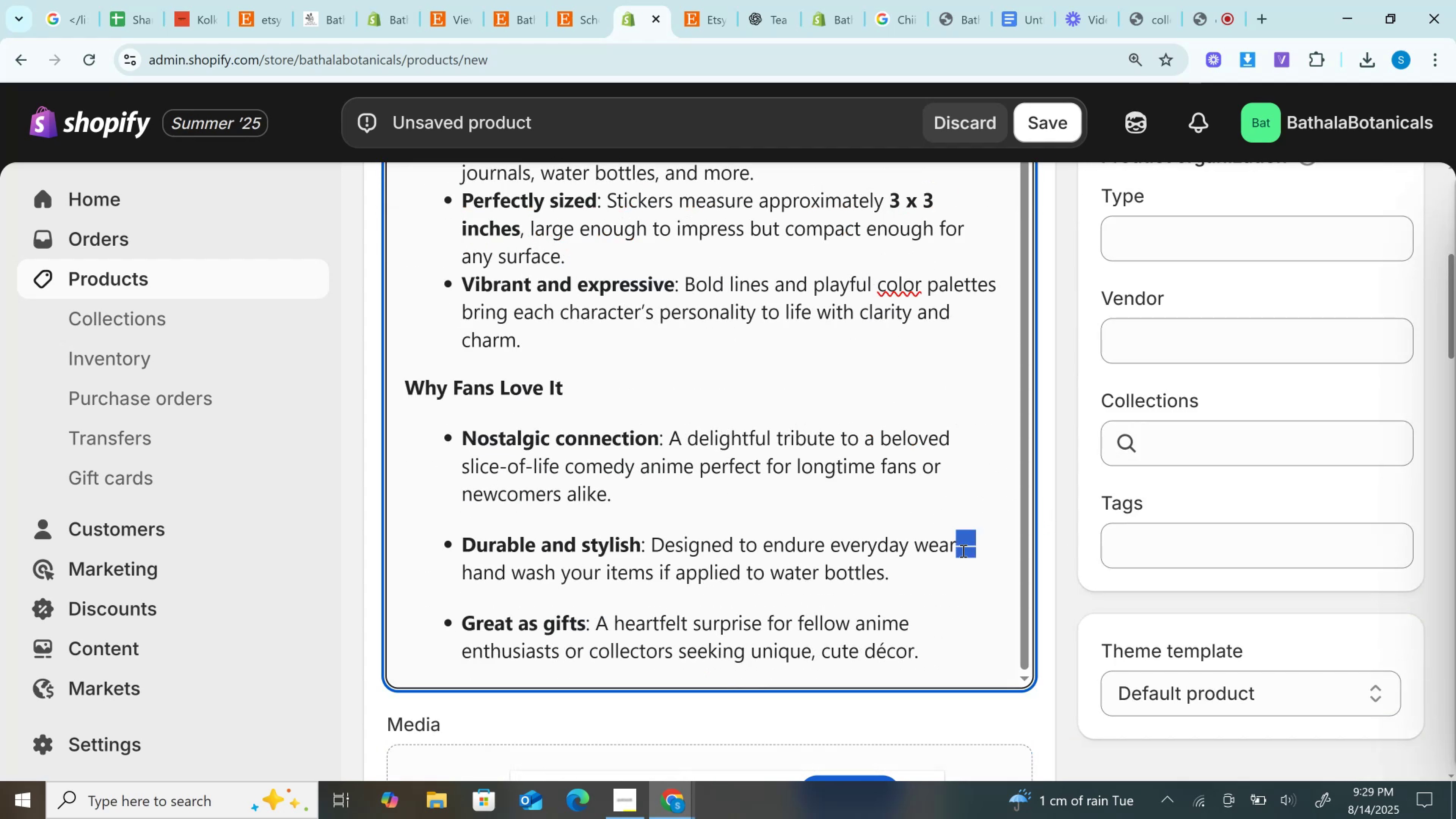 
key(Space)
 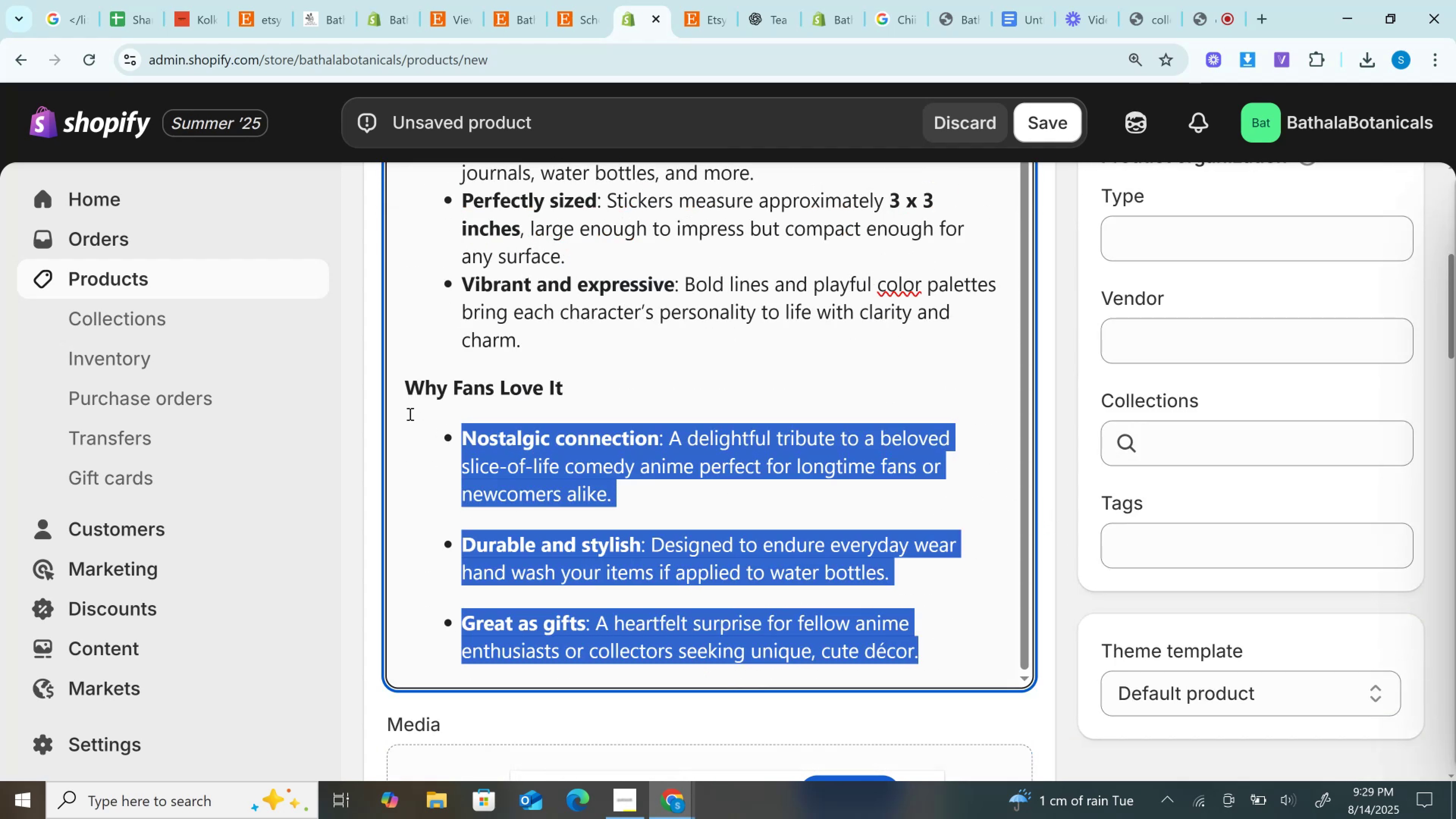 
scroll: coordinate [1396, 369], scroll_direction: up, amount: 3.0
 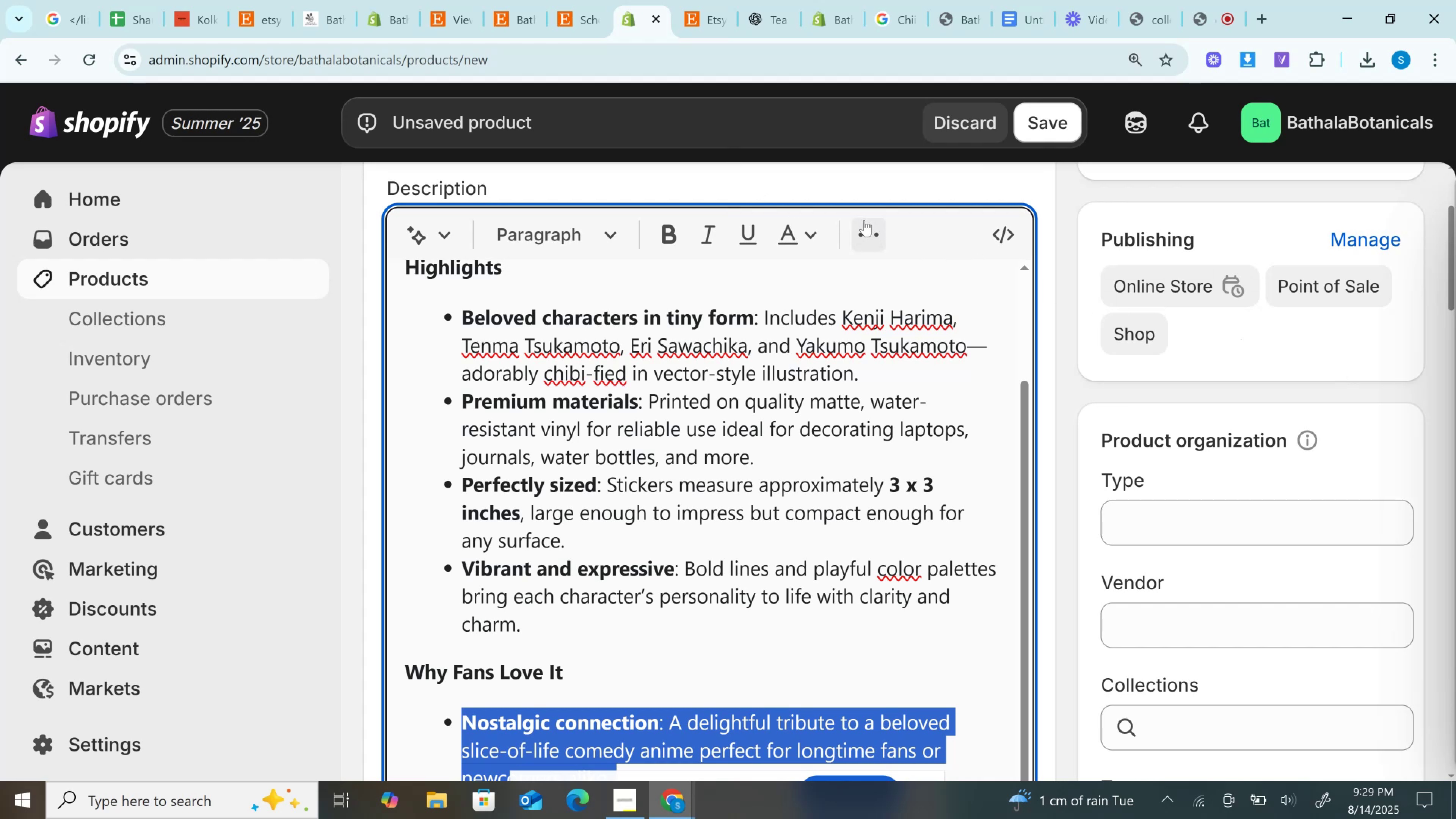 
left_click([864, 220])
 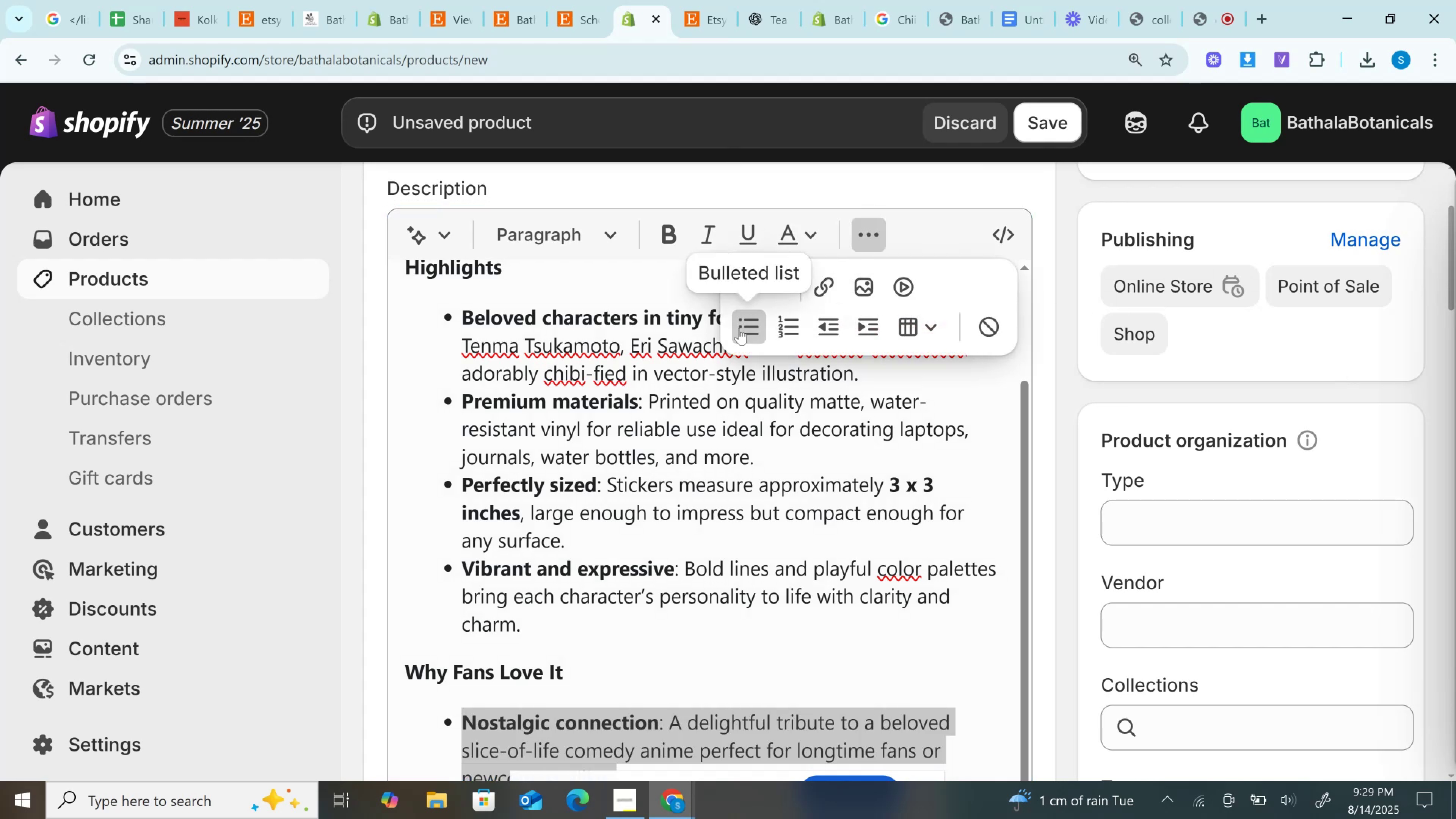 
left_click([740, 327])
 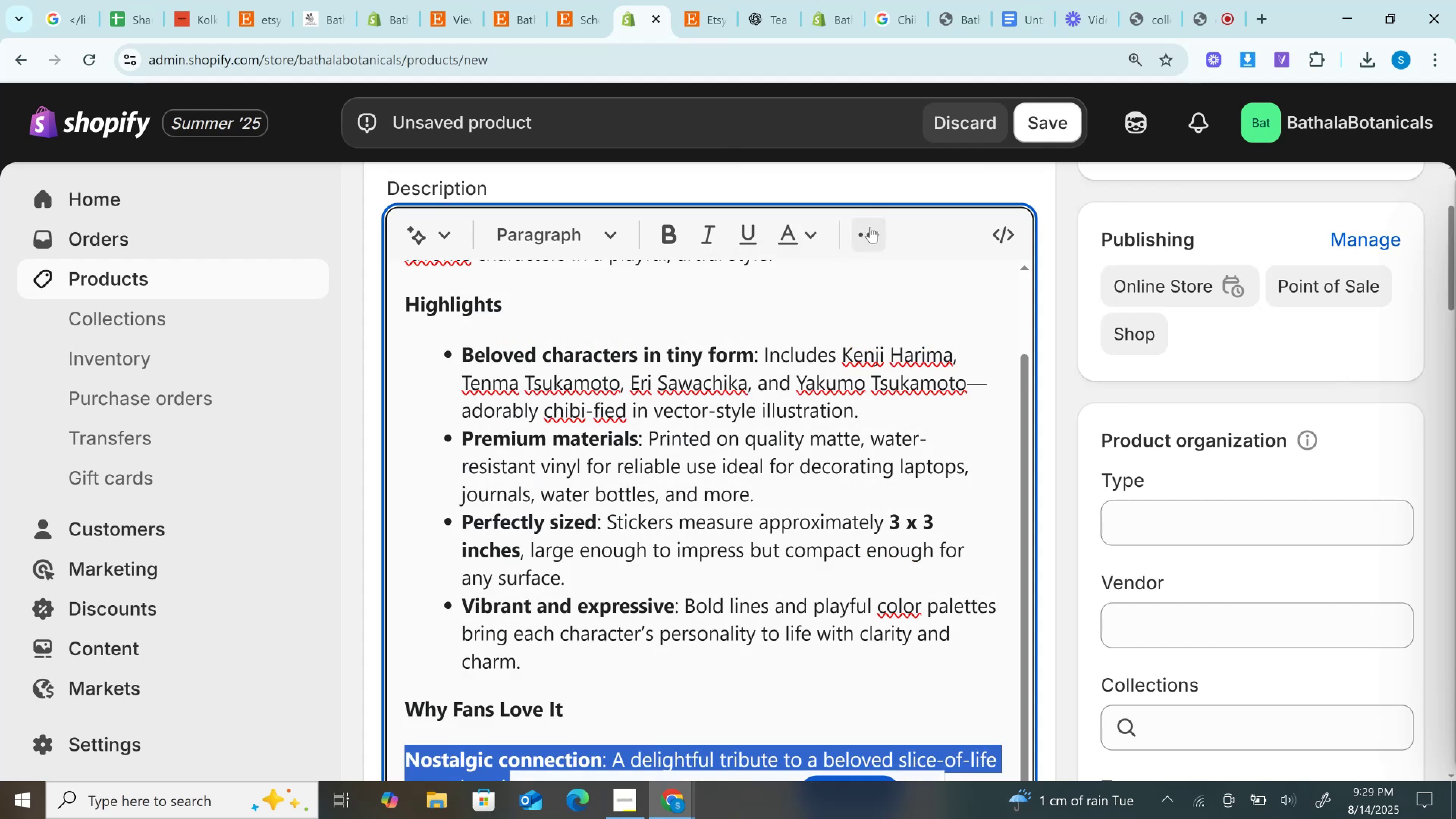 
left_click([870, 227])
 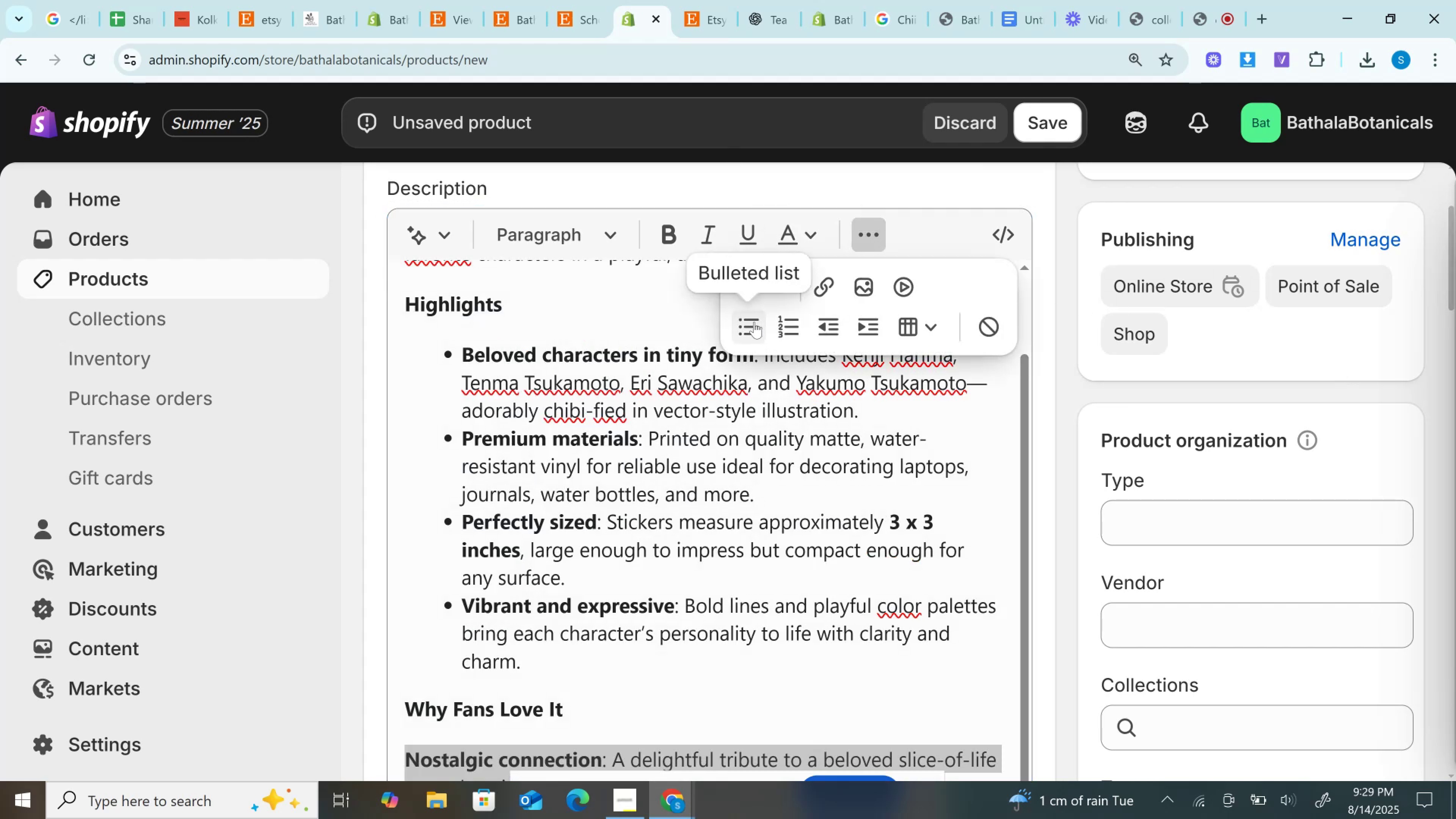 
left_click([753, 321])
 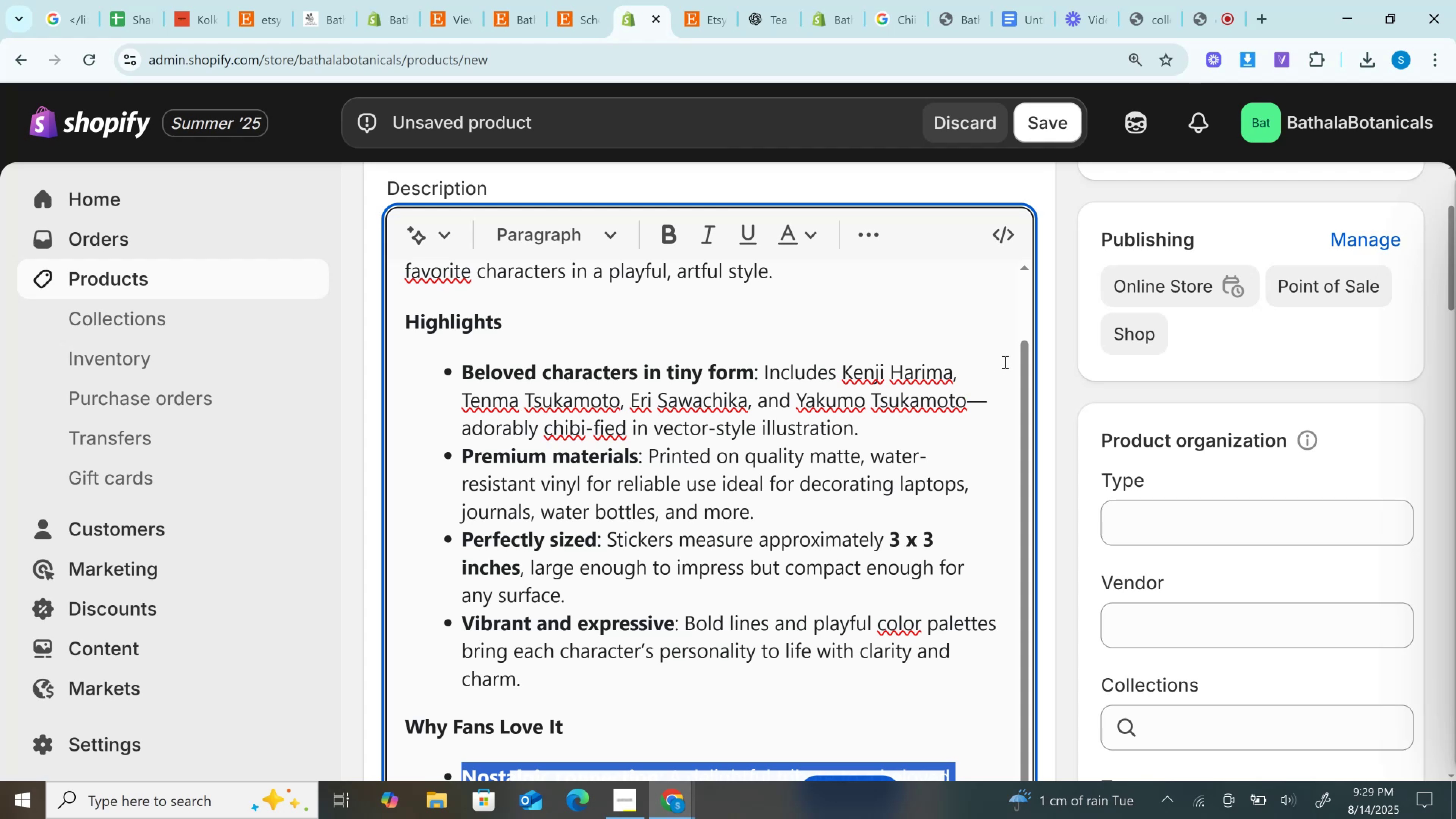 
wait(9.69)
 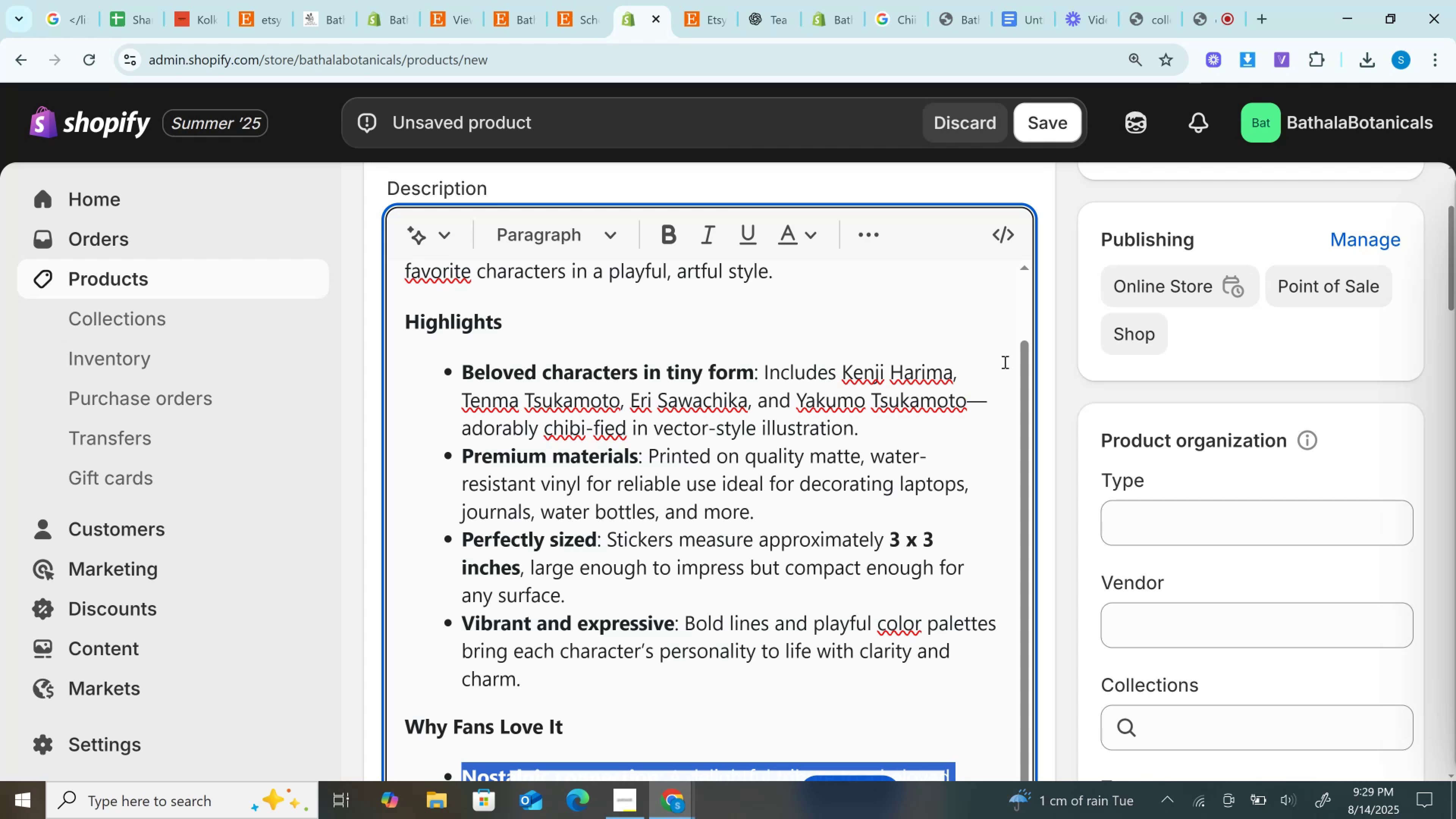 
mouse_move([1184, -3])
 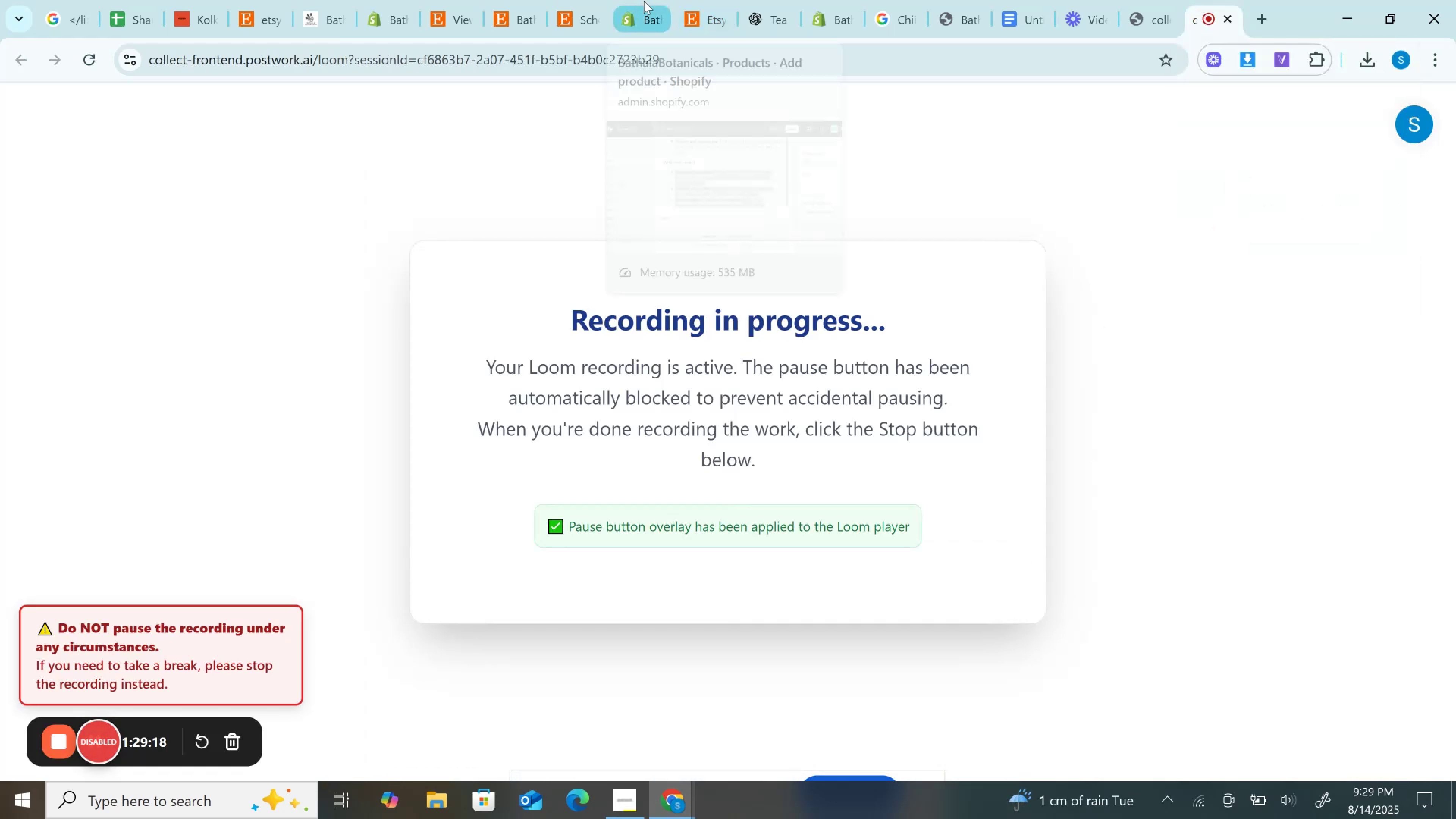 
left_click([644, 1])
 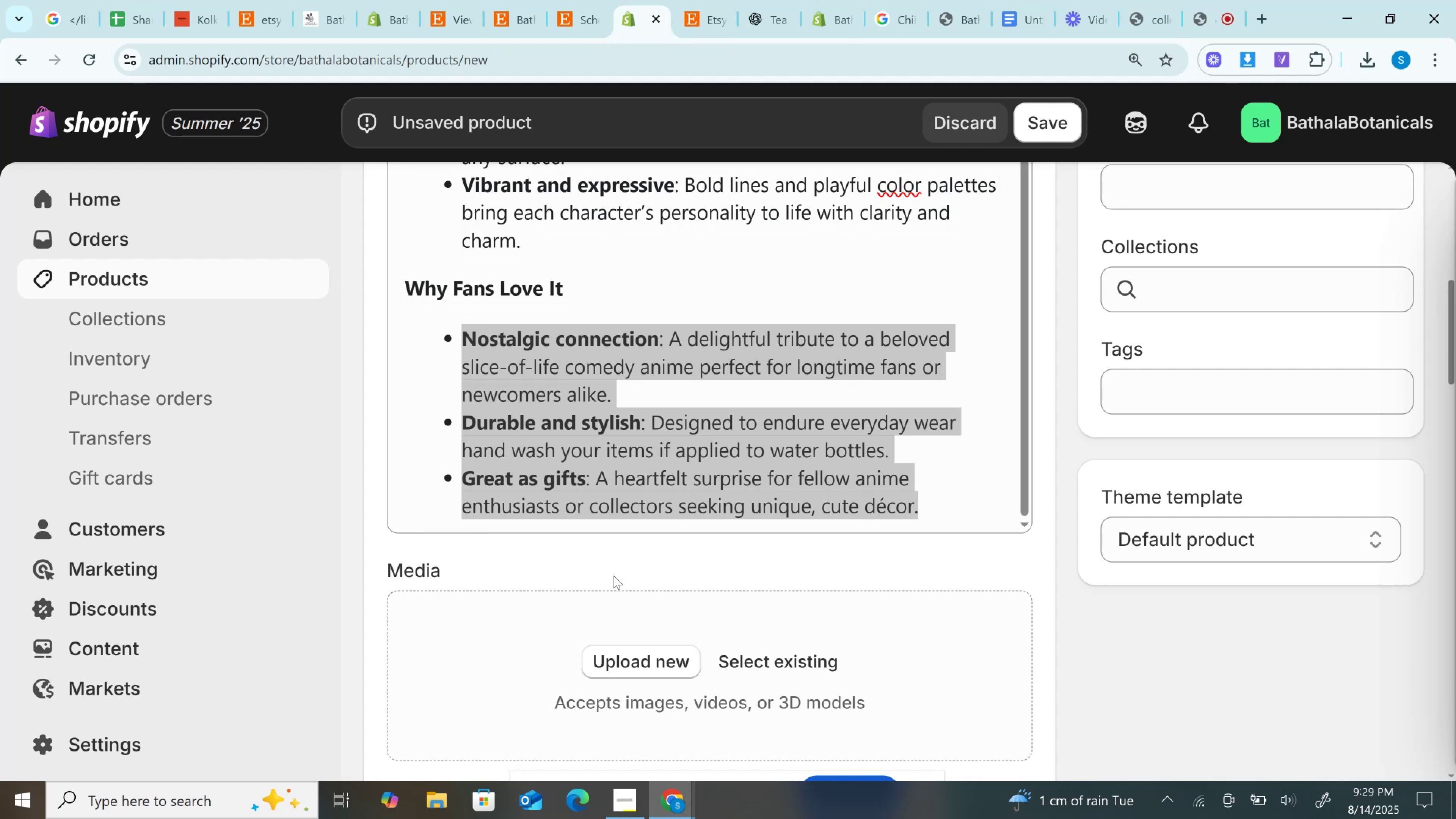 
mouse_move([581, 9])
 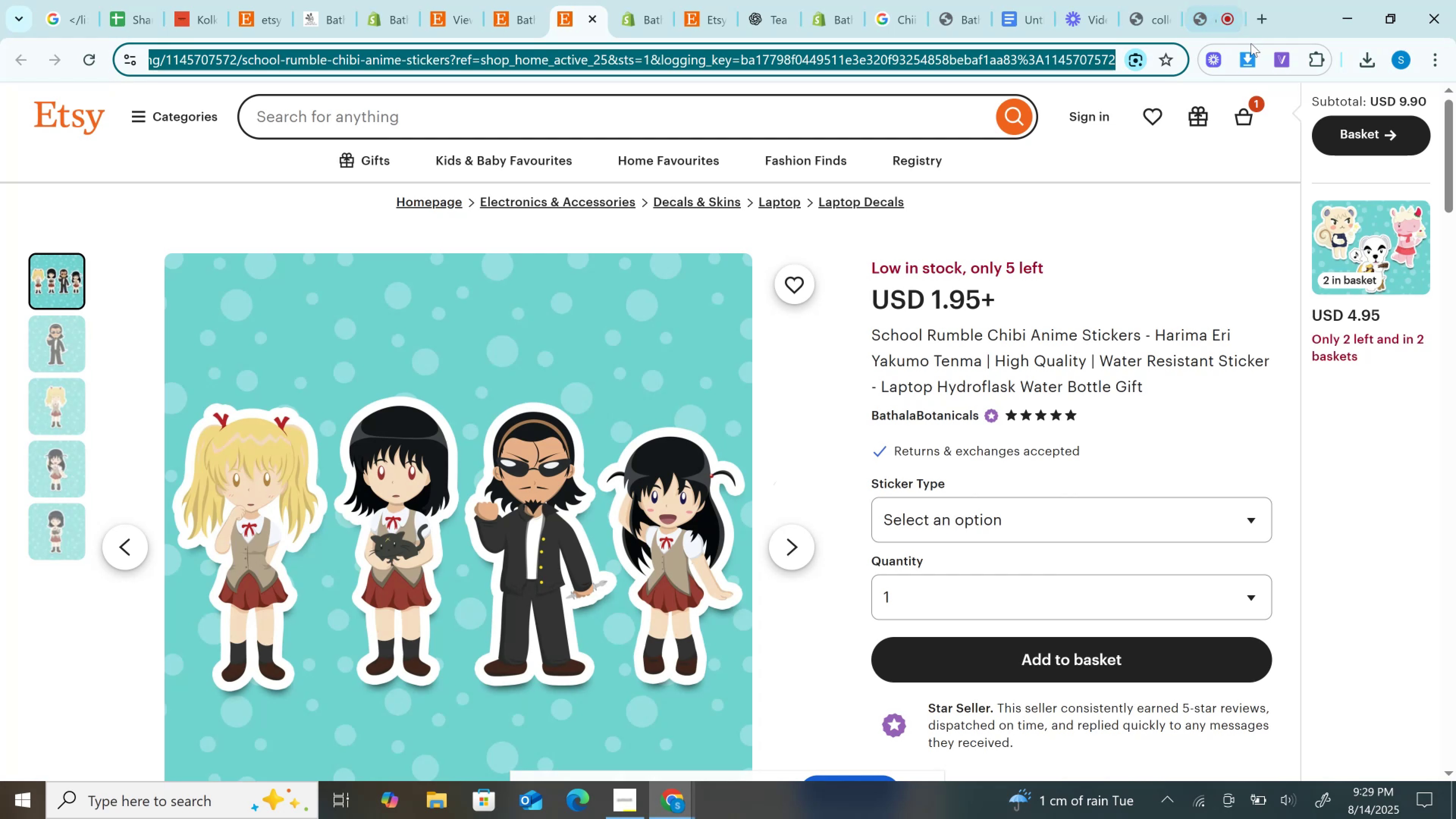 
left_click([1246, 64])
 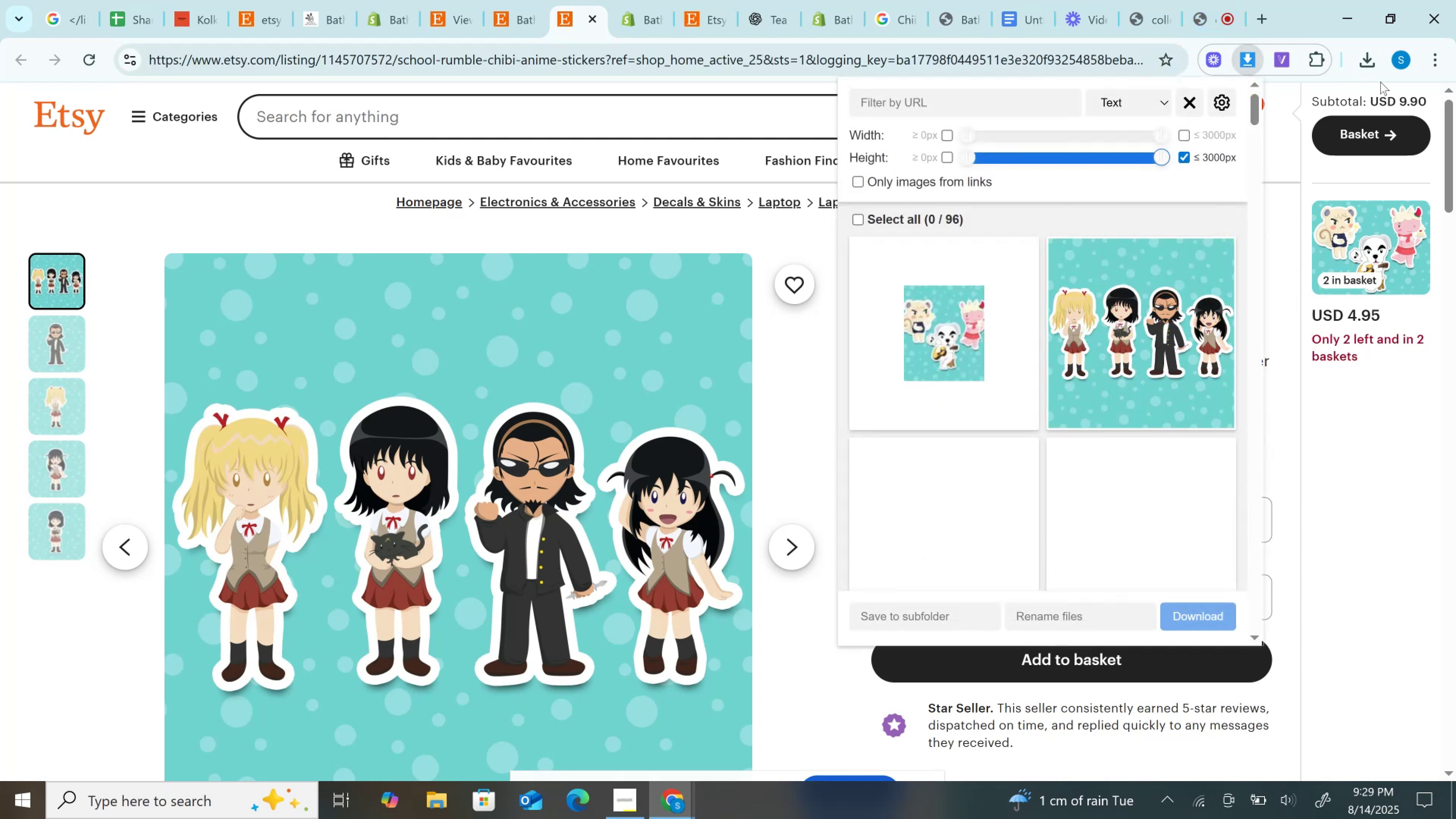 
left_click([1365, 60])
 